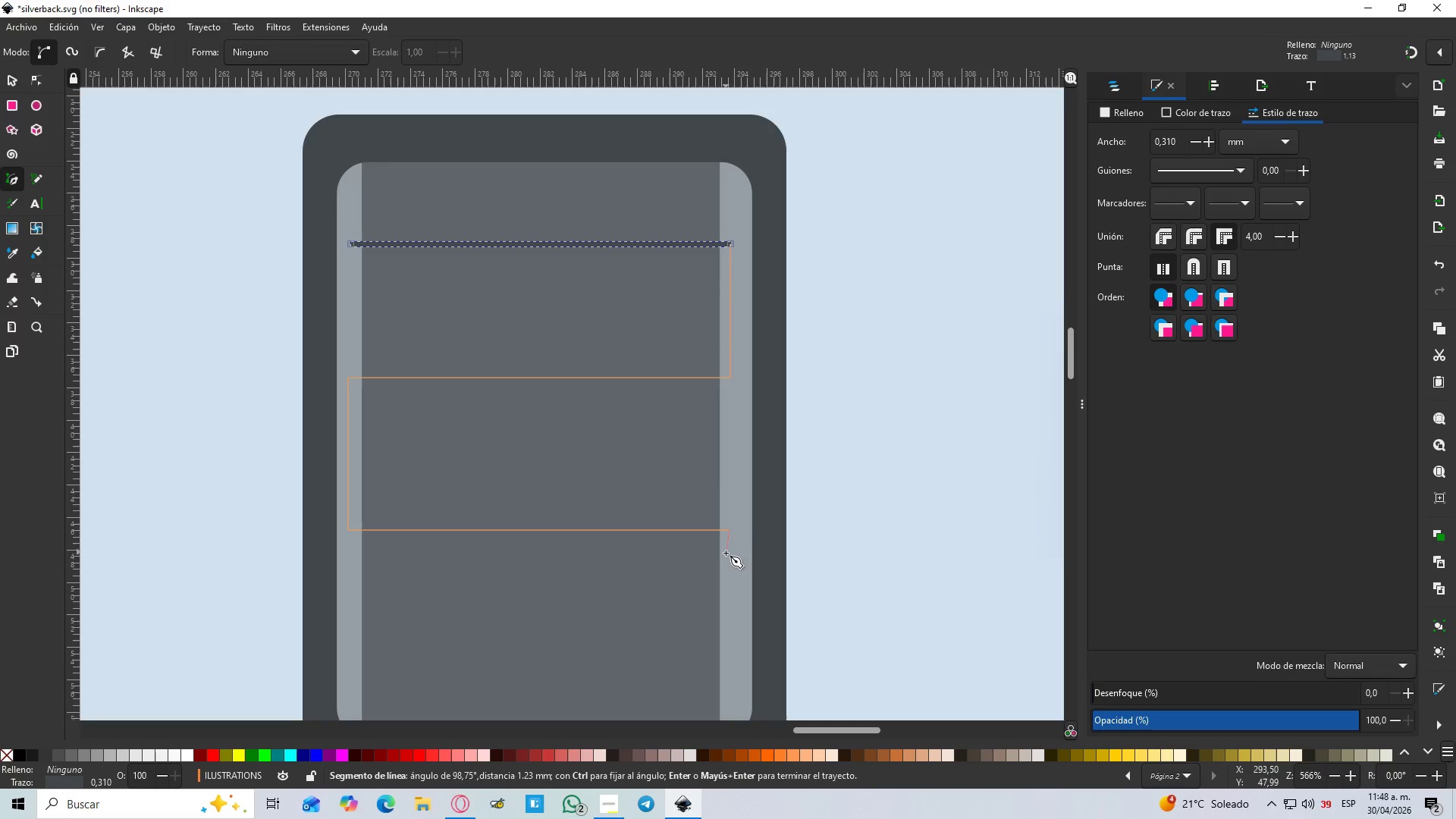 
hold_key(key=Space, duration=0.58)
 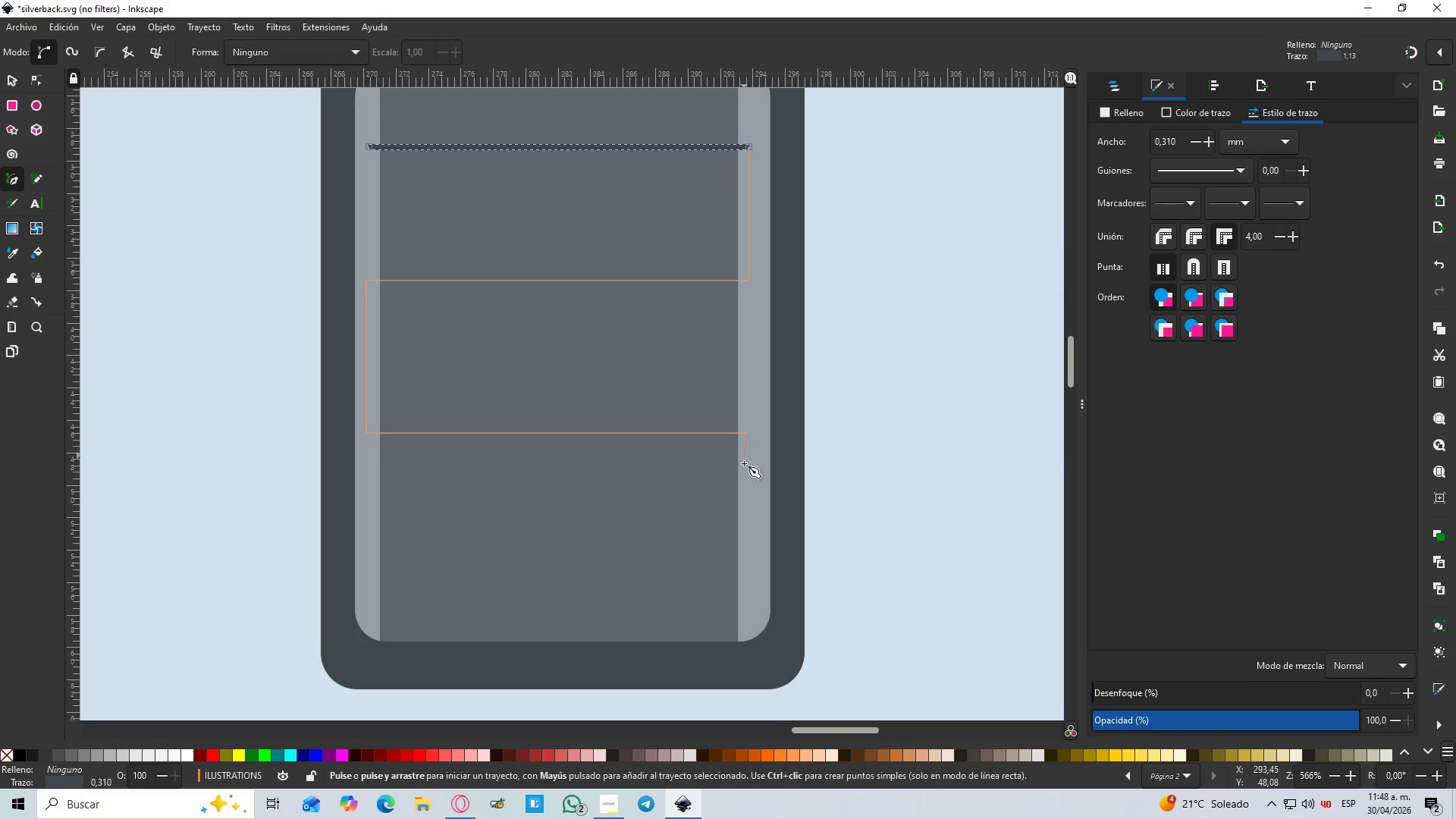 
hold_key(key=ControlLeft, duration=1.09)
left_click([742, 545])
 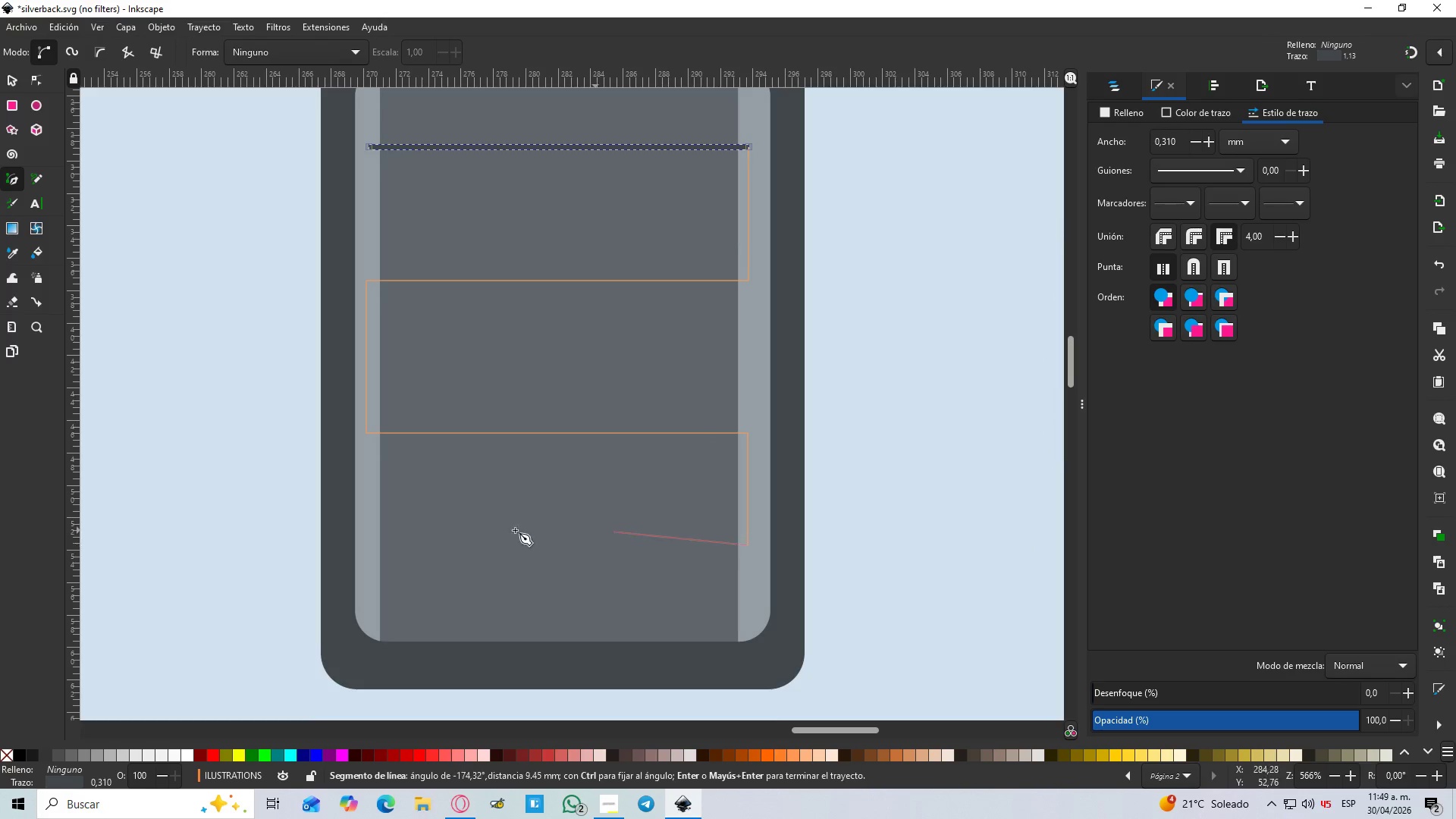 
hold_key(key=ControlLeft, duration=1.5)
left_click([366, 544])
 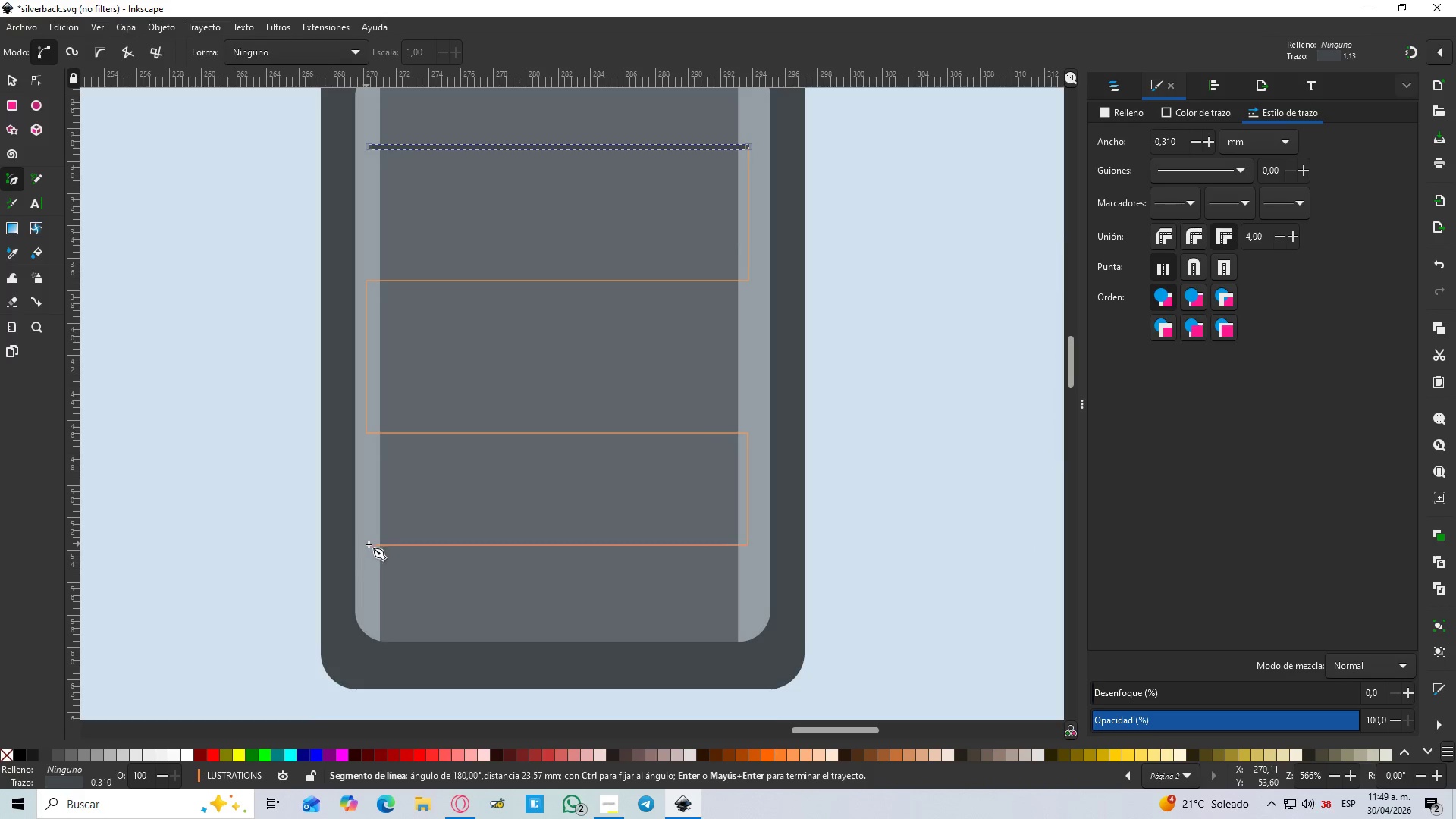 
key(Control+ControlLeft)
 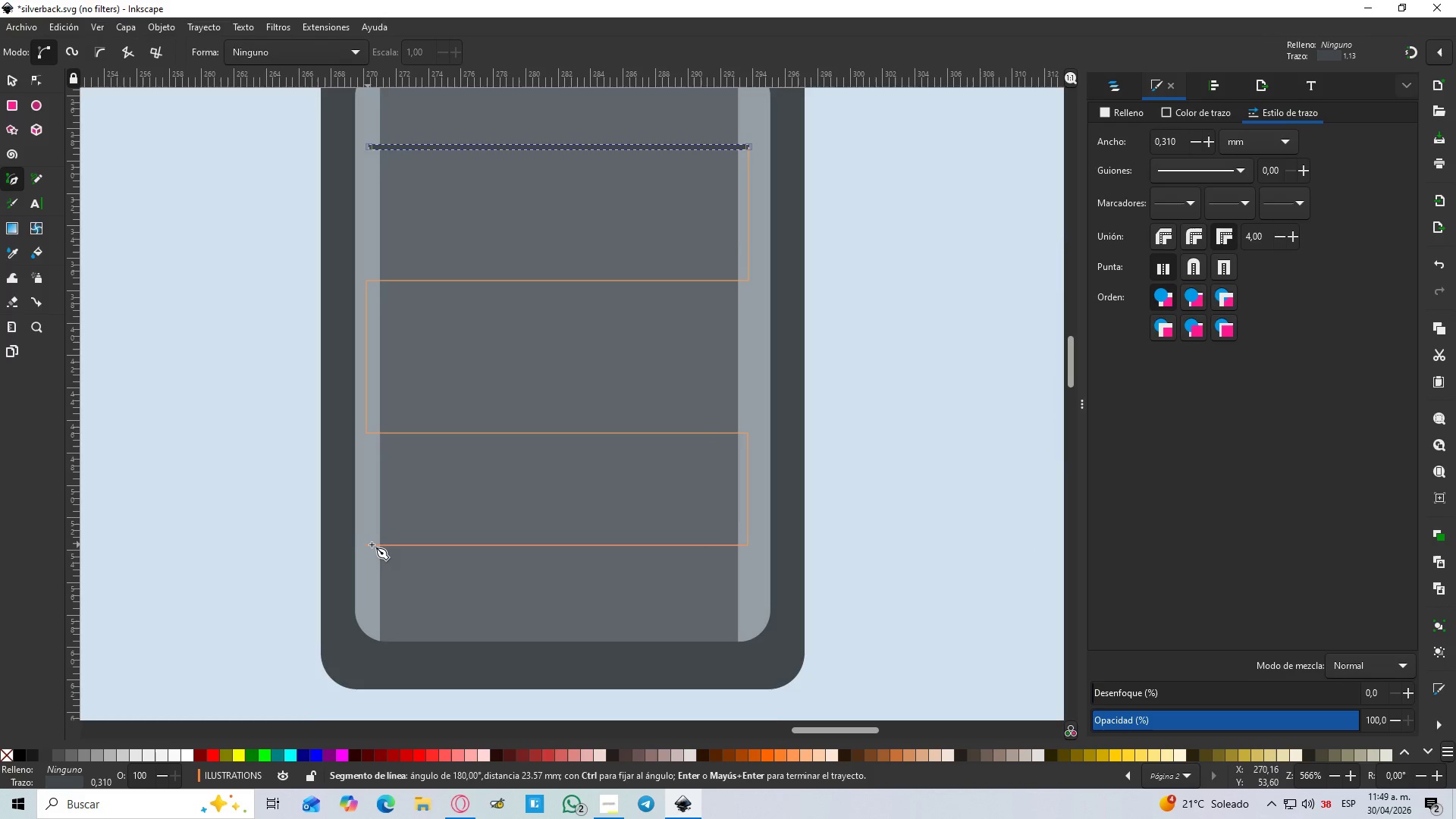 
key(Control+ControlLeft)
 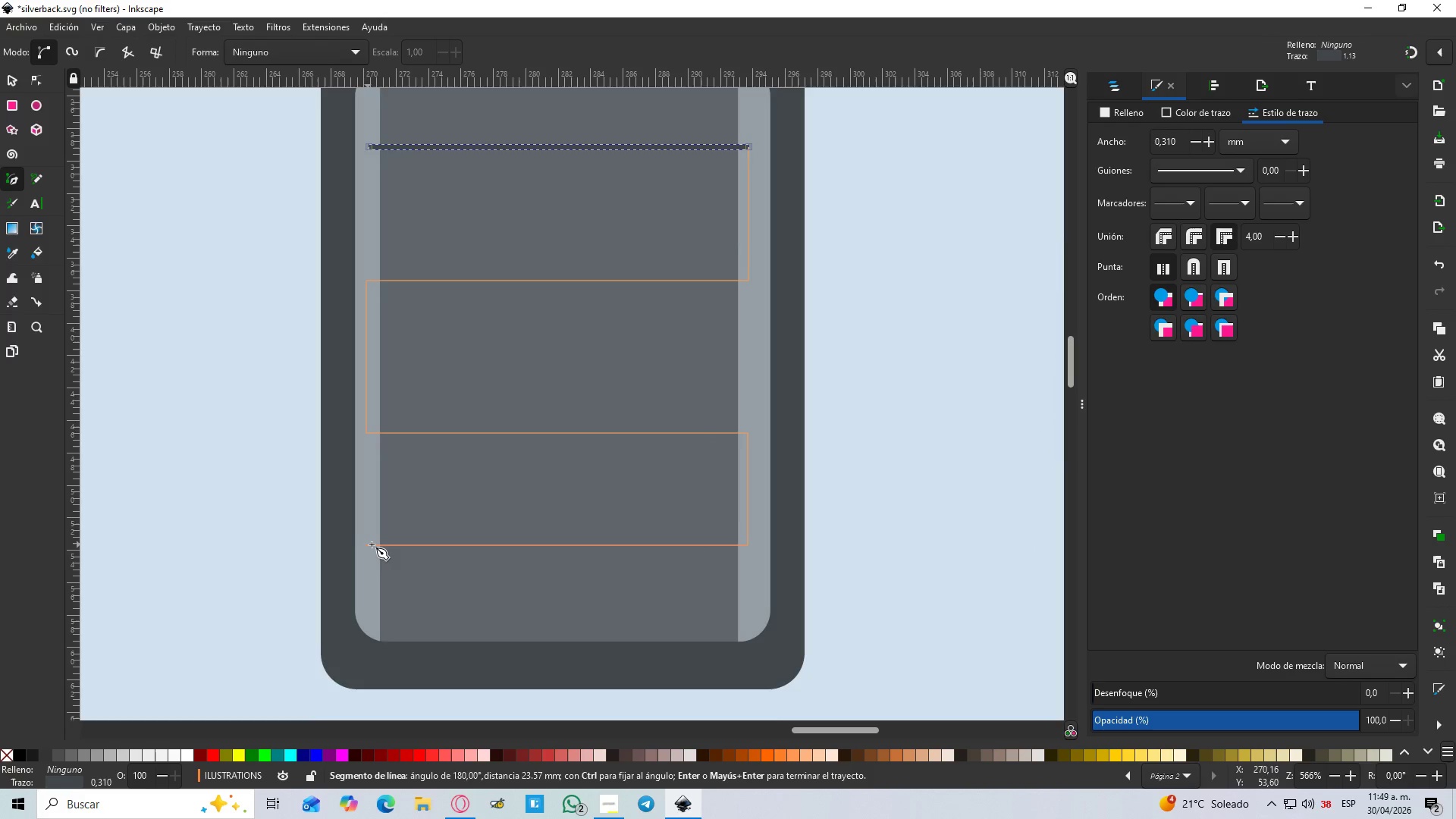 
key(Control+ControlLeft)
 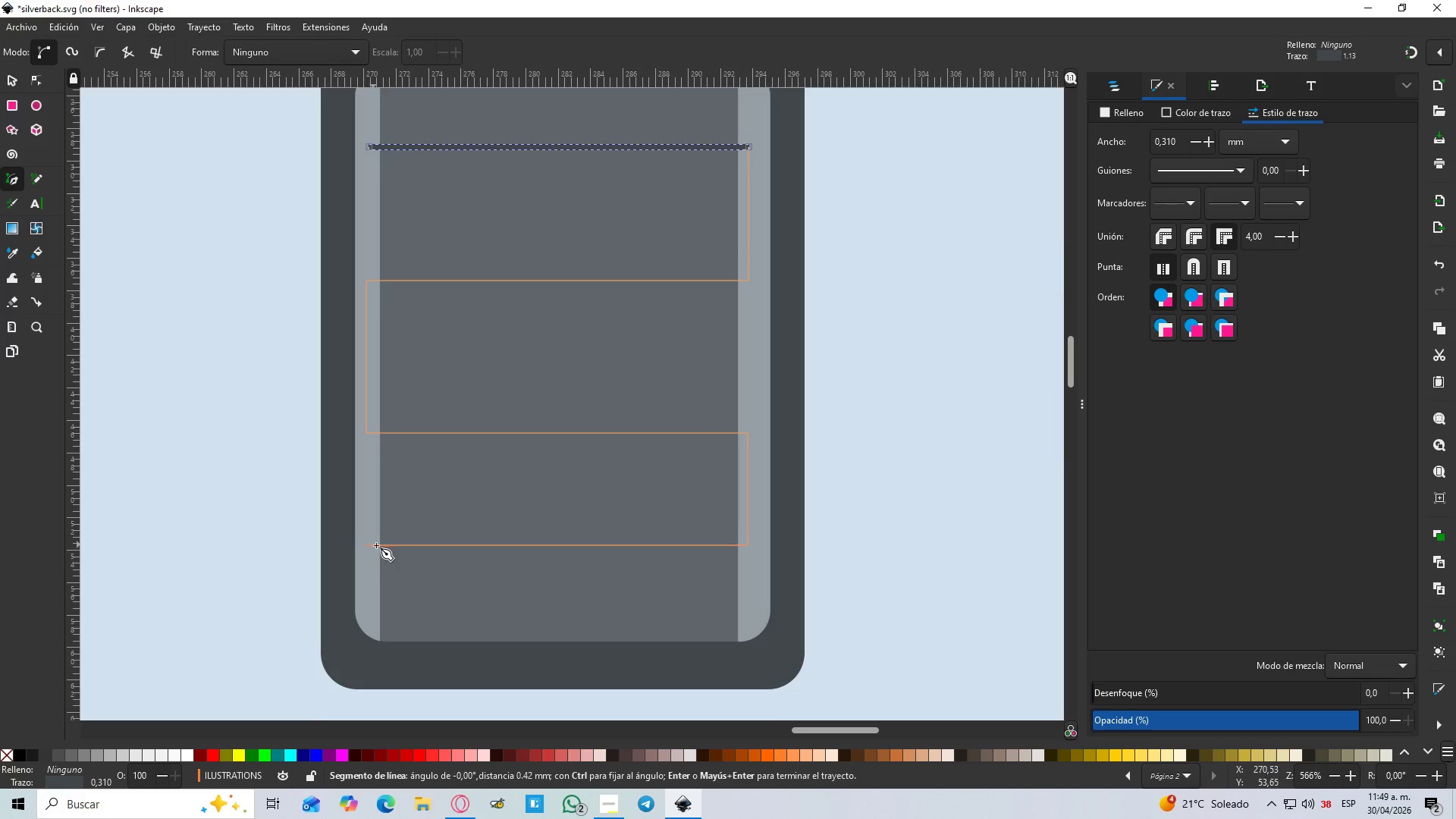 
key(Control+ControlLeft)
 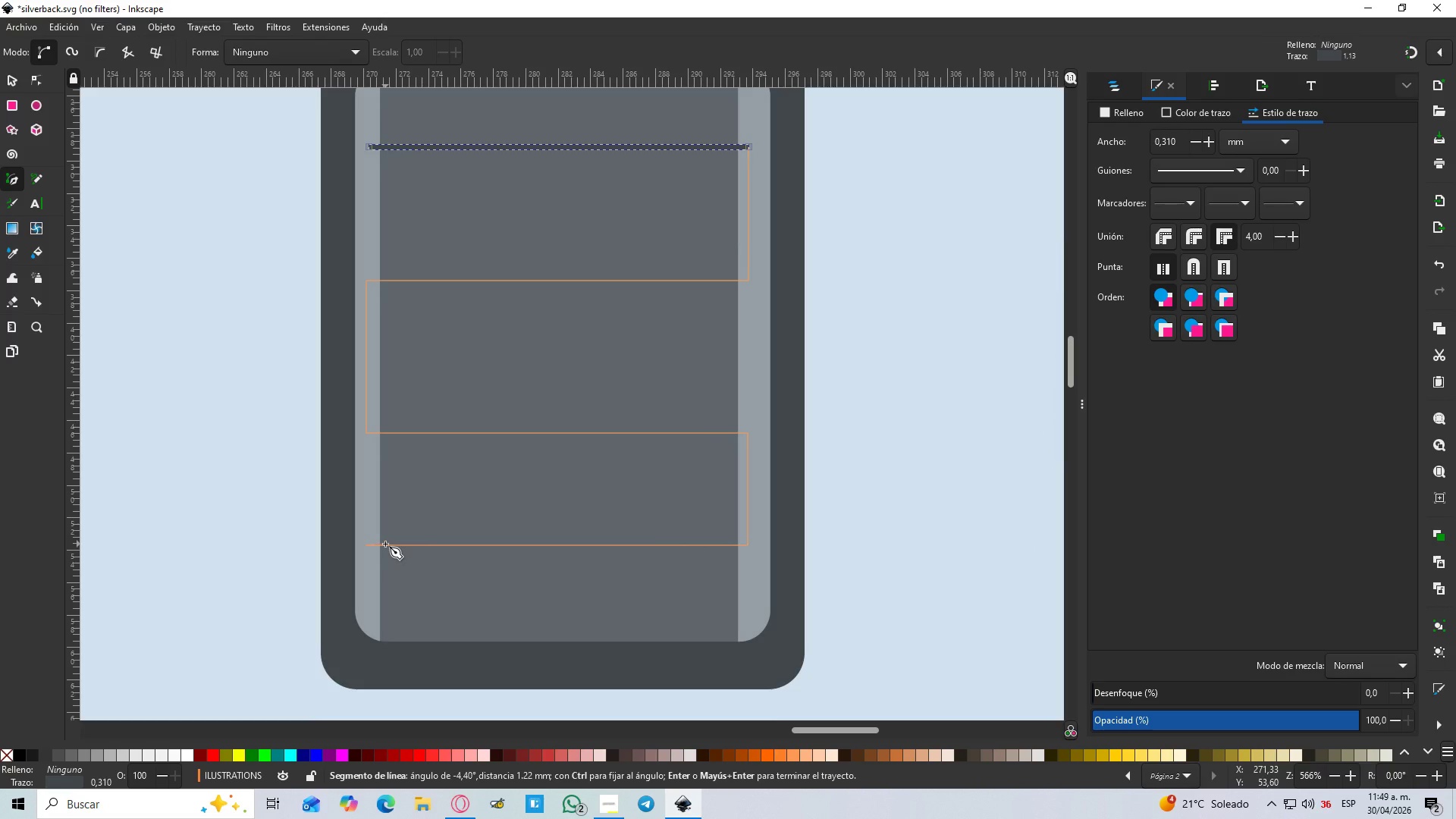 
key(Enter)
 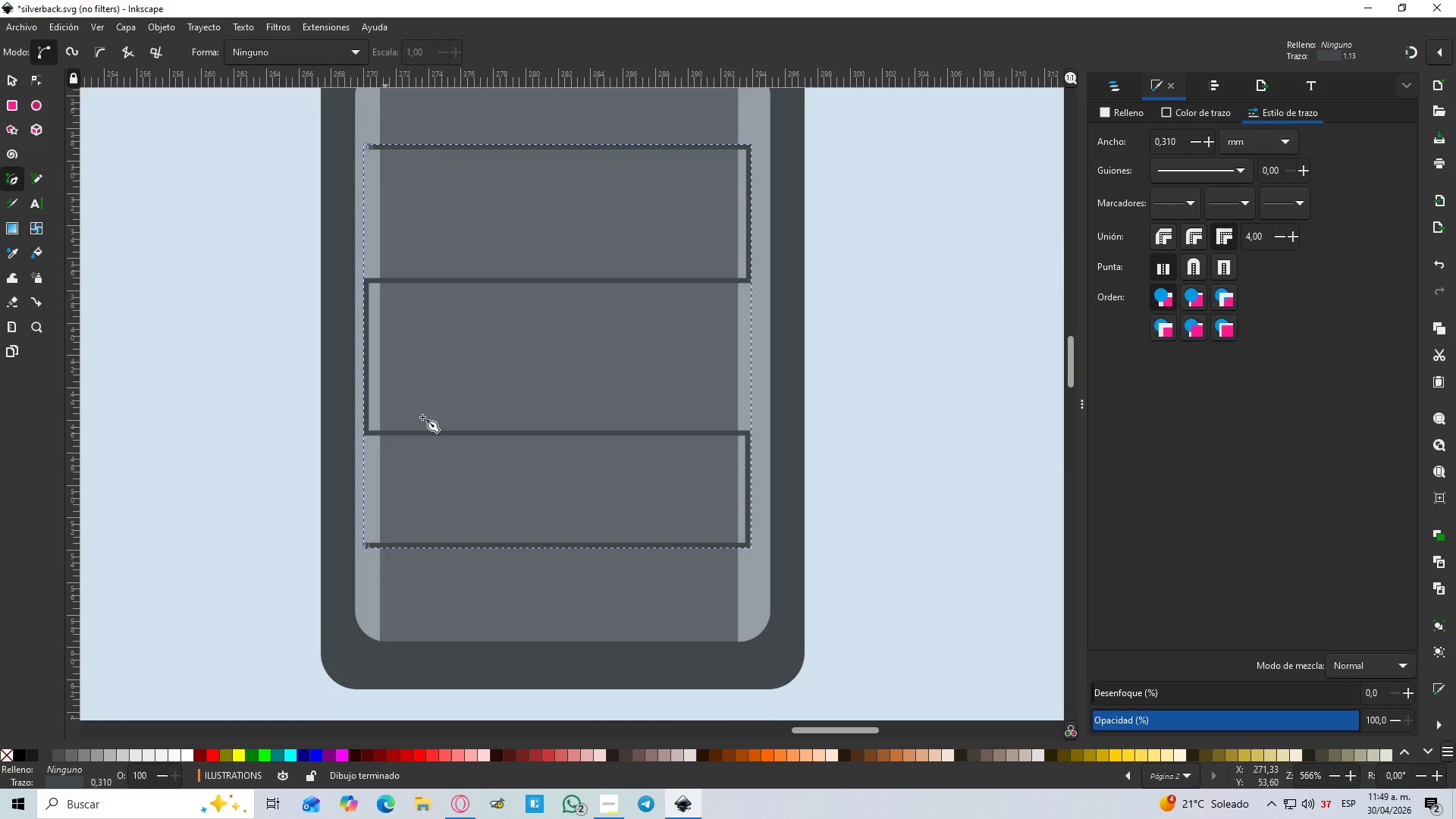 
hold_key(key=ControlLeft, duration=0.41)
scroll: coordinate [634, 202], scroll_direction: up, amount: 1.0
 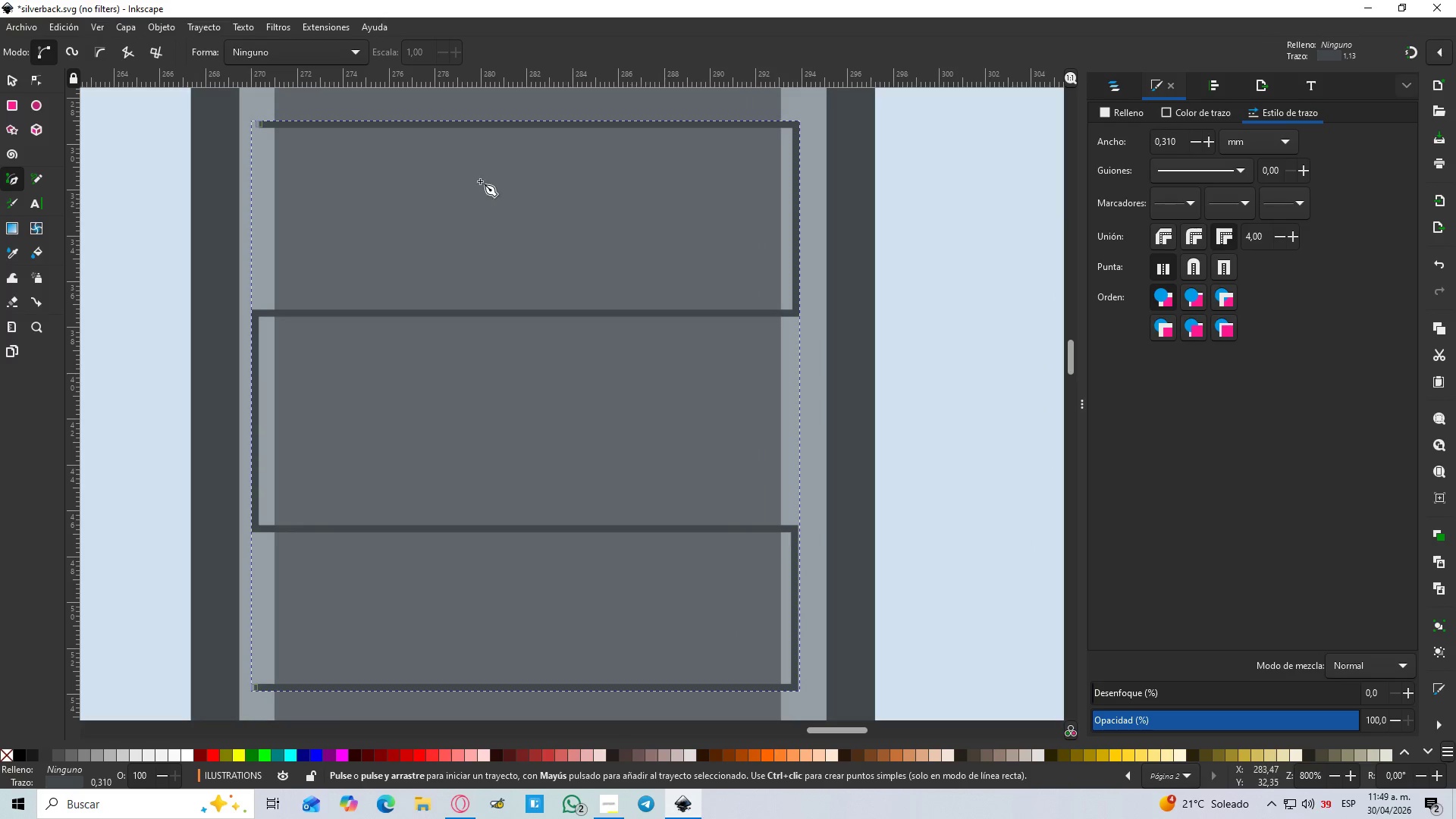 
hold_key(key=ControlLeft, duration=0.45)
scroll: coordinate [484, 185], scroll_direction: down, amount: 1.0
 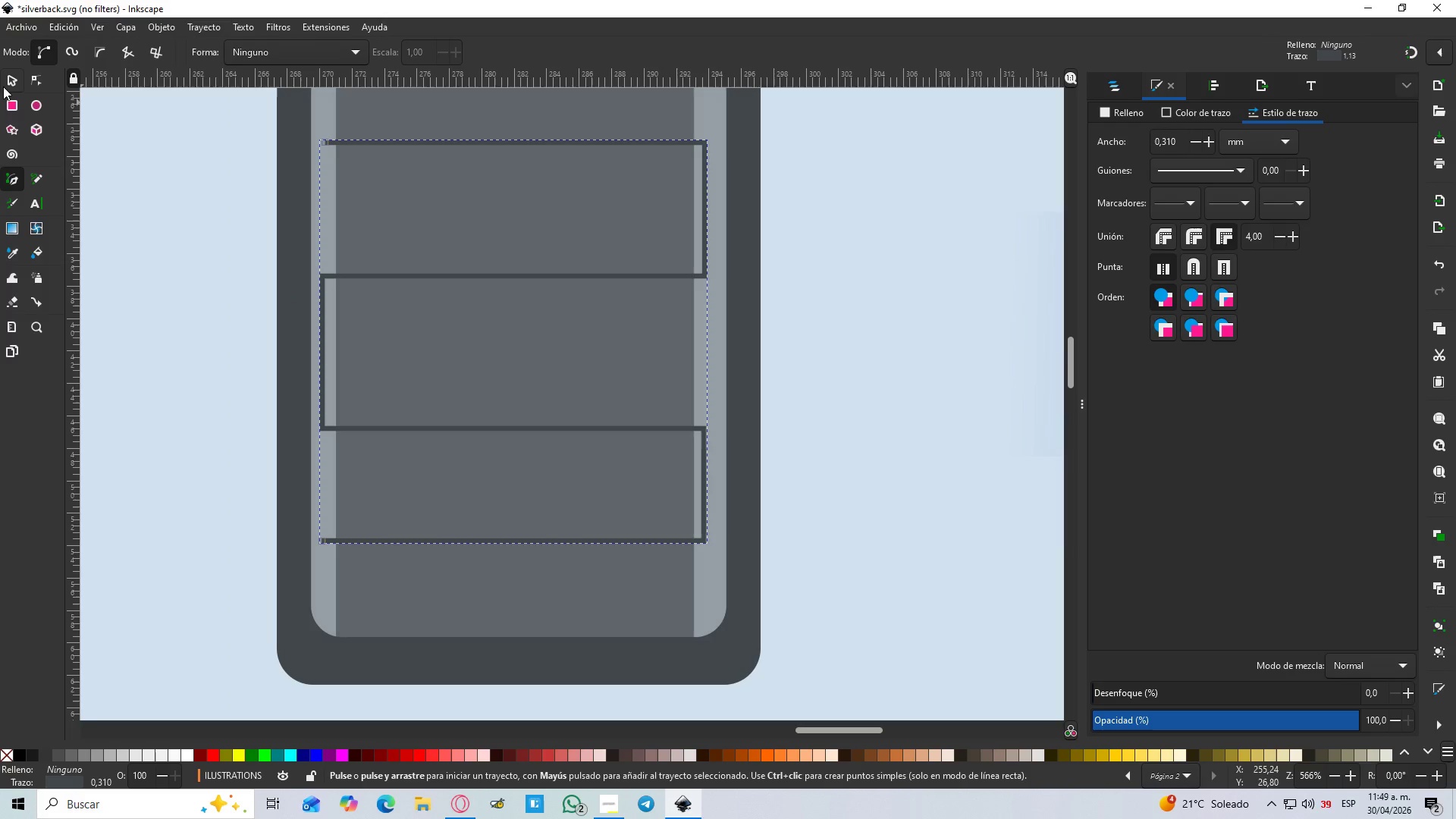 
left_click([14, 80])
 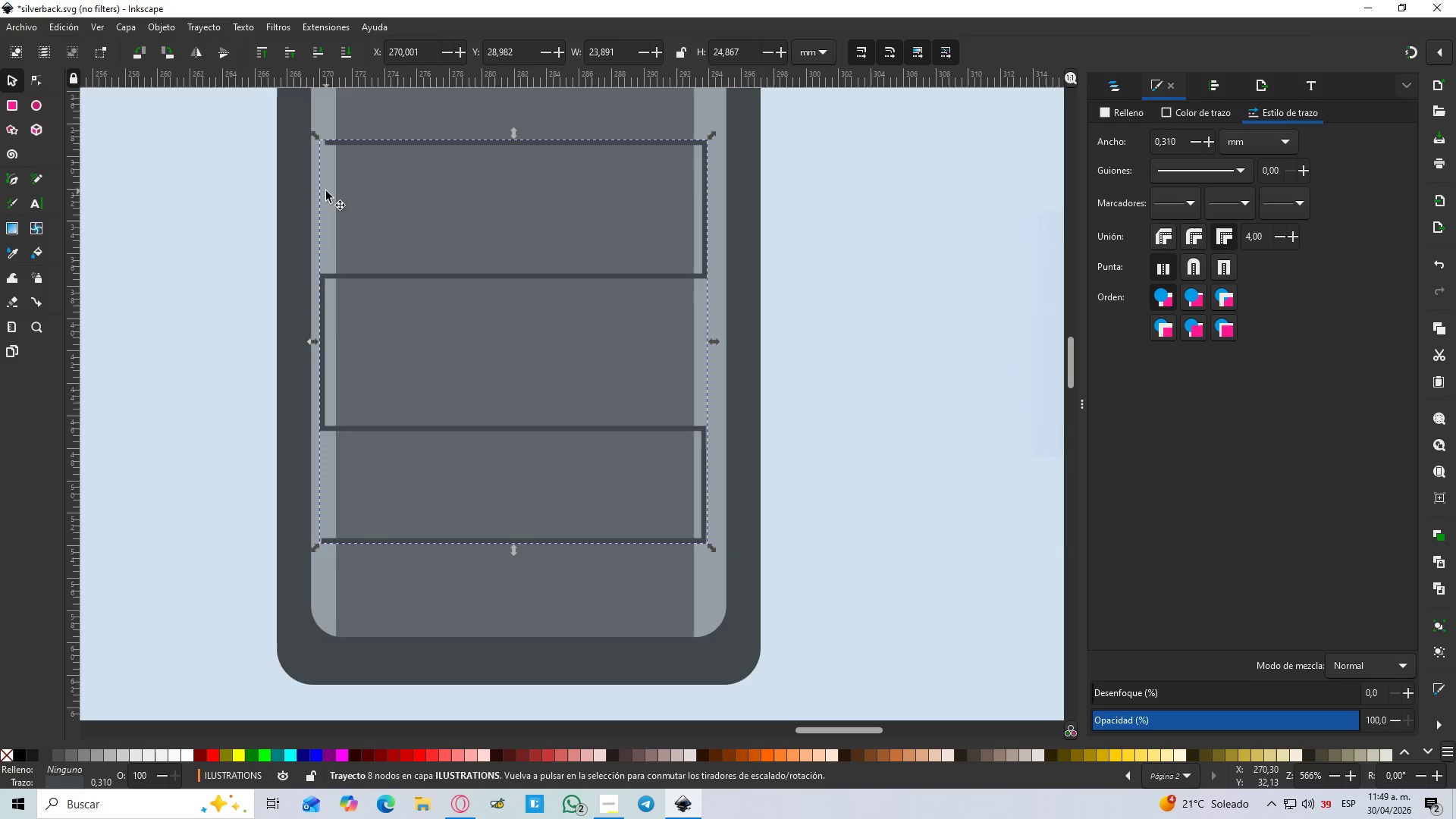 
scroll: coordinate [328, 192], scroll_direction: up, amount: 2.0
 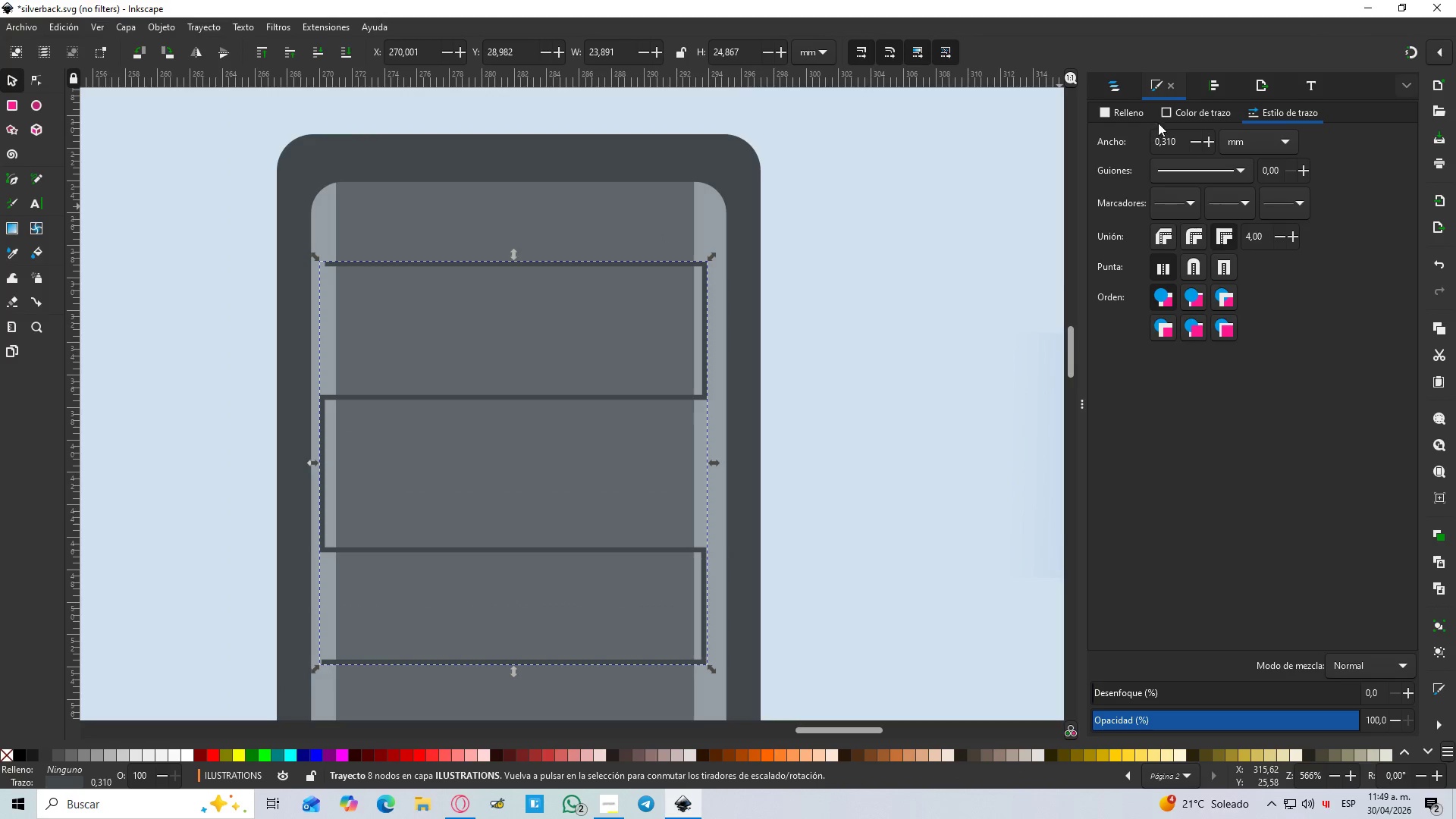 
left_click([1113, 85])
 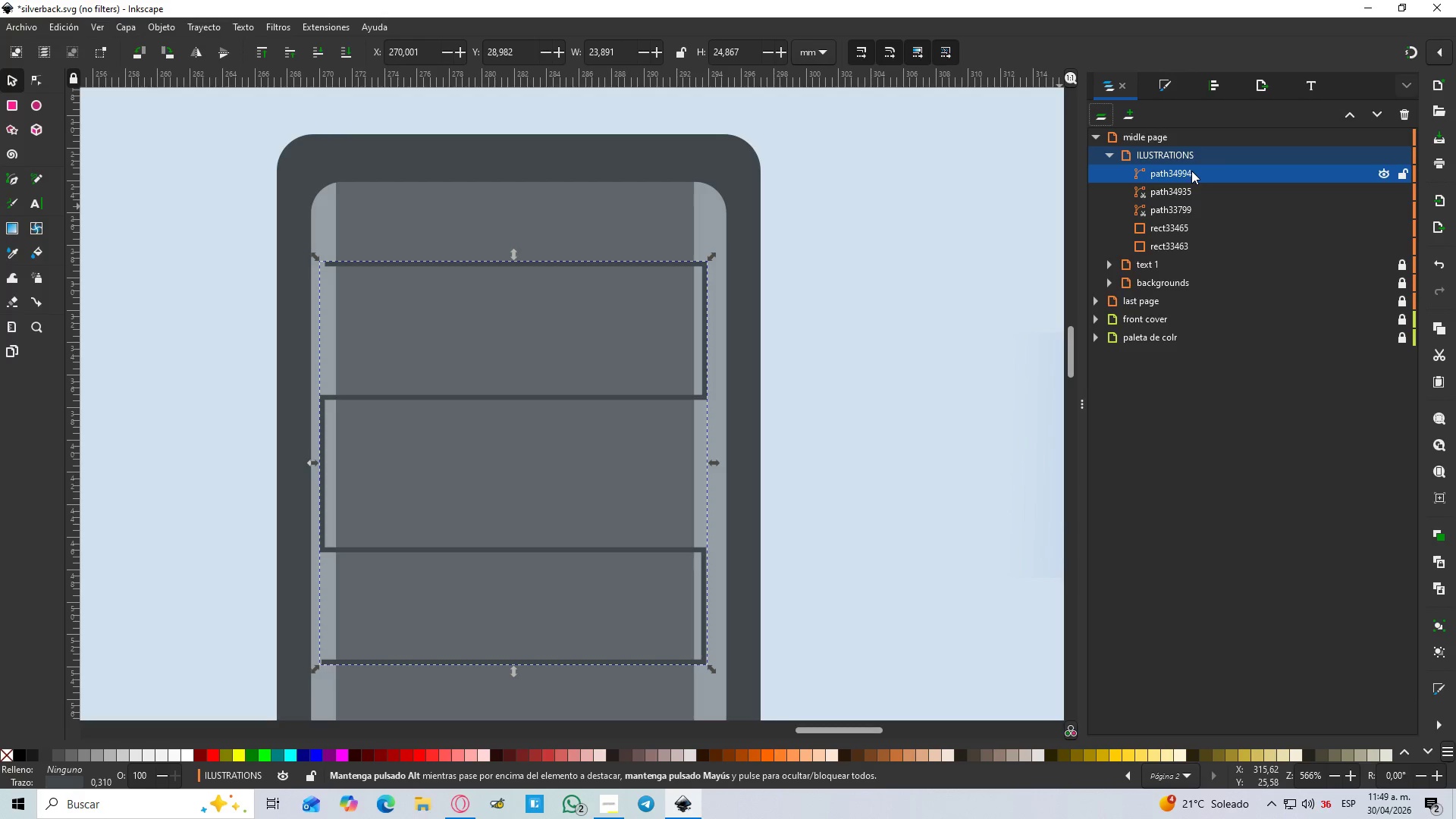 
left_click_drag(start_coordinate=[1200, 171], to_coordinate=[1212, 216])
 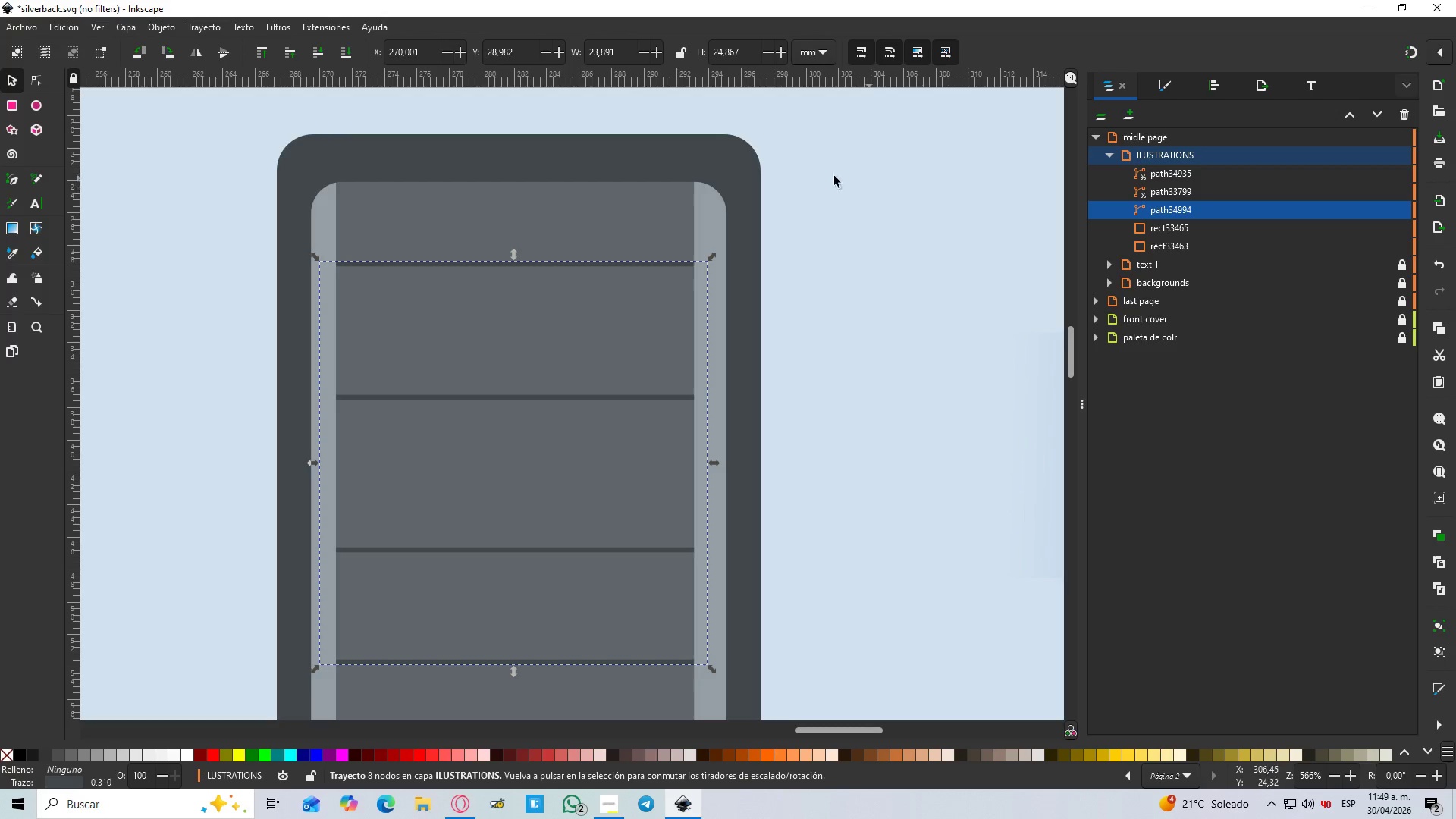 
left_click([864, 228])
 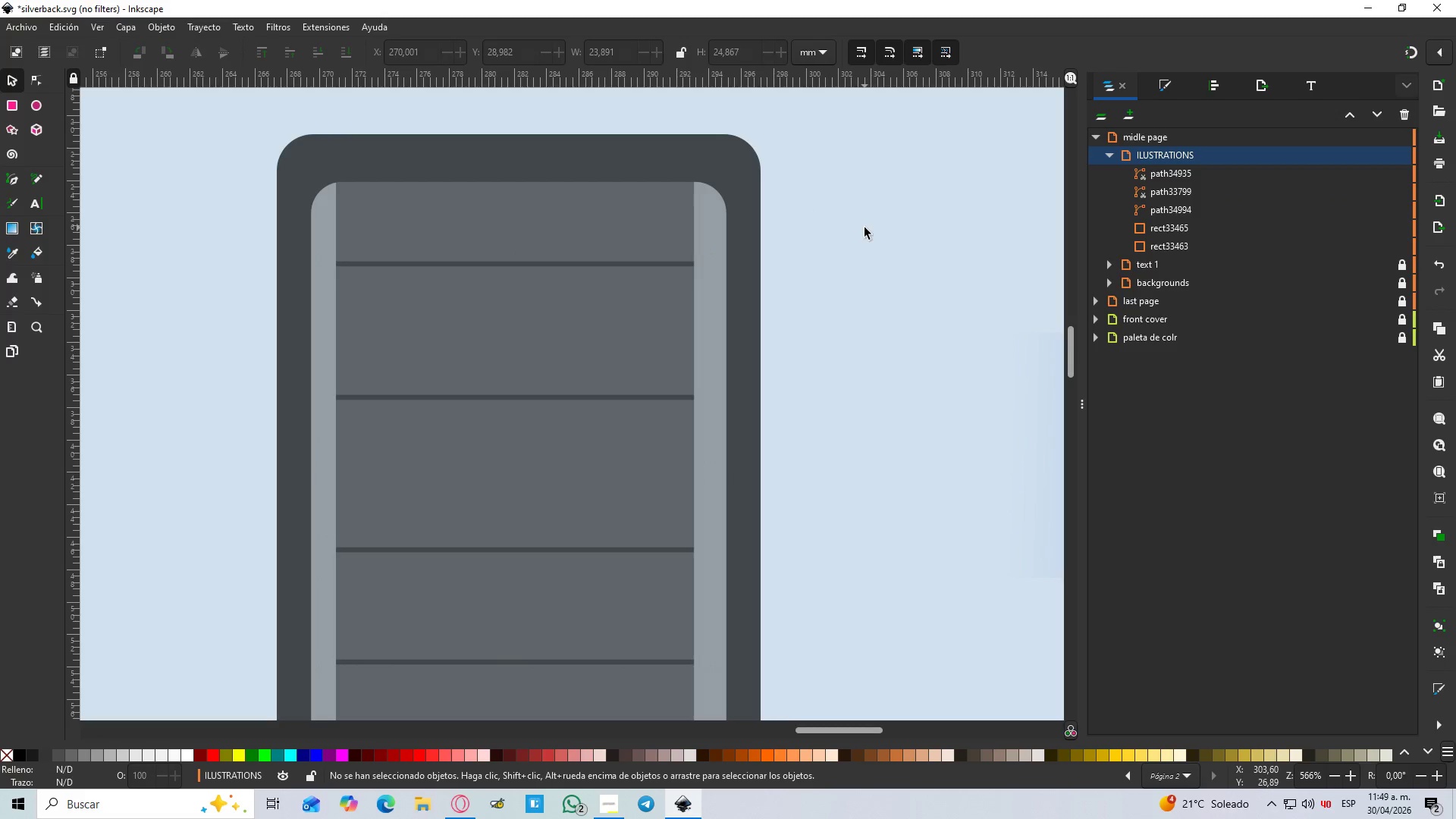 
hold_key(key=ControlLeft, duration=1.5)
scroll: coordinate [864, 228], scroll_direction: down, amount: 3.0
 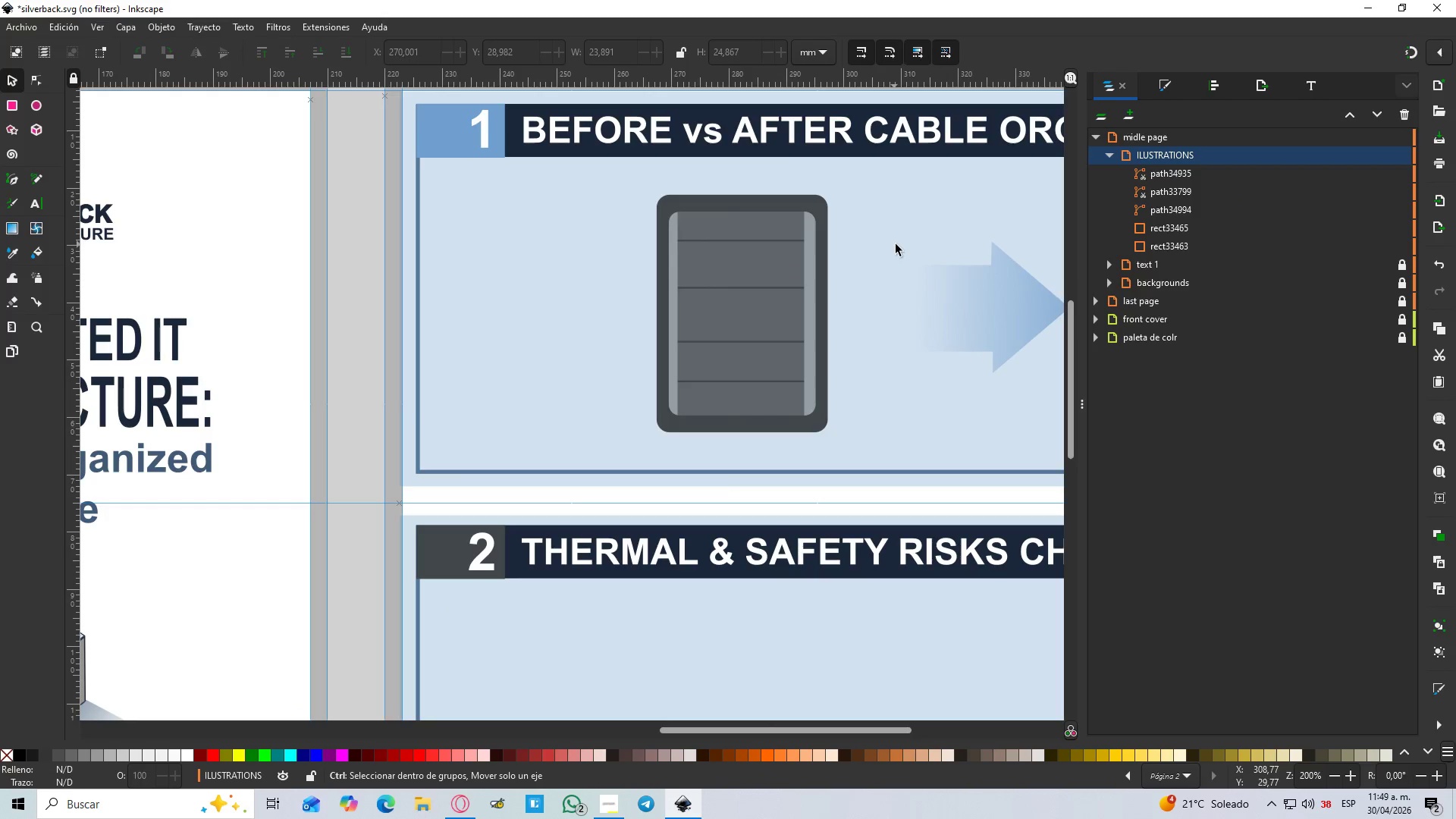 
hold_key(key=ControlLeft, duration=1.51)
 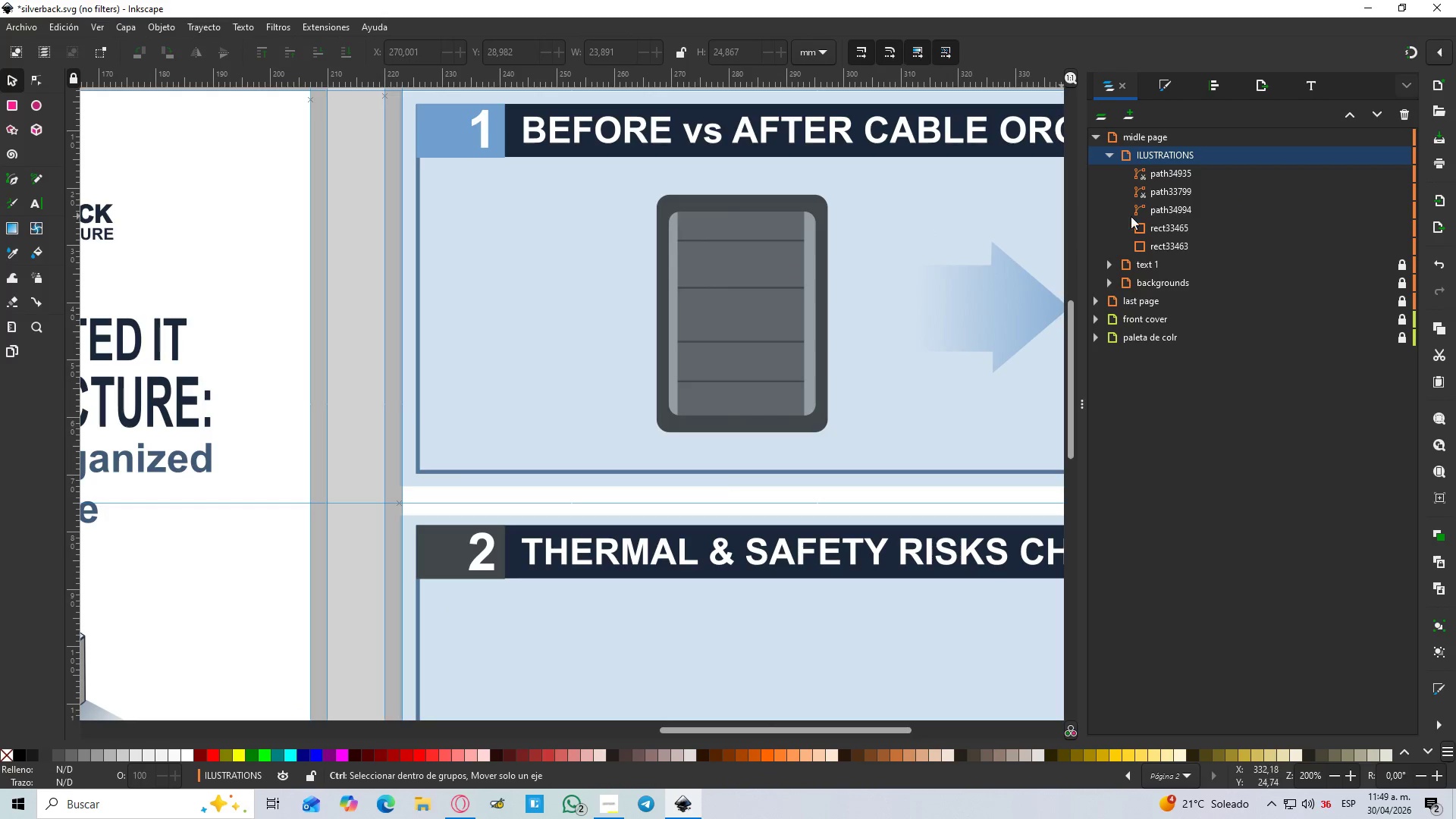 
hold_key(key=ControlLeft, duration=1.16)
 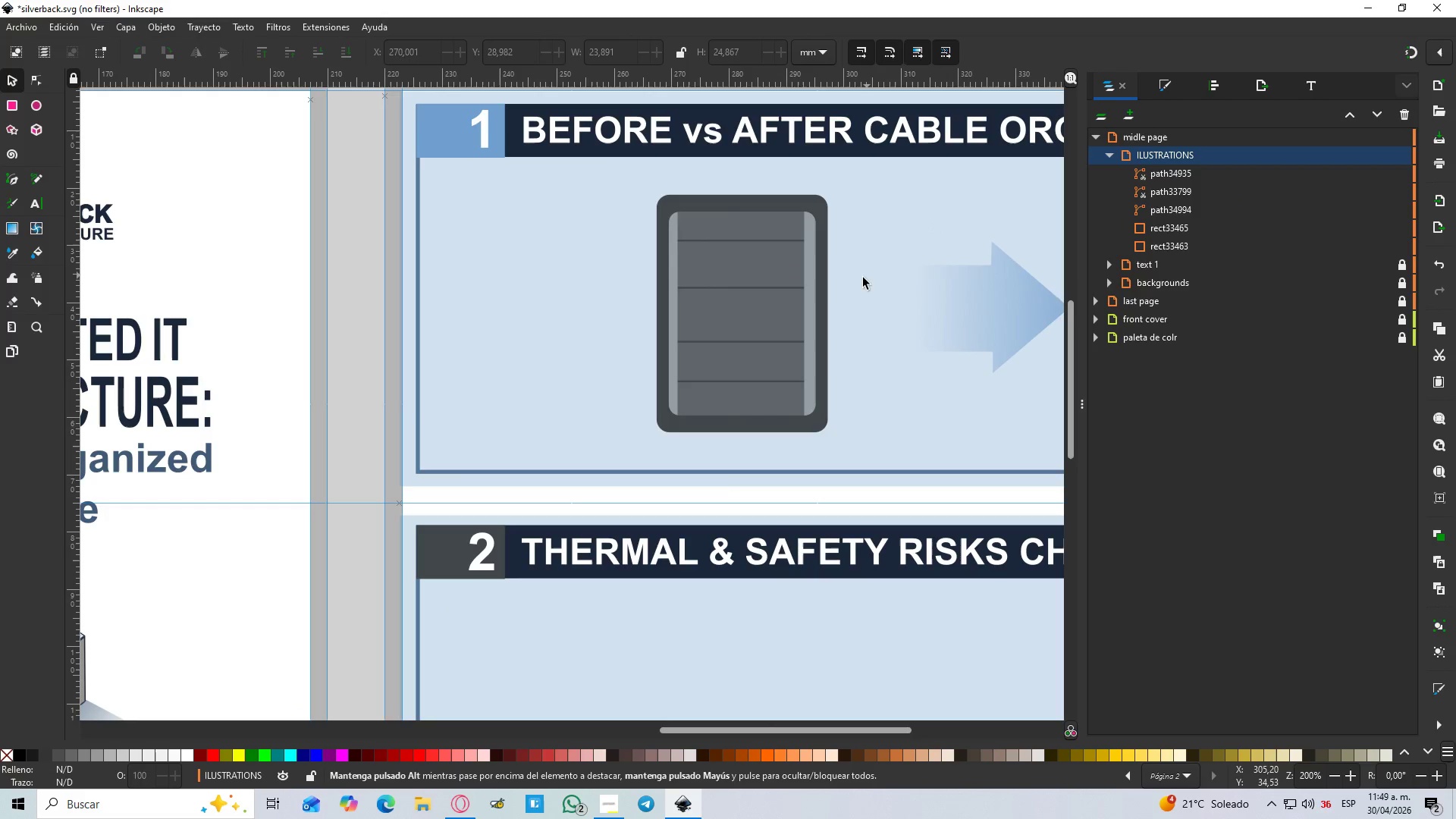 
hold_key(key=ControlLeft, duration=1.5)
 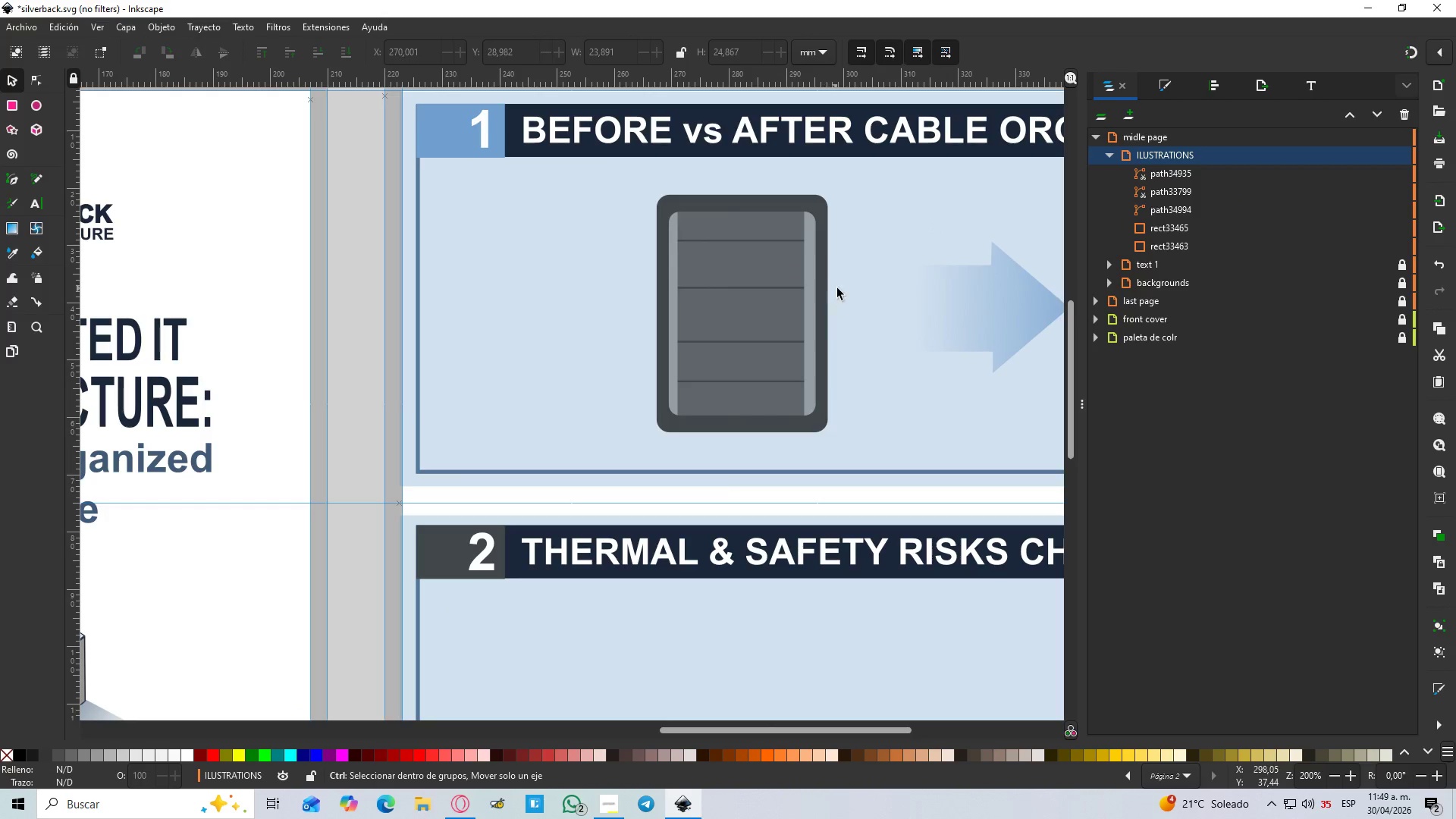 
hold_key(key=ControlLeft, duration=1.52)
 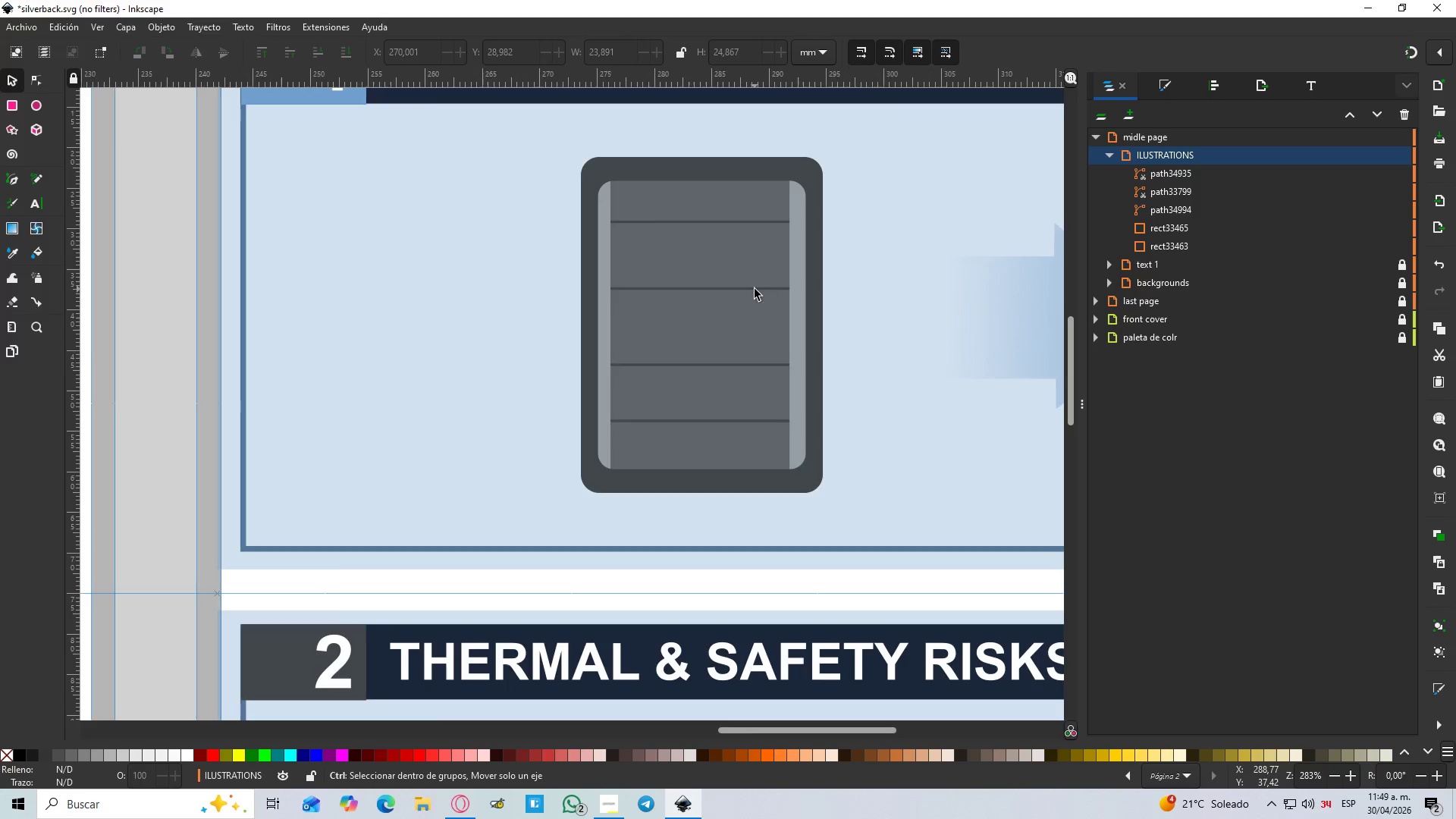 
hold_key(key=ControlLeft, duration=0.77)
 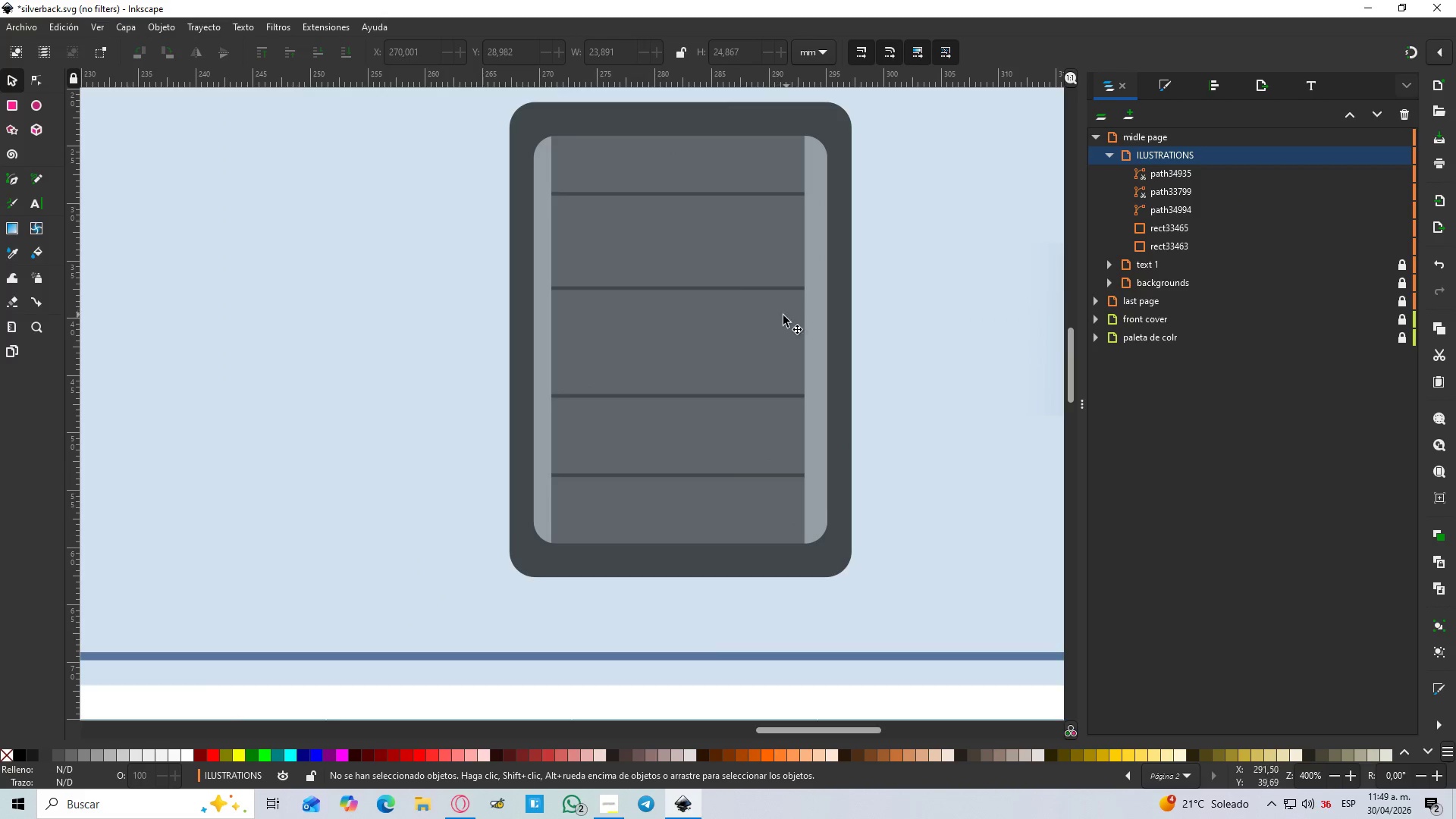 
scroll: coordinate [755, 289], scroll_direction: up, amount: 2.0
 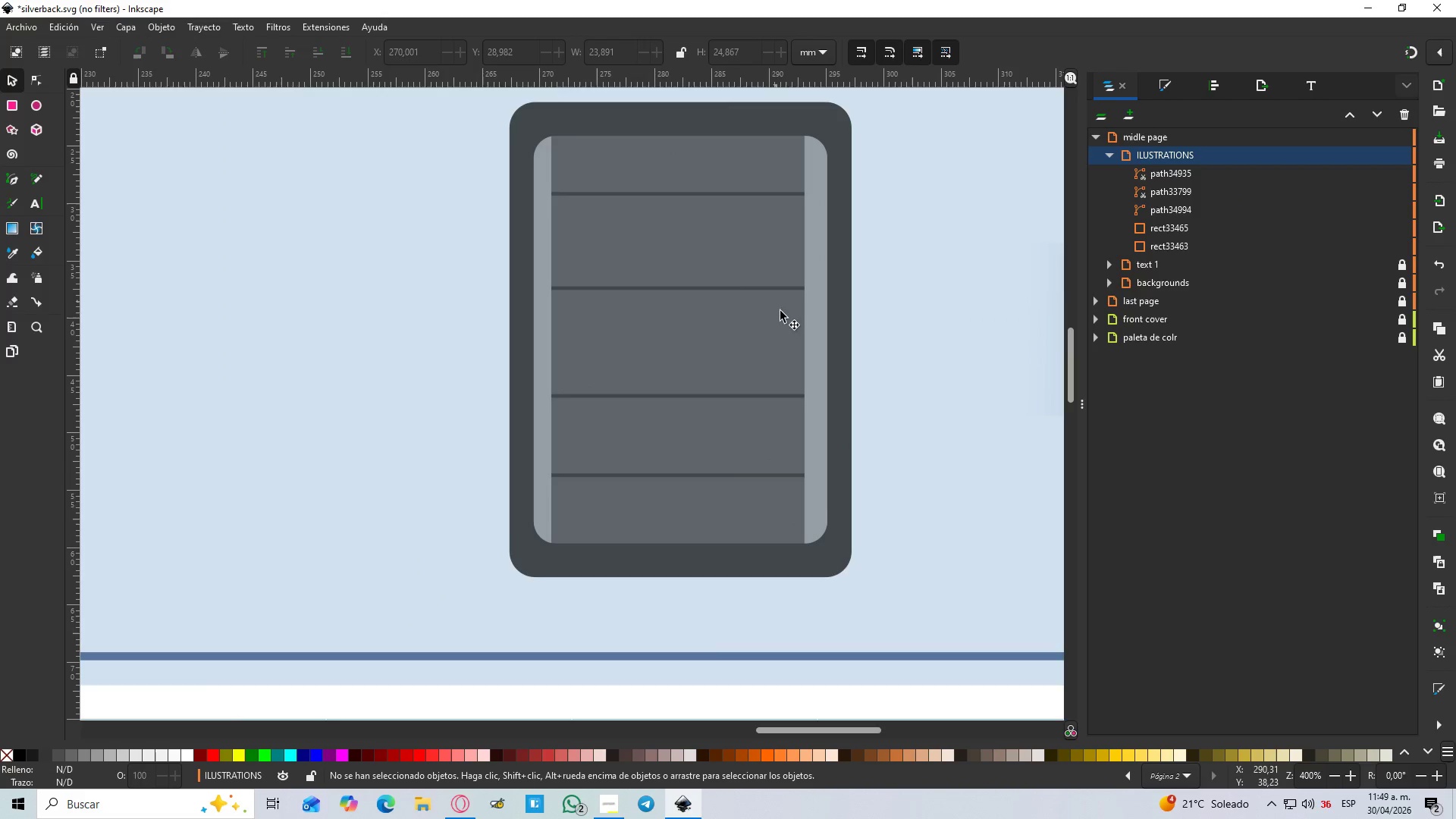 
key(B)
 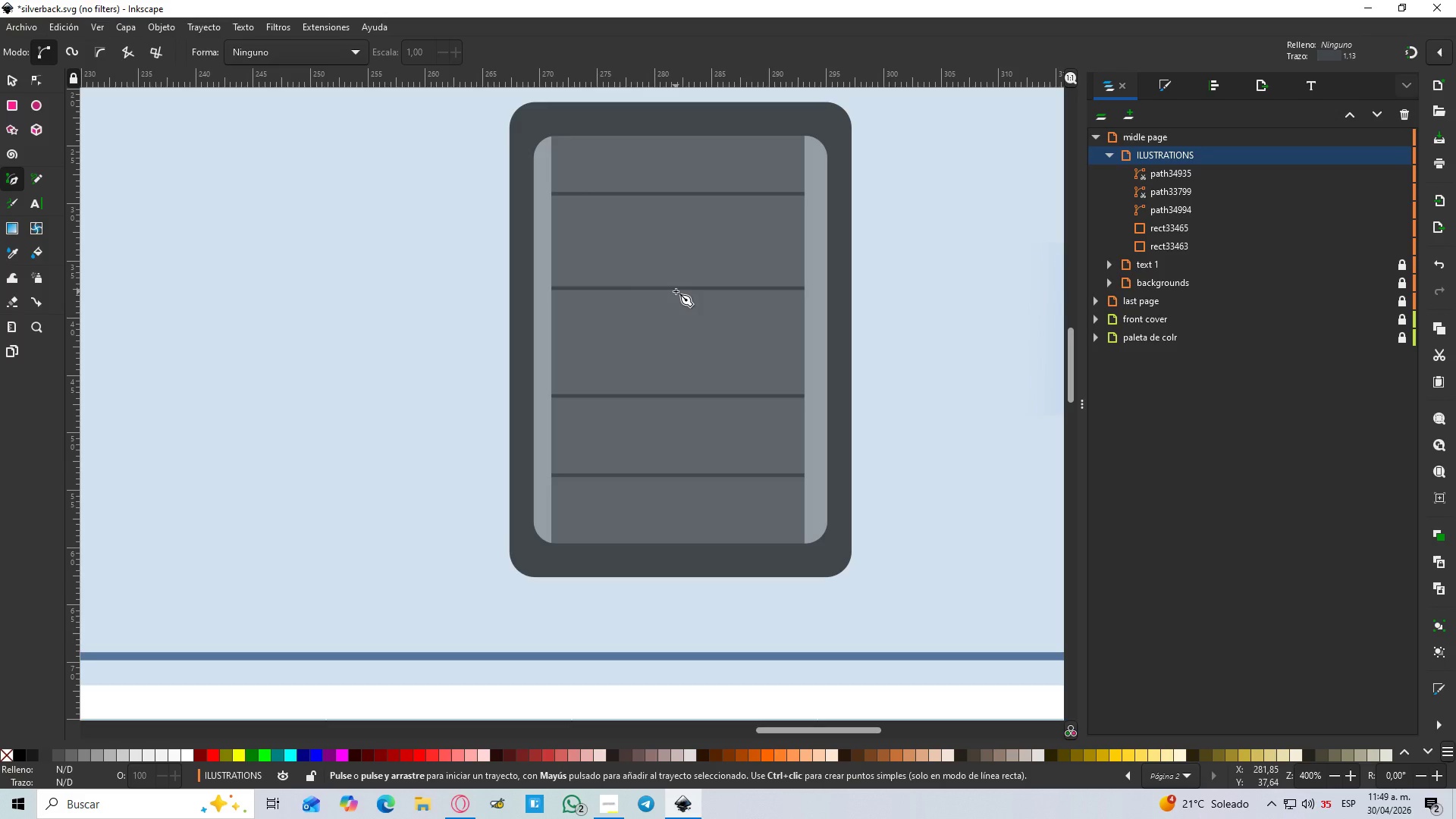 
hold_key(key=ControlLeft, duration=0.64)
scroll: coordinate [677, 291], scroll_direction: up, amount: 2.0
 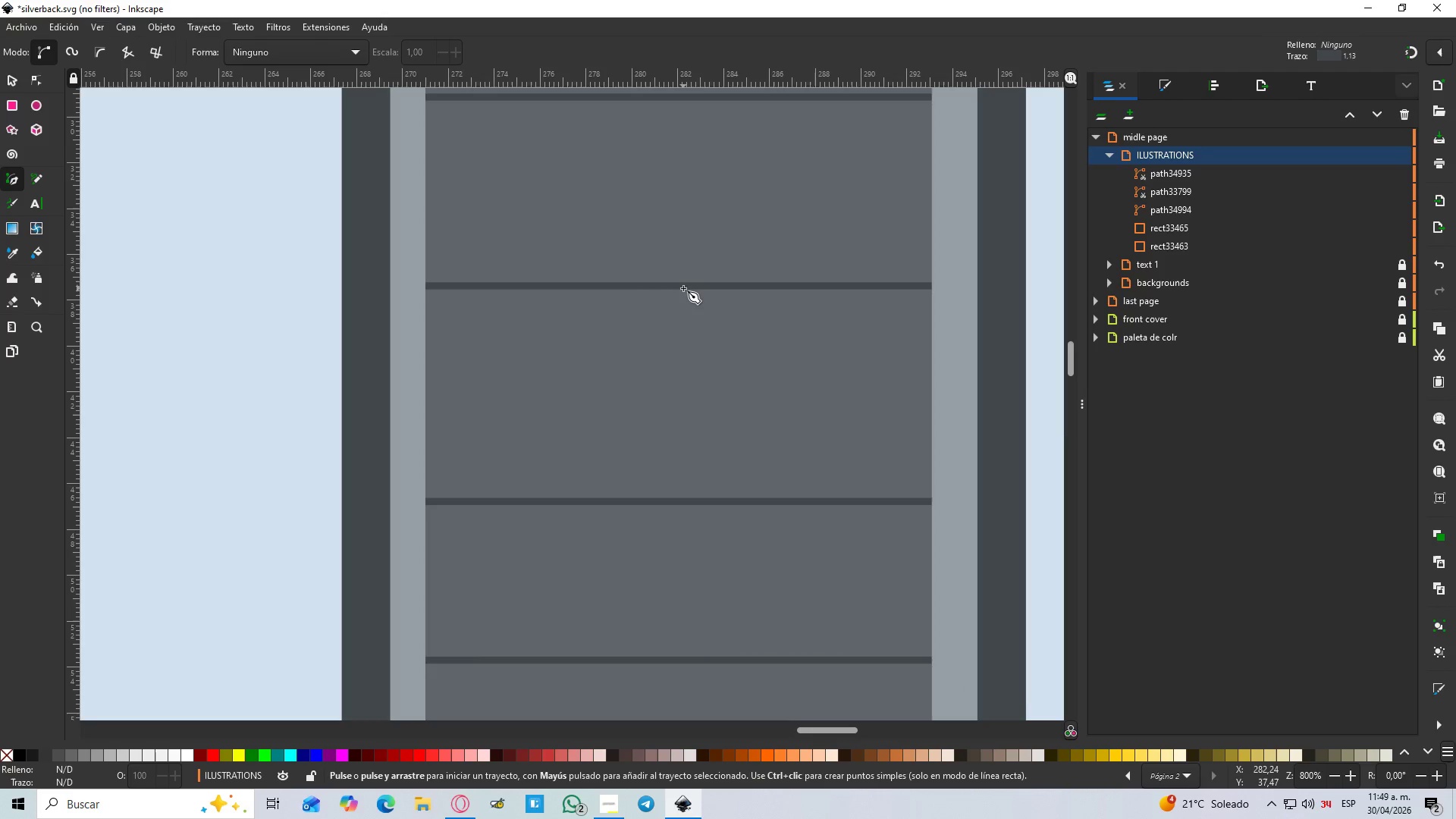 
left_click([683, 288])
 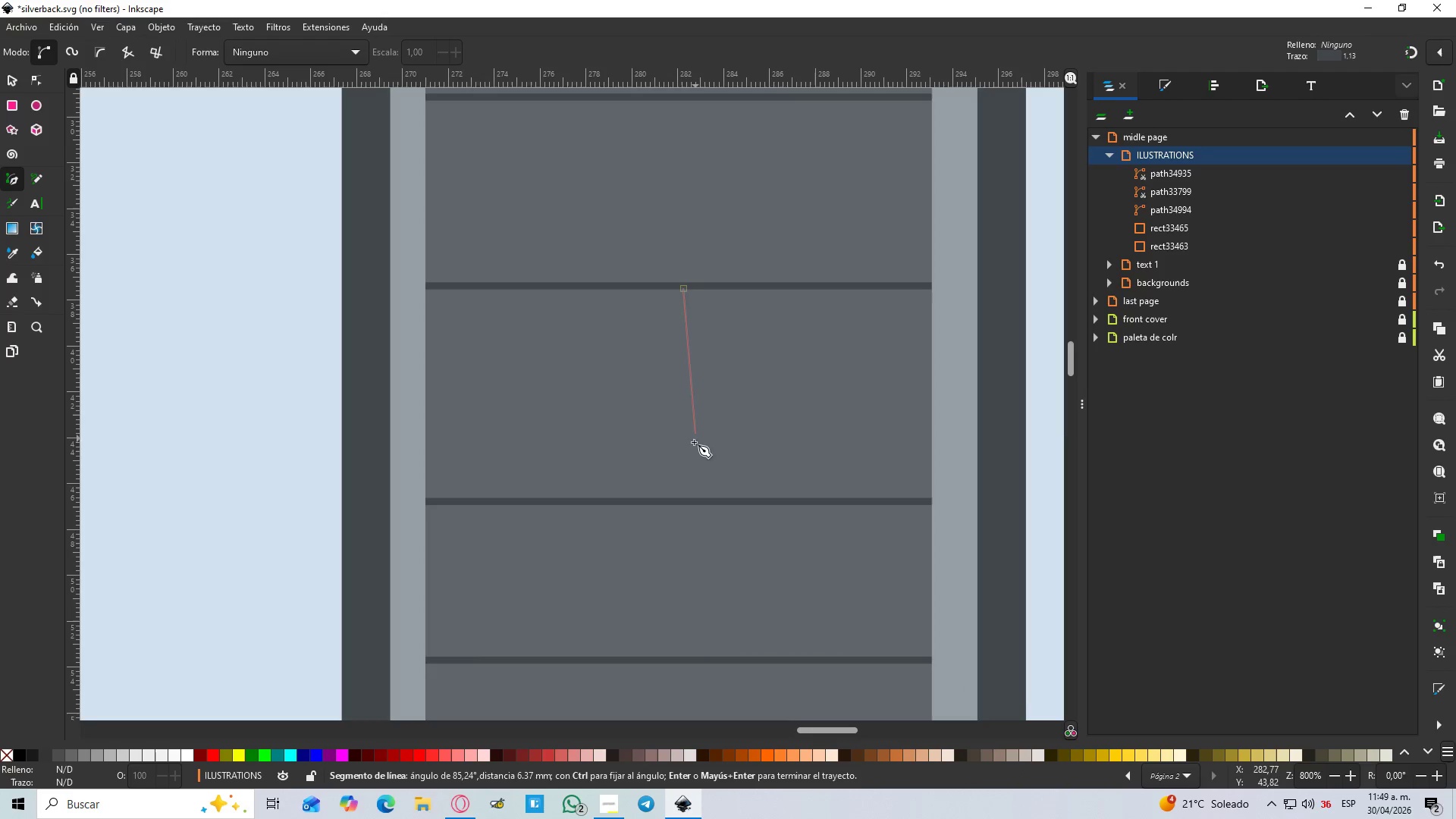 
hold_key(key=ControlLeft, duration=1.38)
left_click([679, 499])
 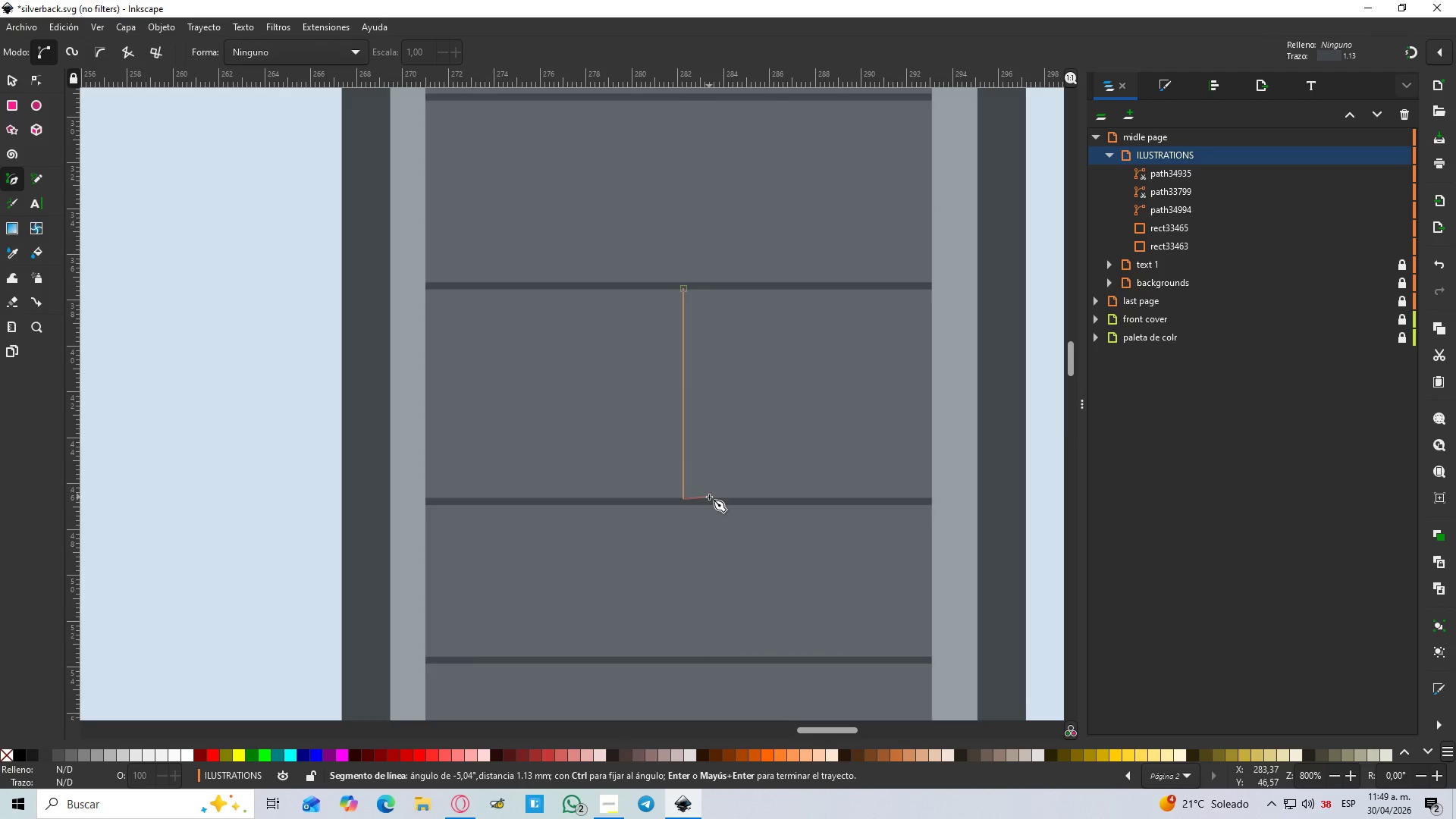 
key(Enter)
 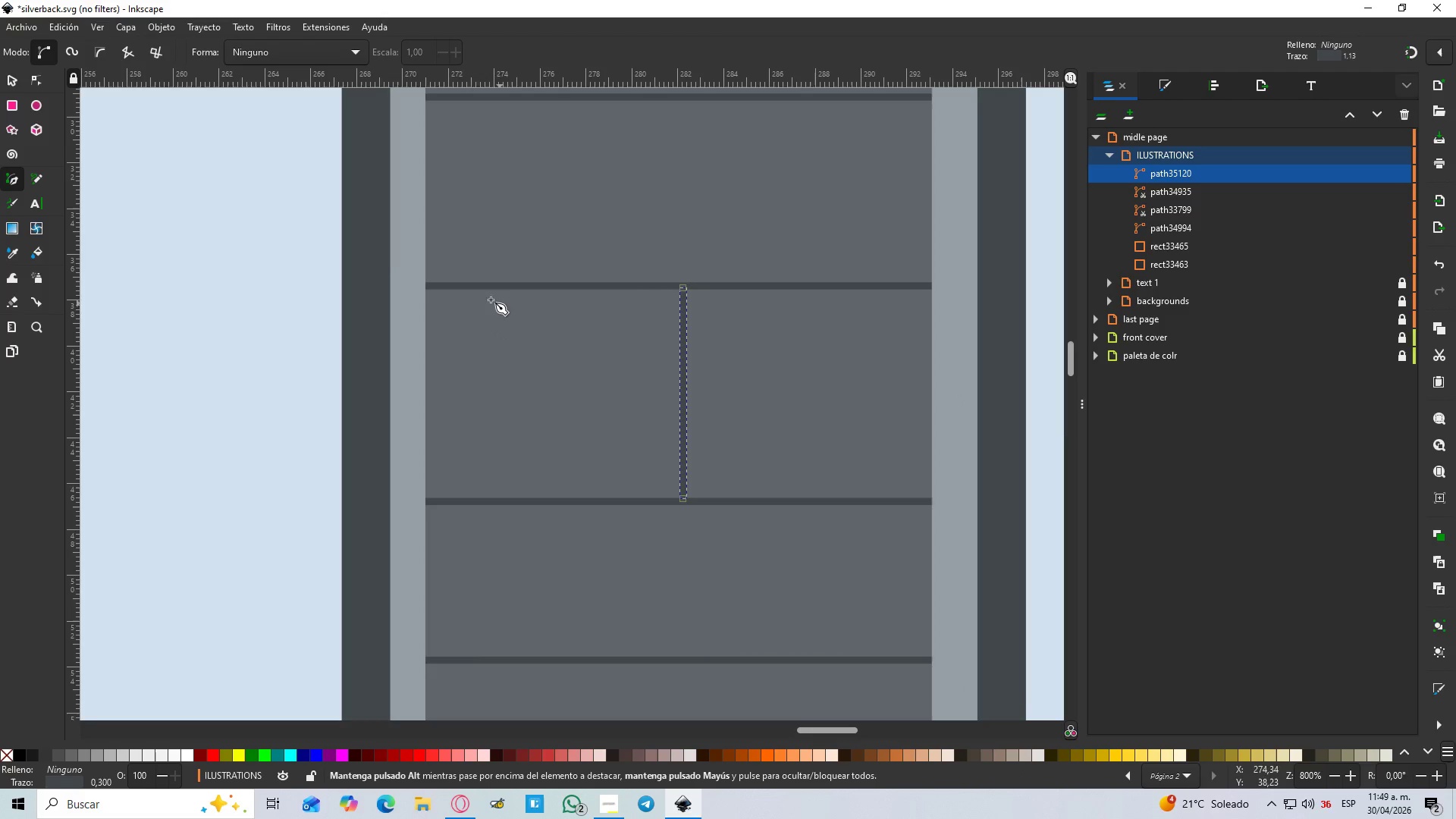 
left_click([9, 102])
 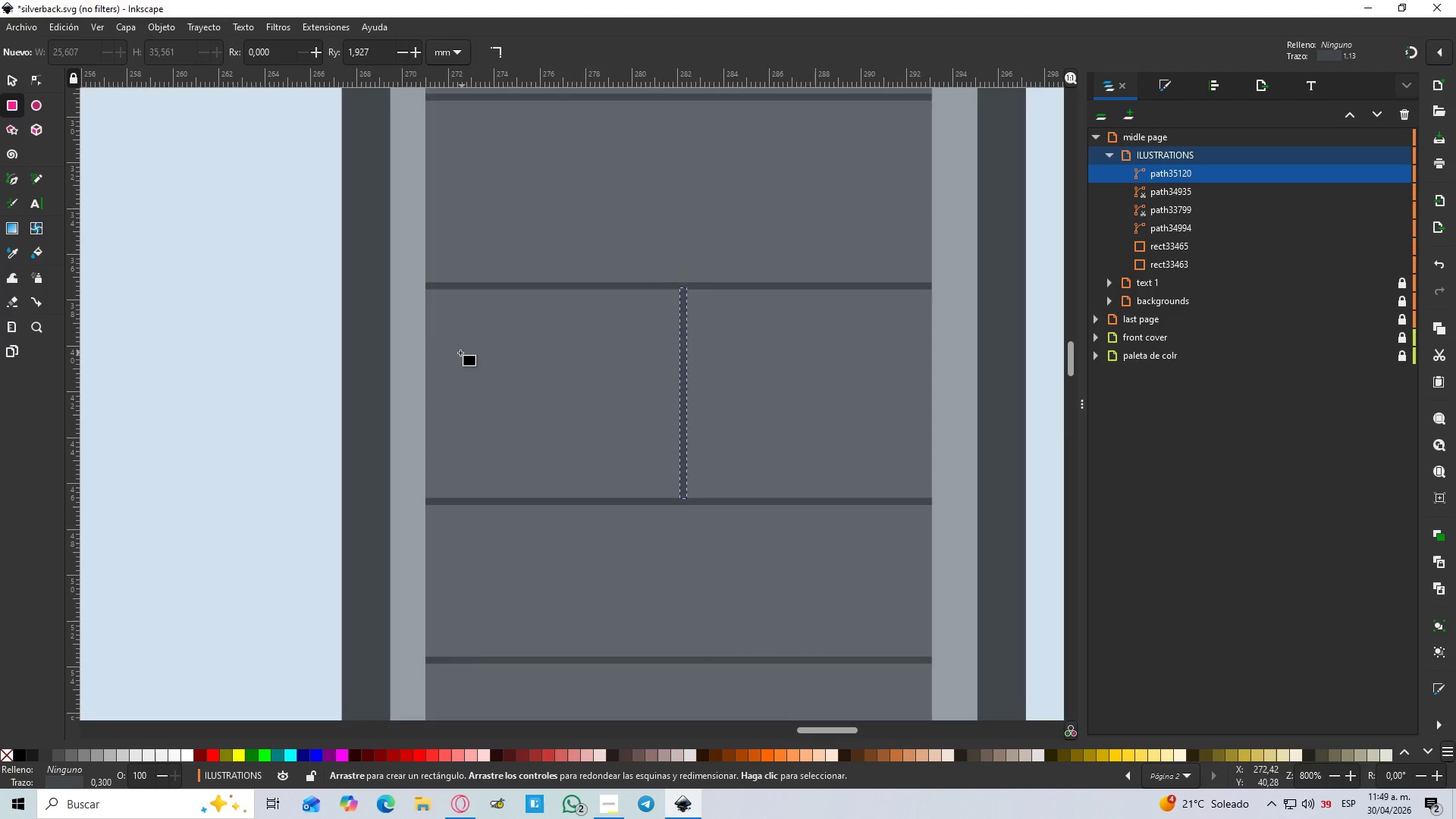 
hold_key(key=ControlLeft, duration=0.45)
scroll: coordinate [417, 322], scroll_direction: up, amount: 2.0
 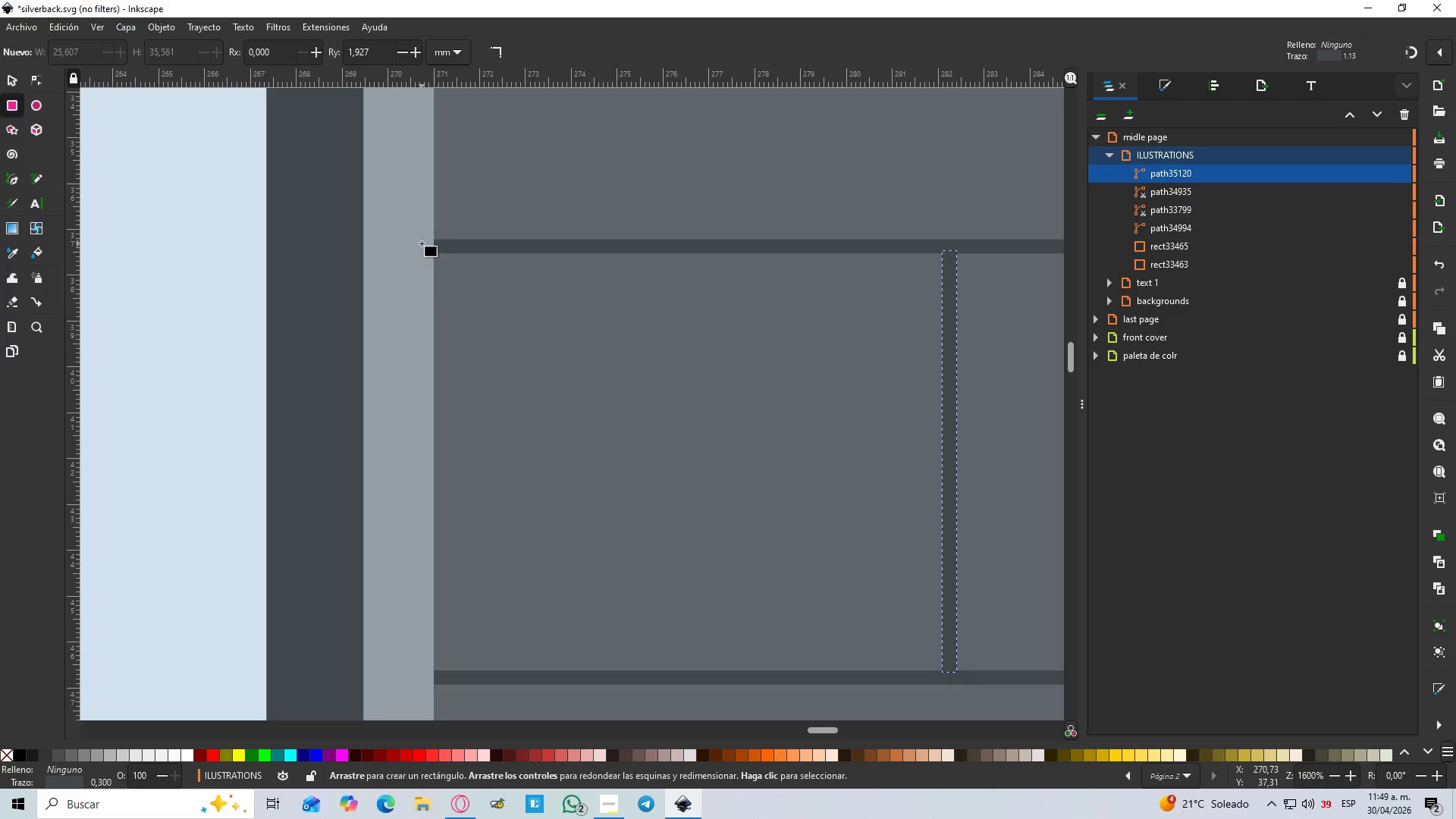 
left_click_drag(start_coordinate=[419, 242], to_coordinate=[1068, 676])
 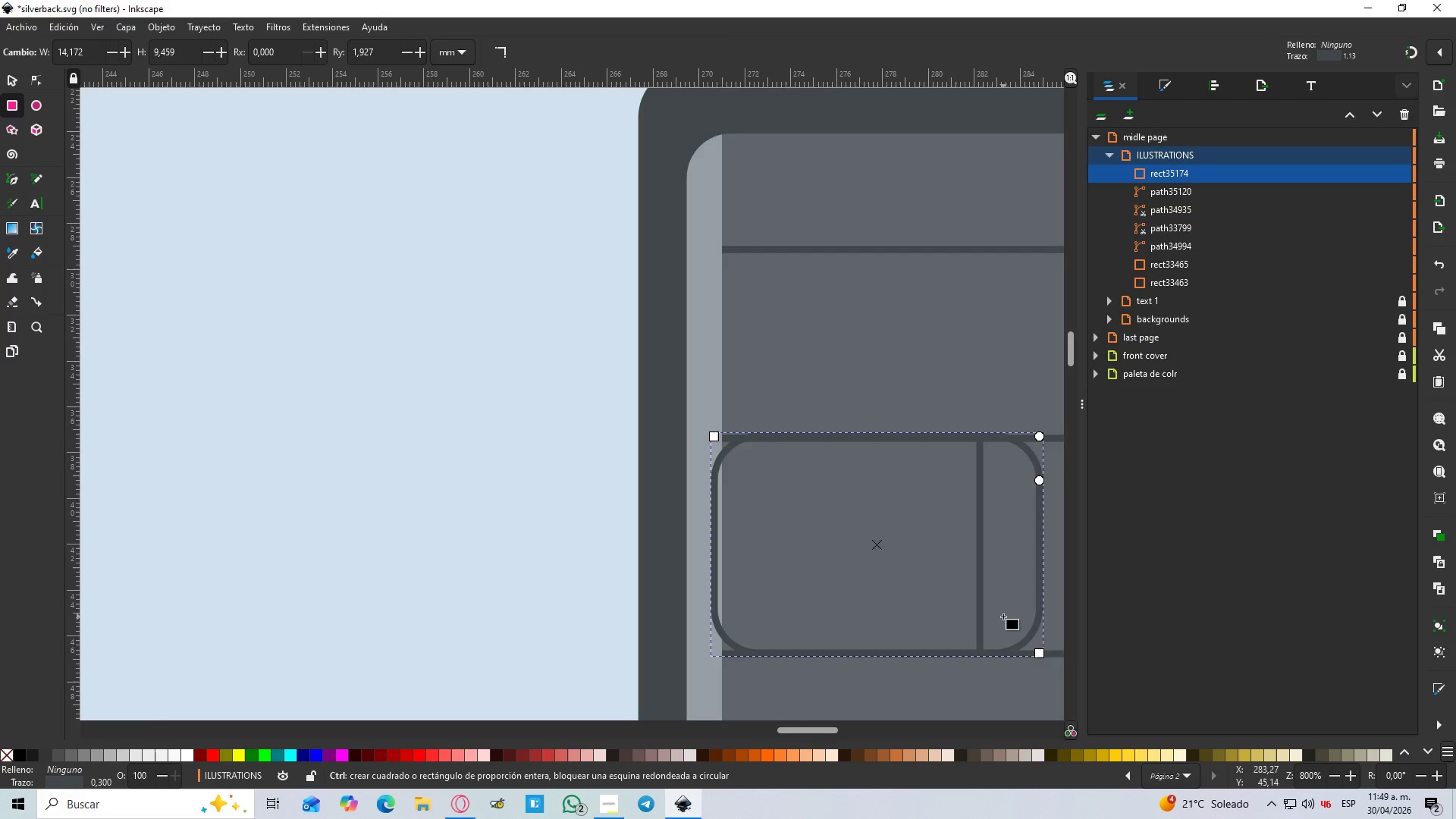 
hold_key(key=ControlLeft, duration=0.44)
scroll: coordinate [1052, 663], scroll_direction: down, amount: 6.0
 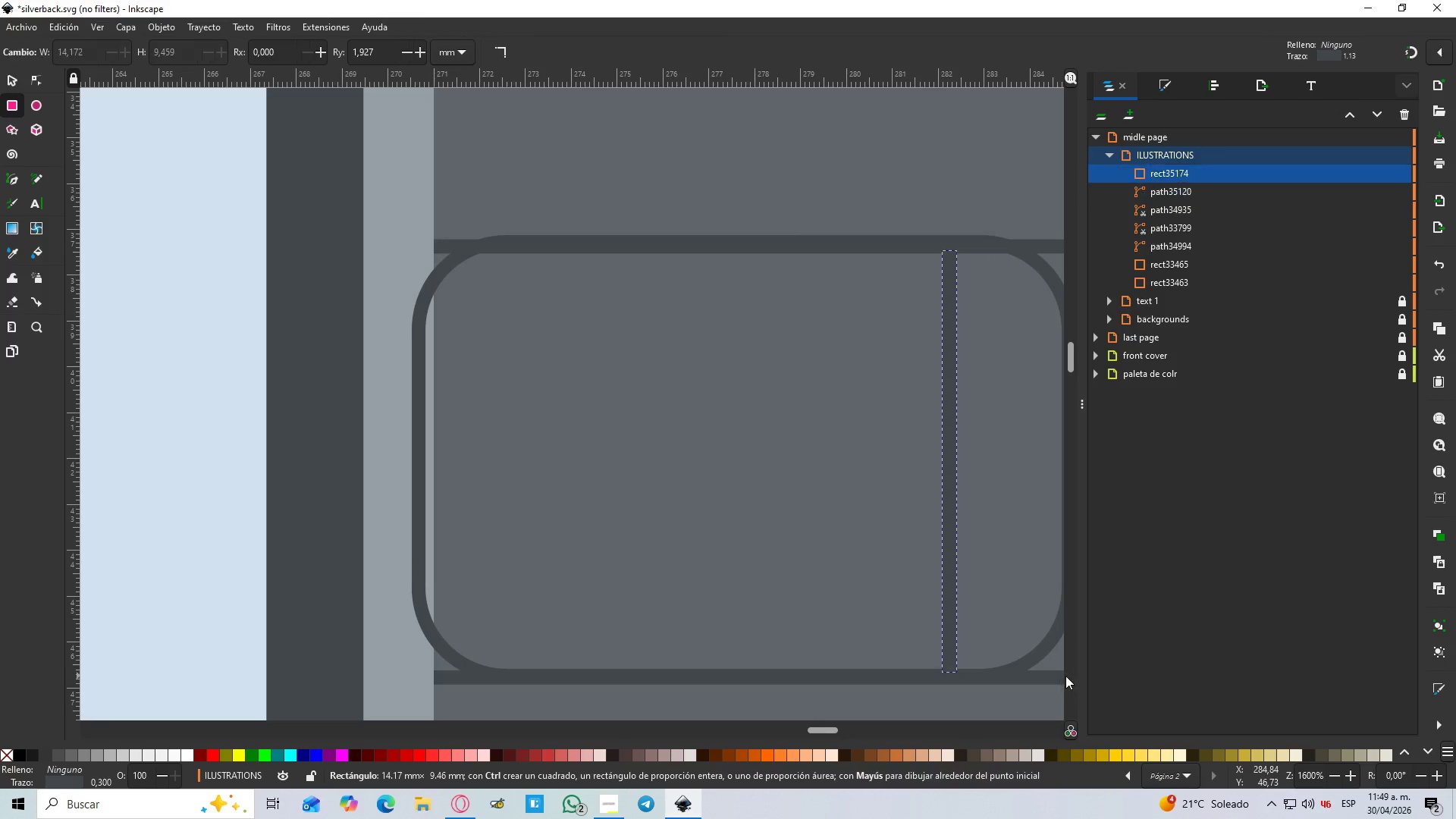 
hold_key(key=ControlLeft, duration=0.66)
scroll: coordinate [1013, 639], scroll_direction: down, amount: 2.0
 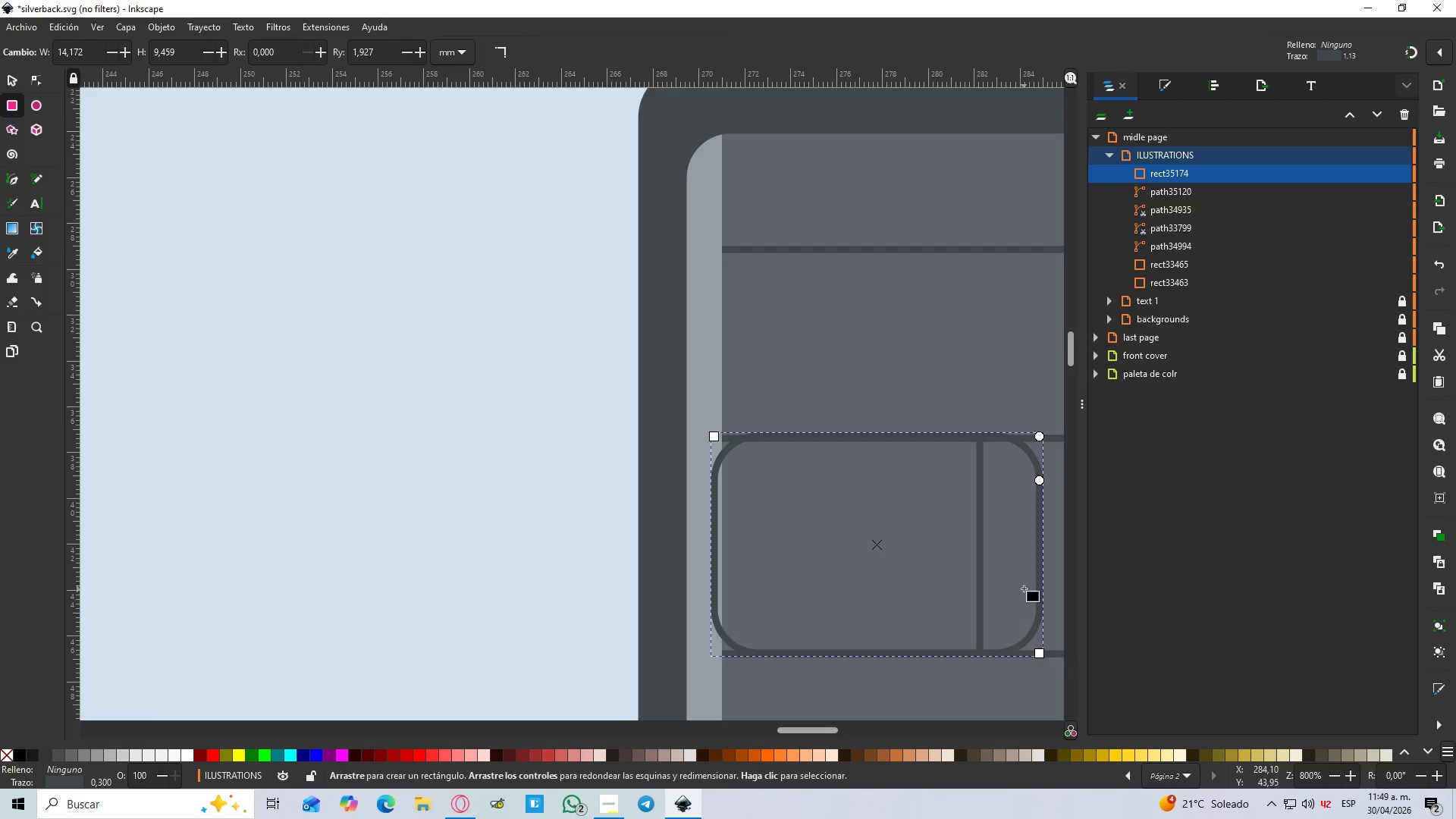 
hold_key(key=Space, duration=0.38)
 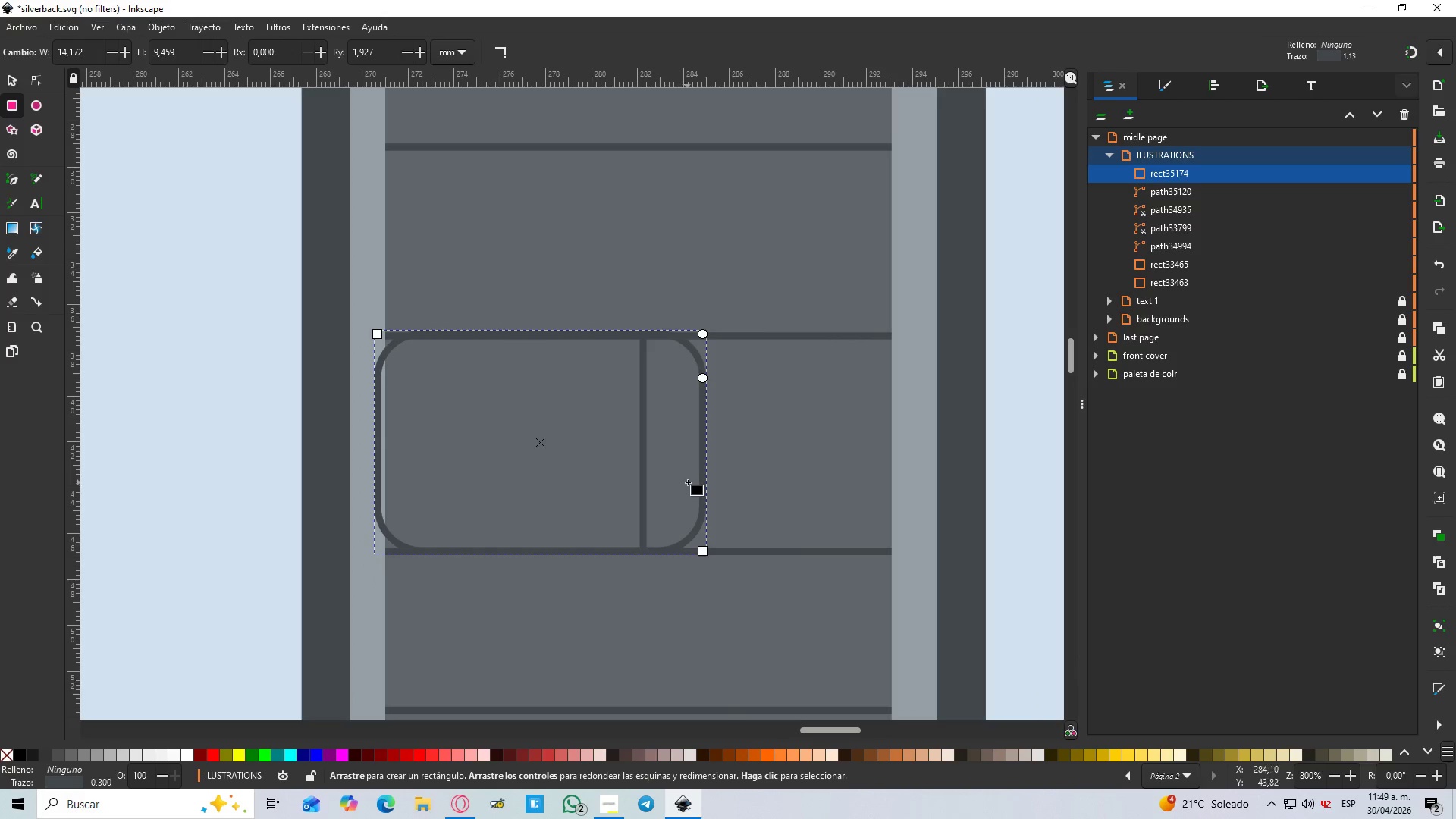 
key(S)
 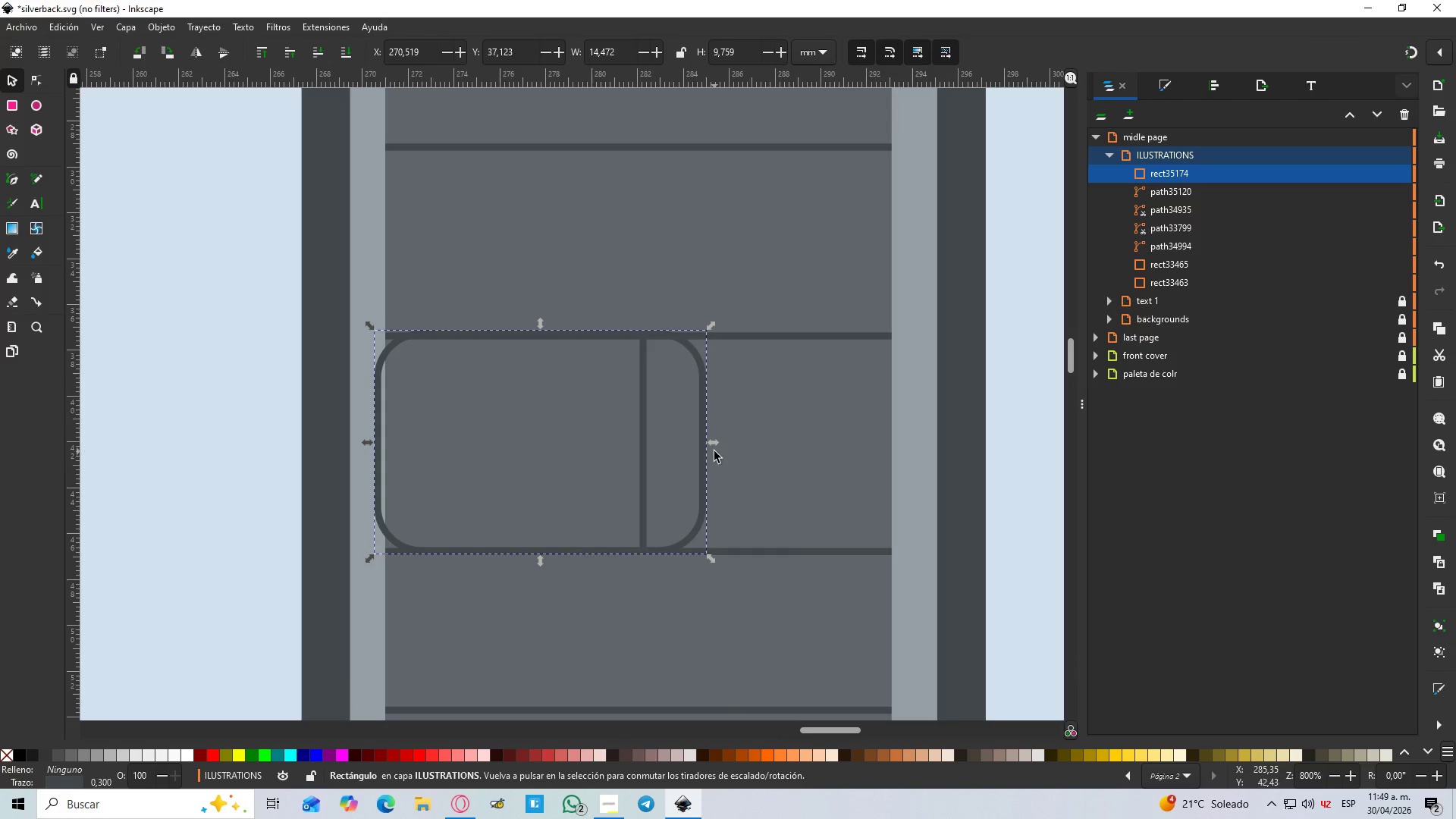 
left_click_drag(start_coordinate=[711, 446], to_coordinate=[922, 444])
 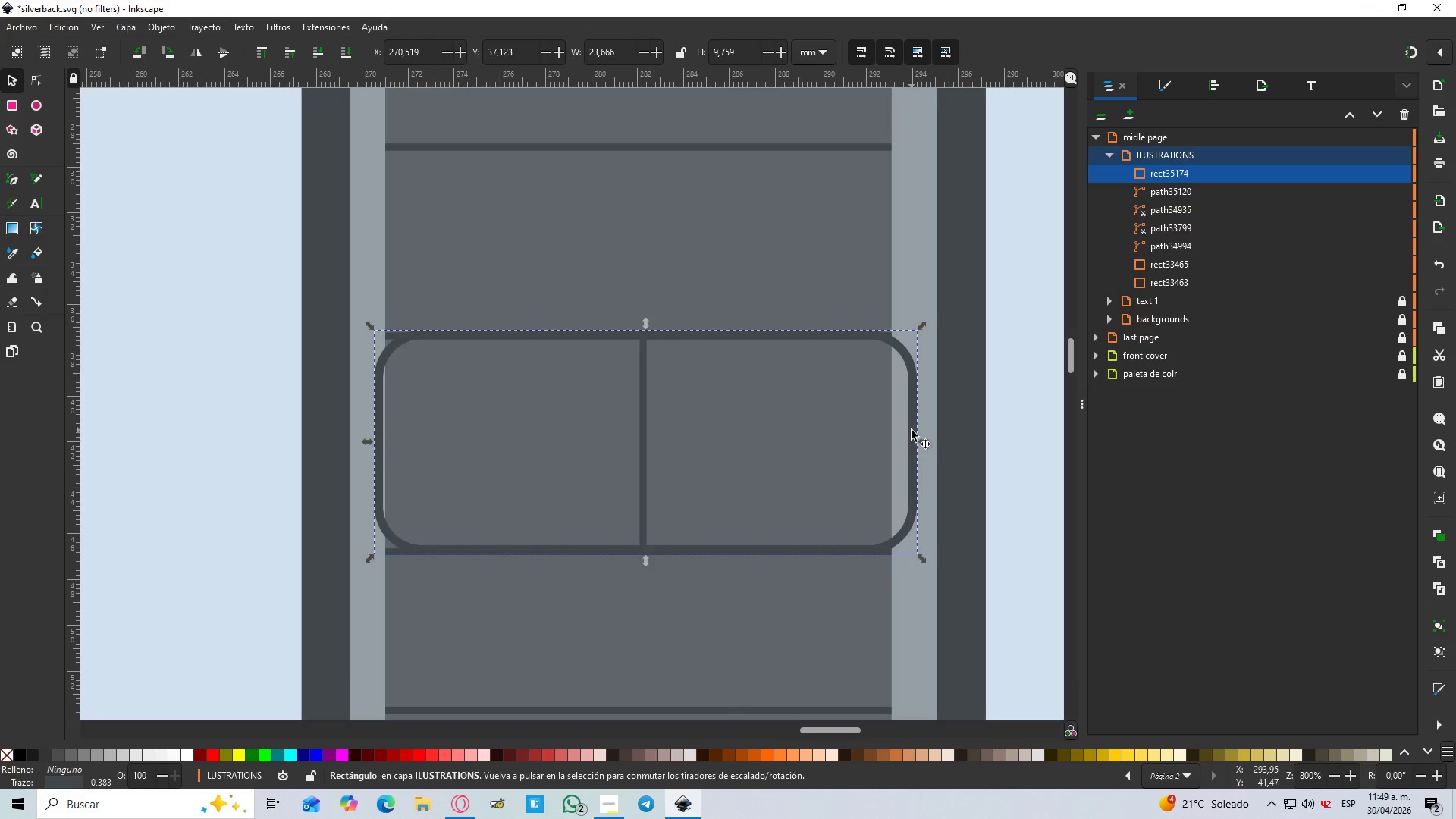 
hold_key(key=ControlLeft, duration=0.52)
 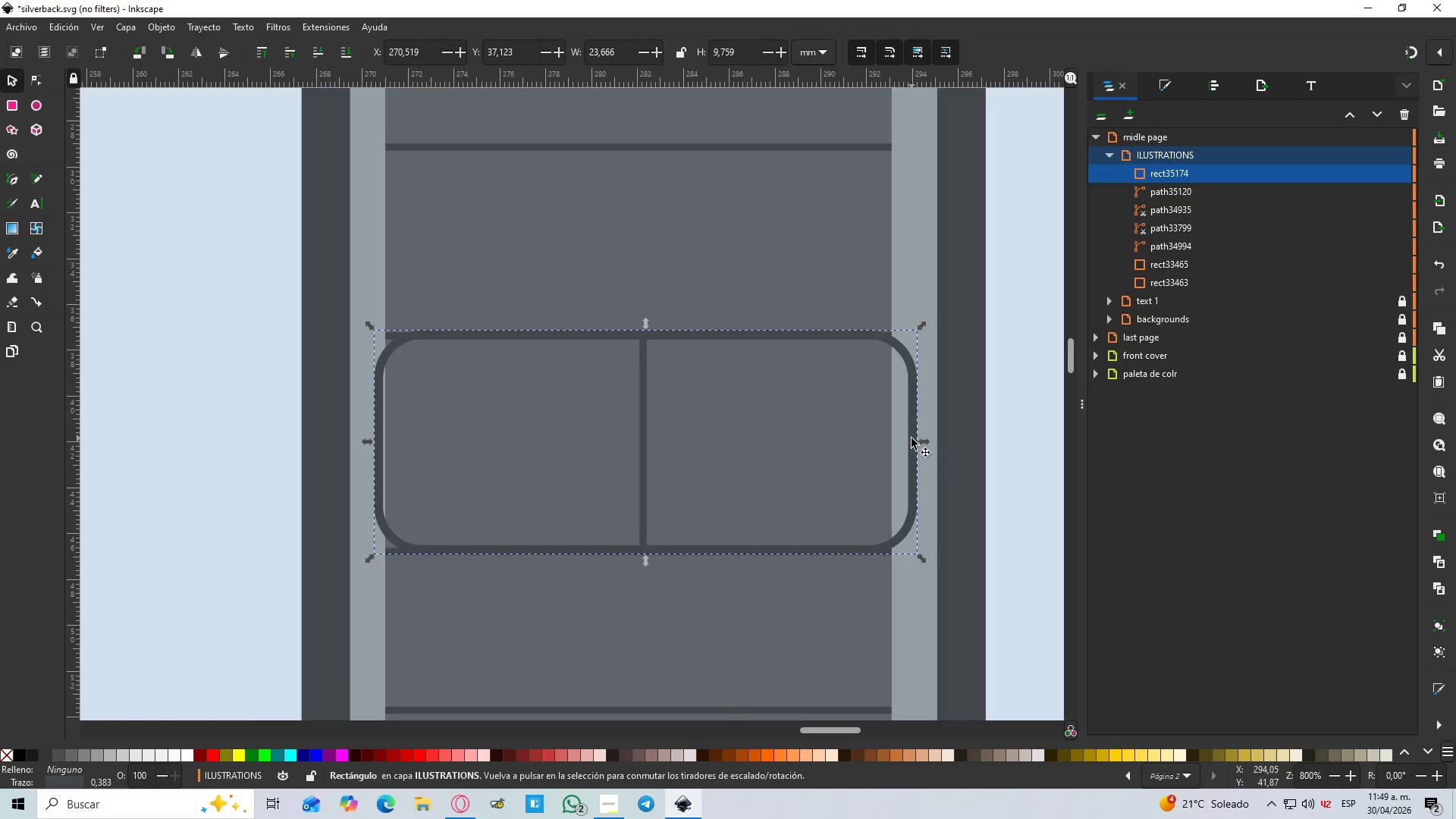 
left_click([912, 430])
 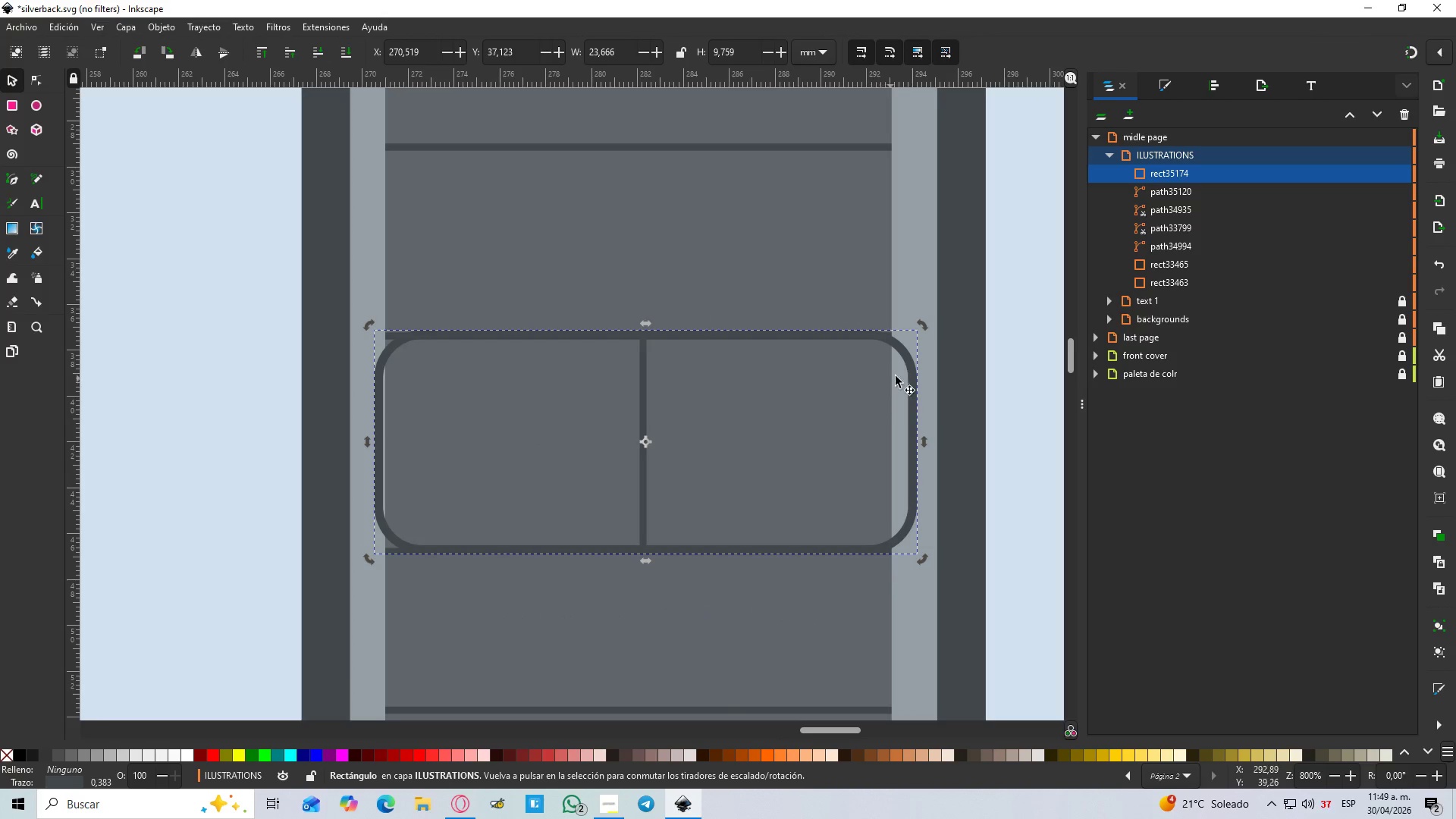 
double_click([908, 366])
 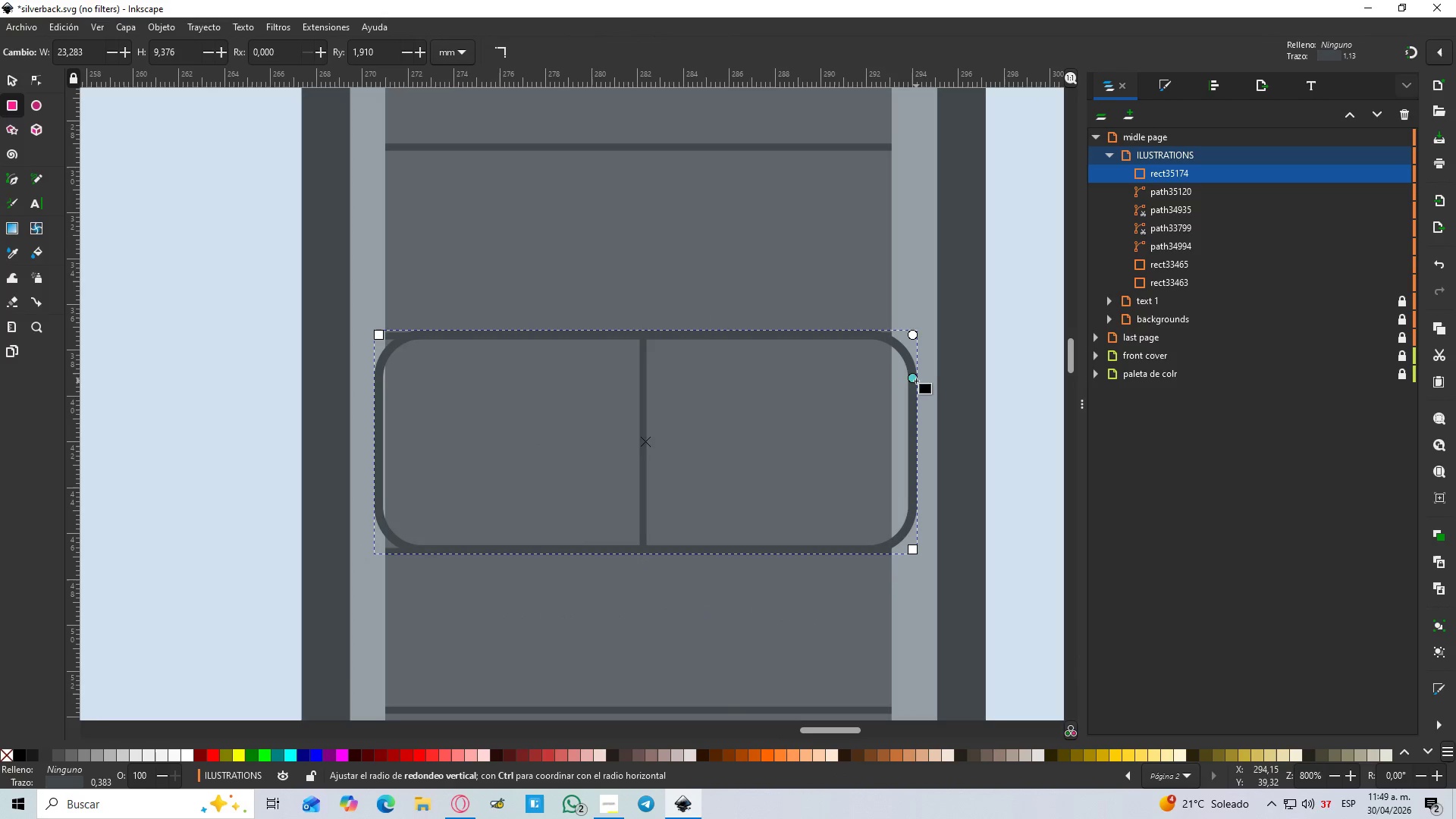 
left_click_drag(start_coordinate=[916, 381], to_coordinate=[927, 324])
 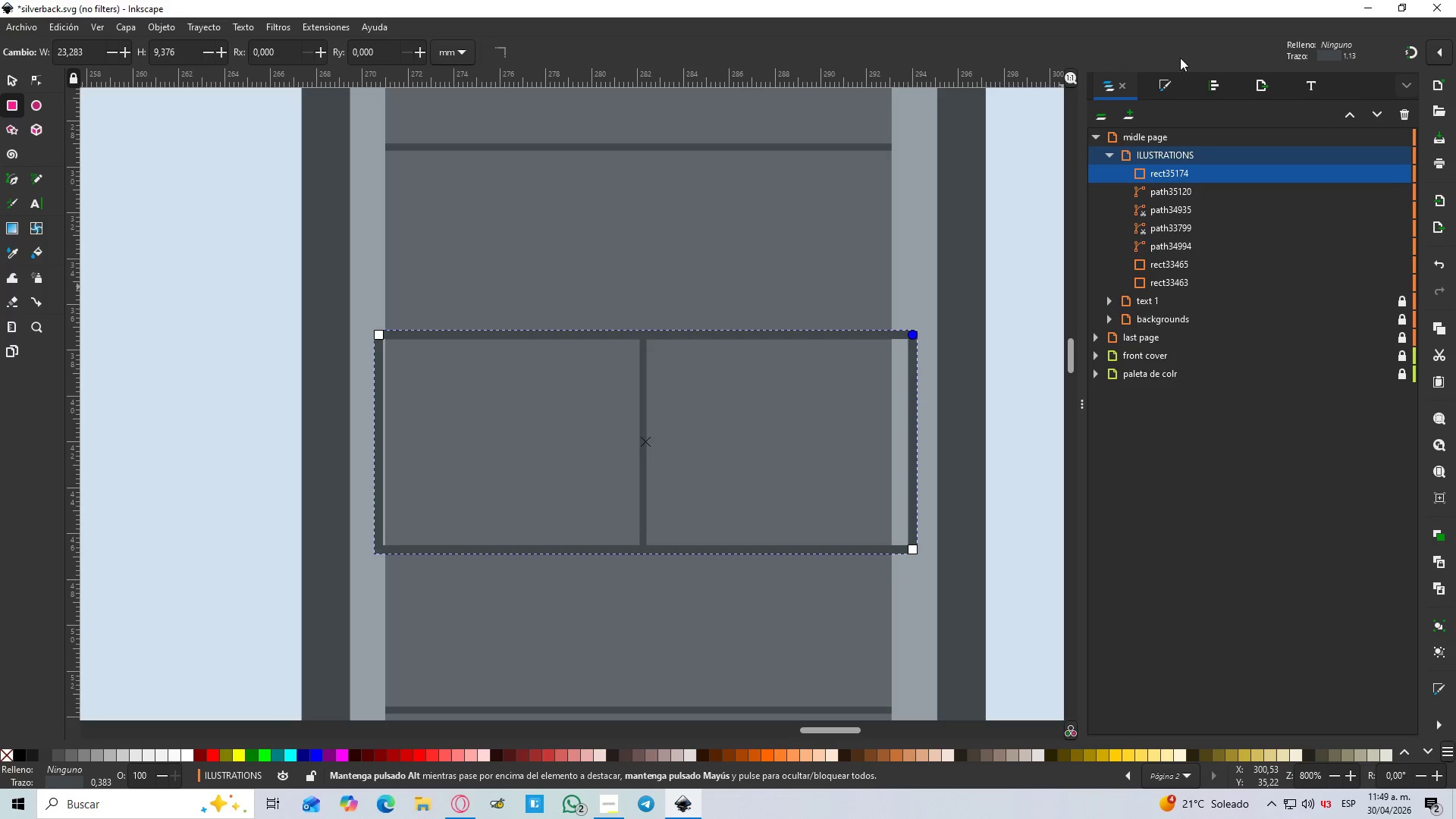 
left_click([1158, 80])
 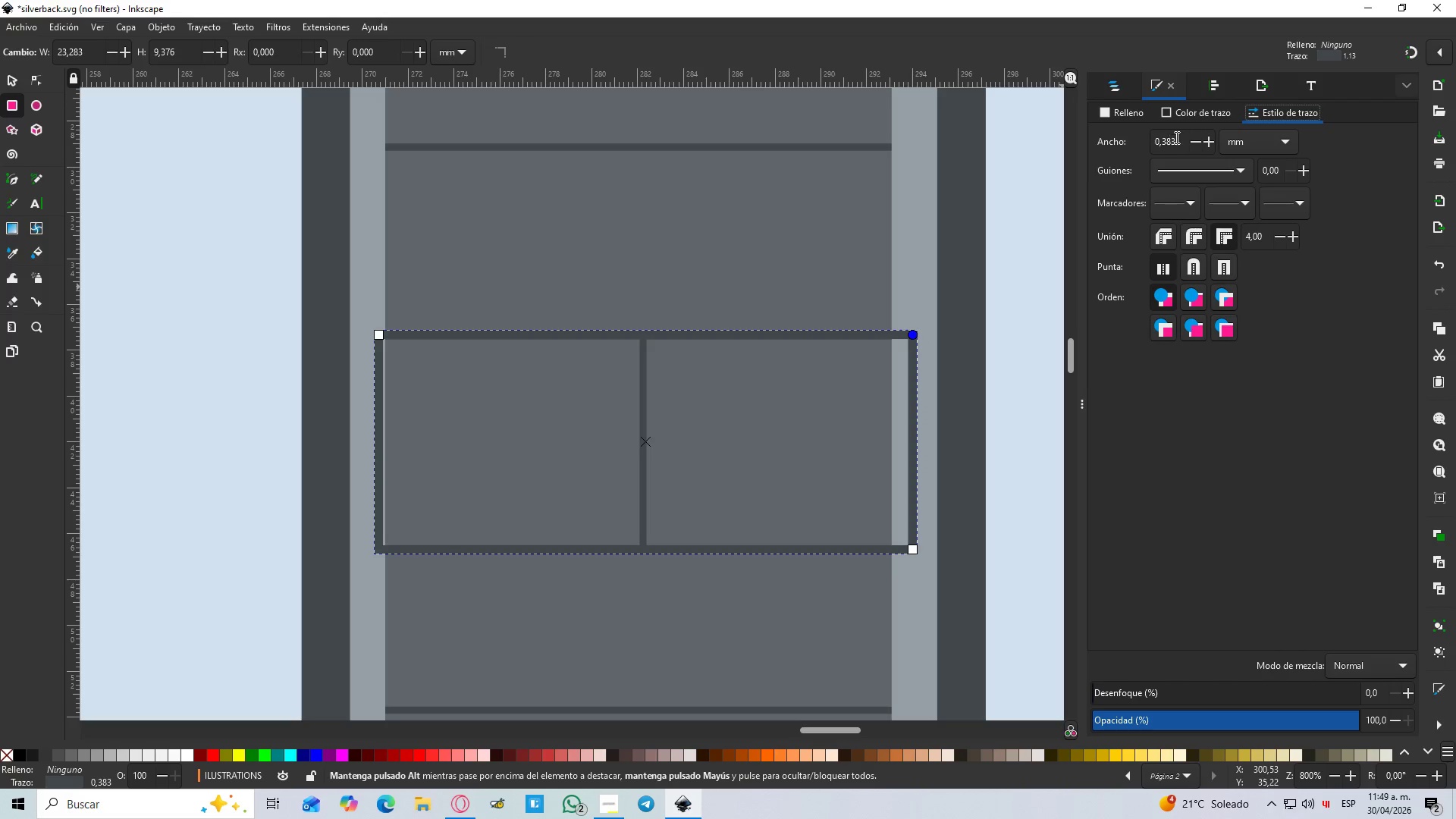 
left_click([1206, 110])
 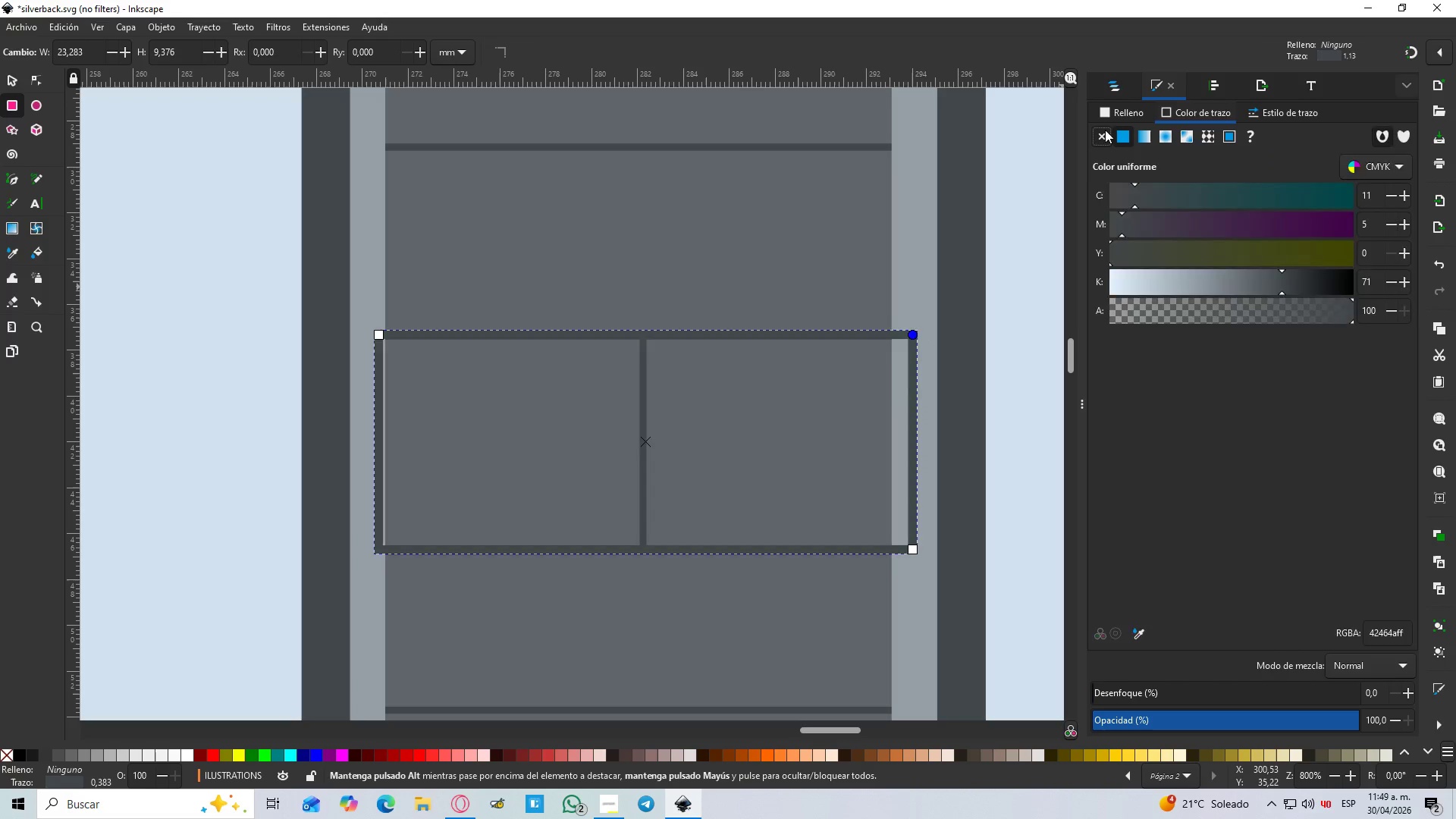 
double_click([1125, 107])
 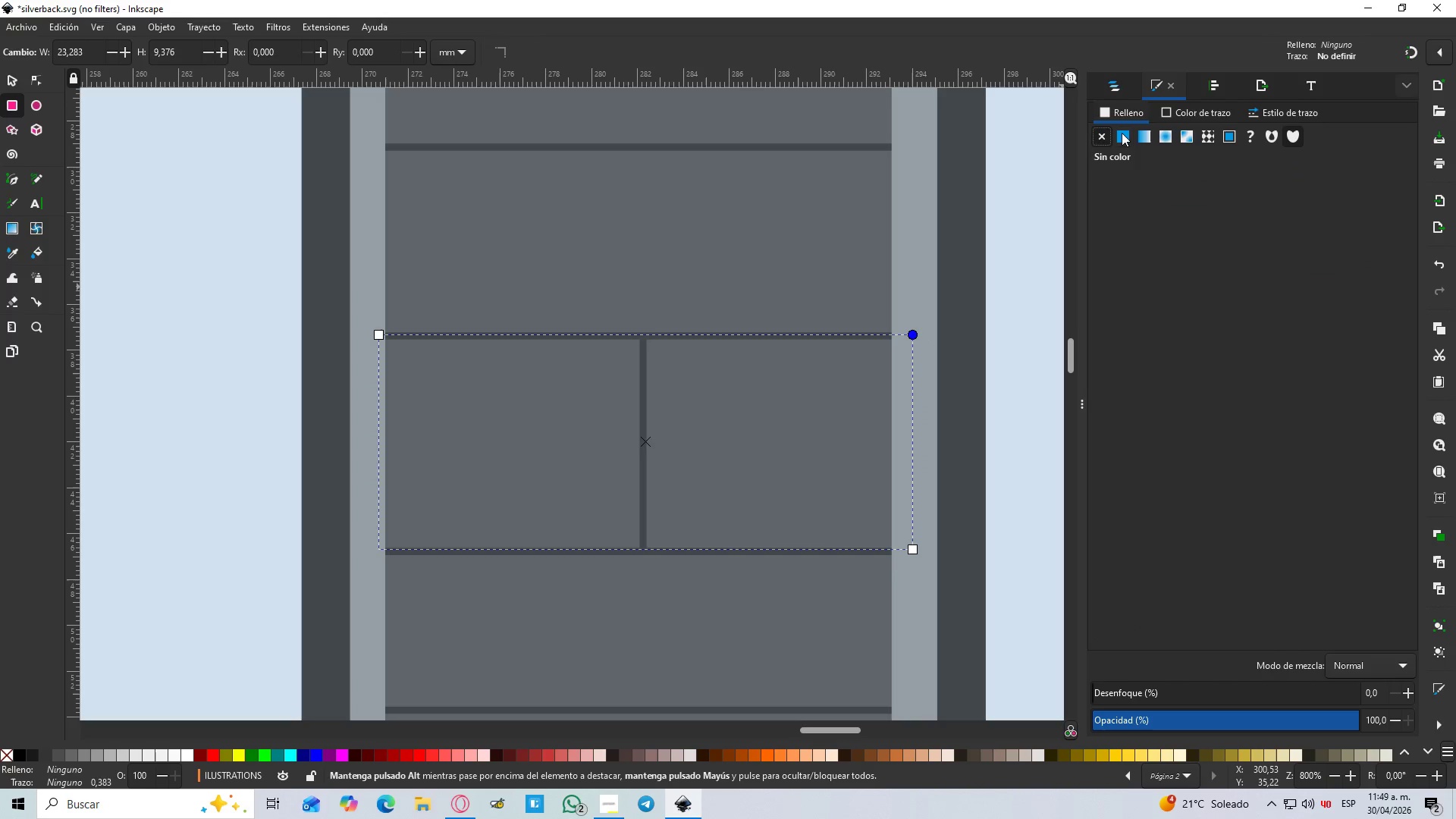 
triple_click([1122, 133])
 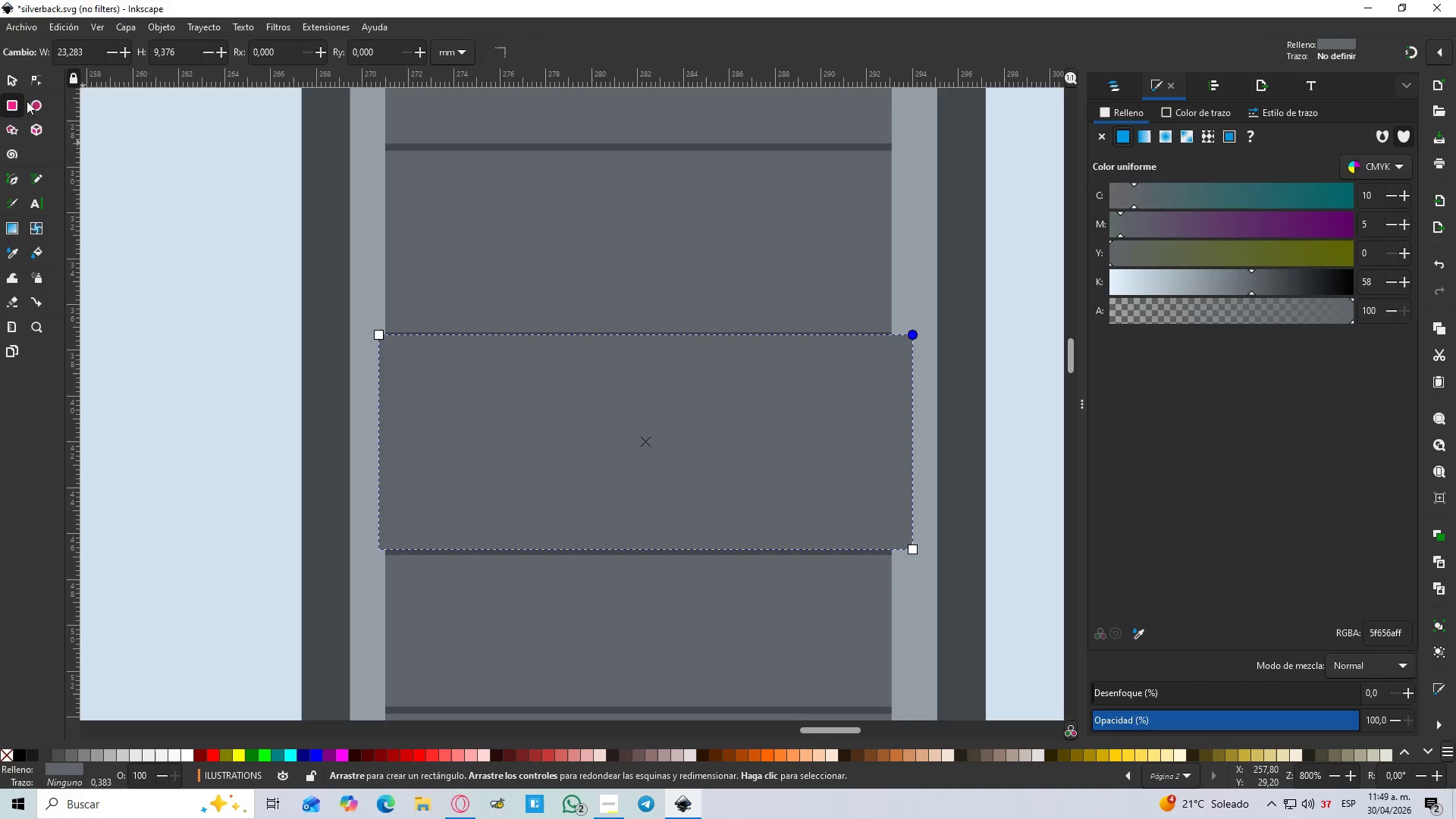 
hold_key(key=ControlLeft, duration=1.52)
scroll: coordinate [482, 392], scroll_direction: down, amount: 3.0
 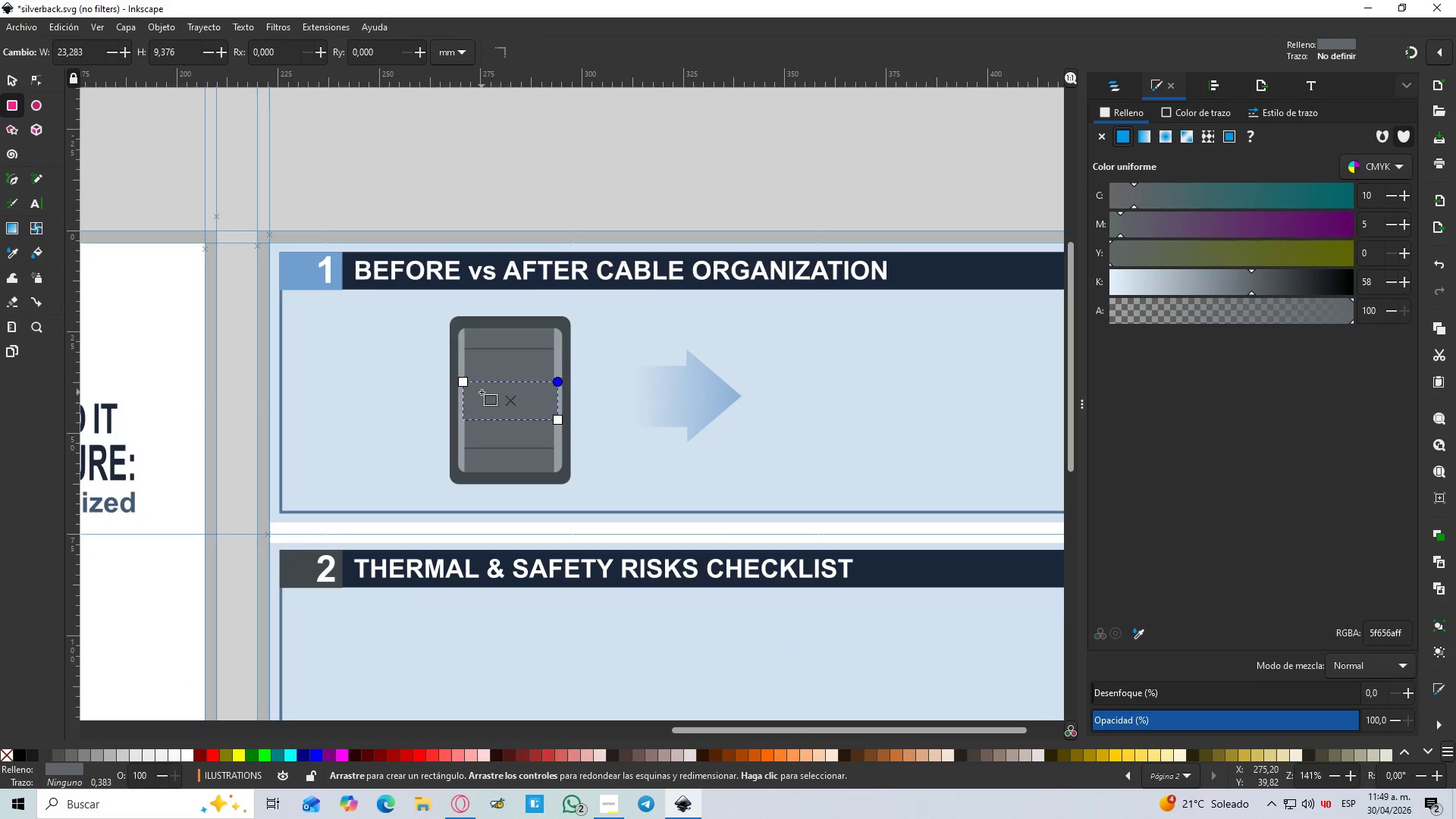 
key(Control+ControlLeft)
 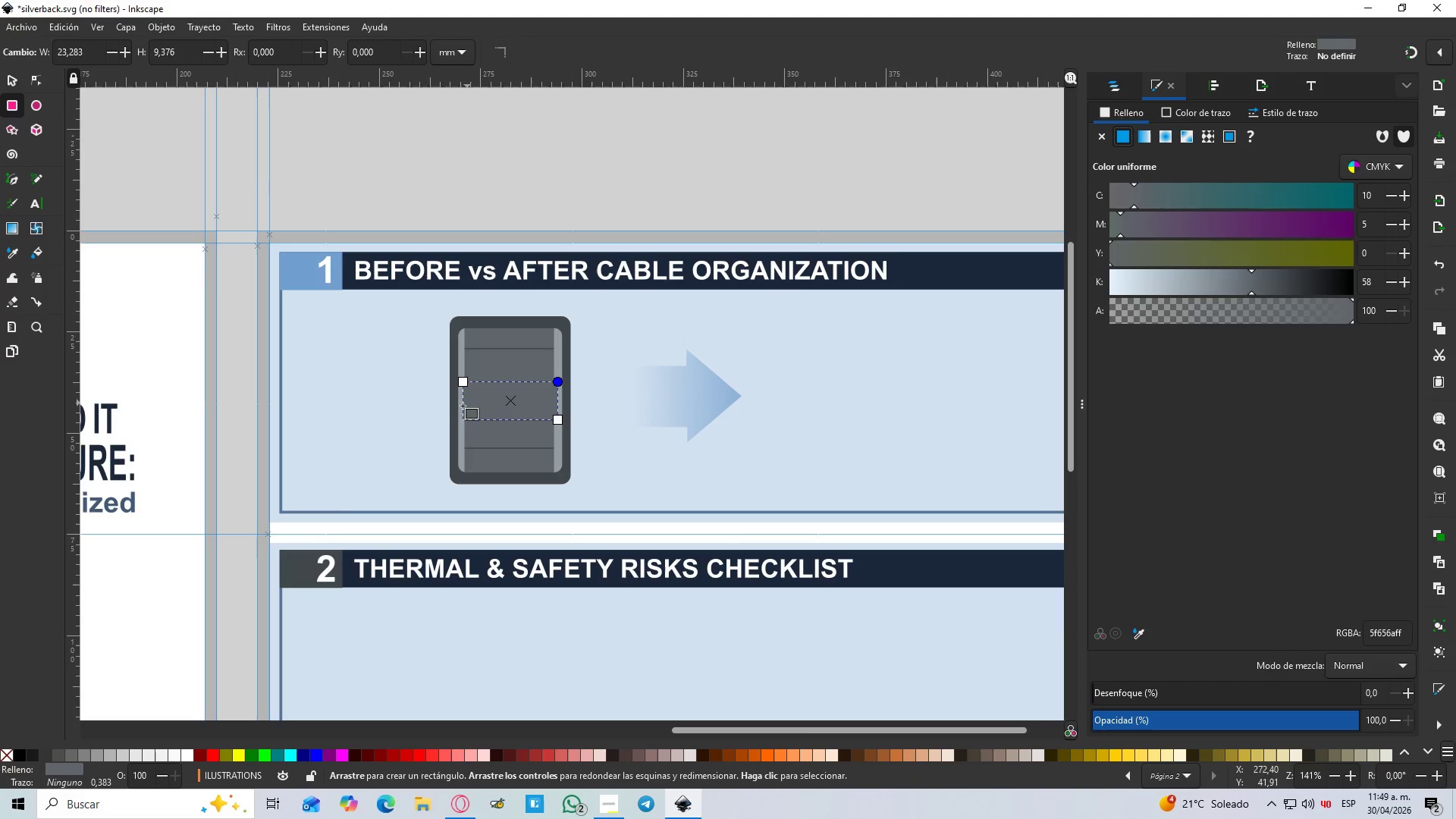 
key(Control+ControlLeft)
 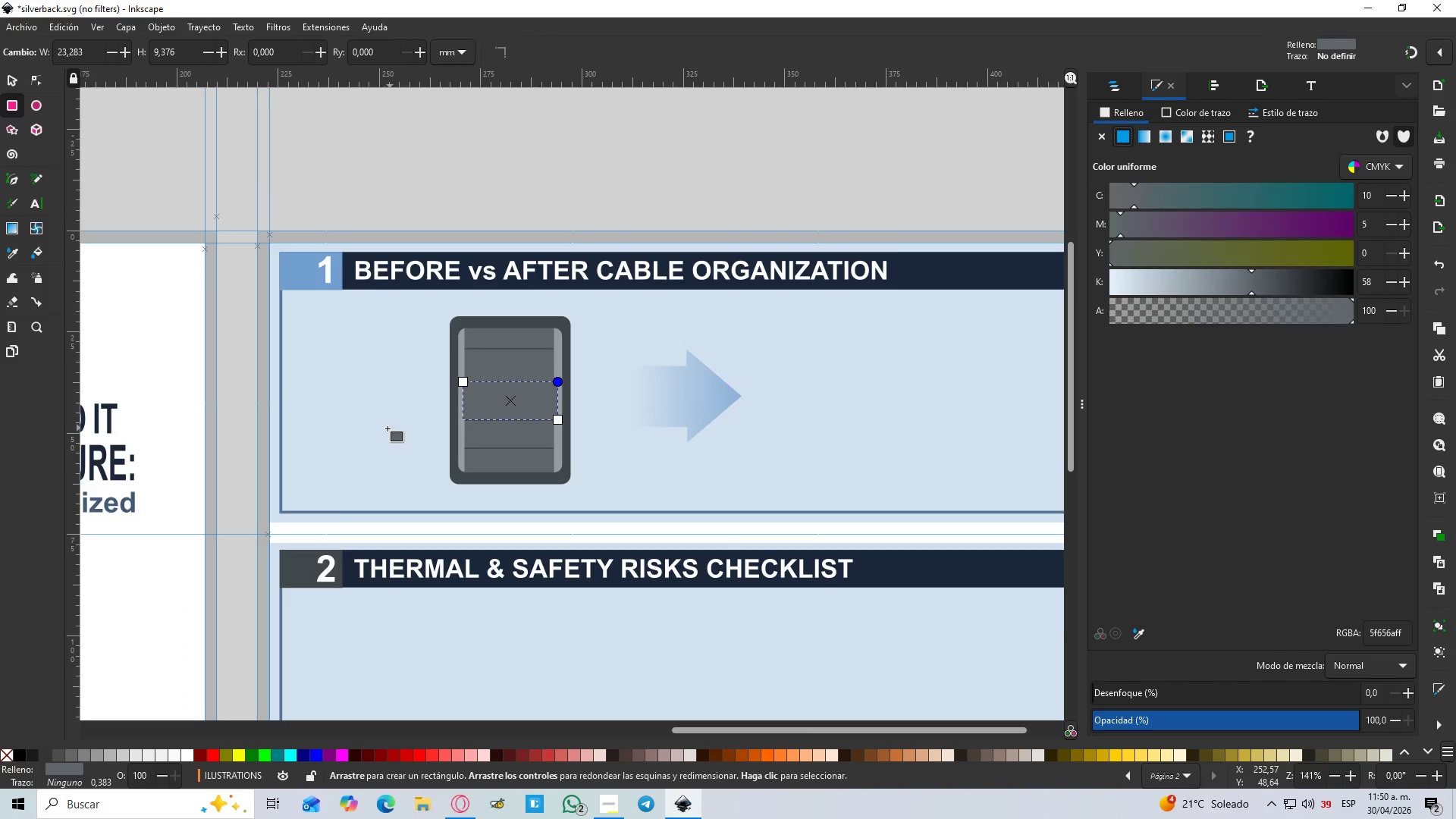 
key(D)
 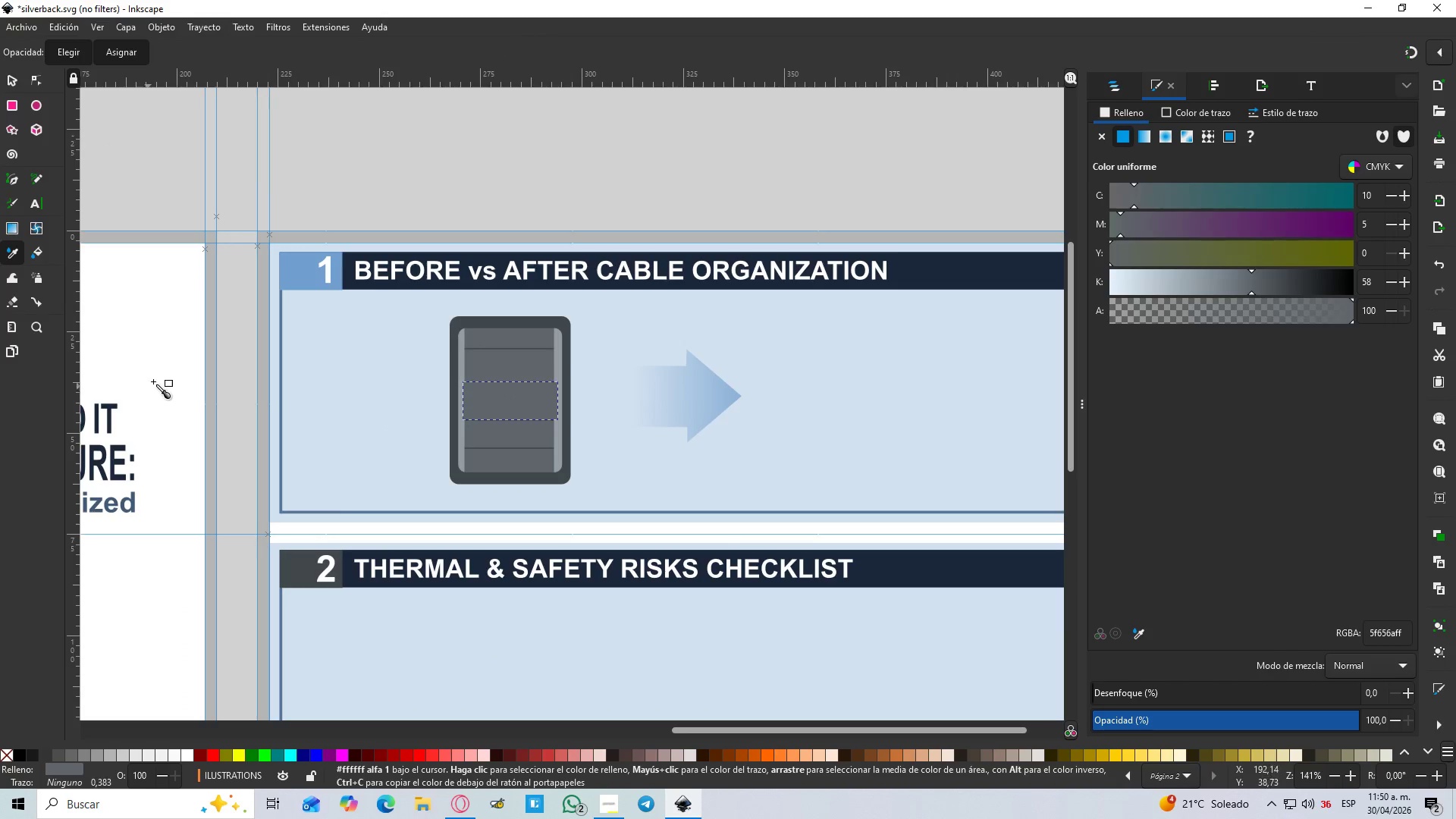 
left_click([156, 379])
 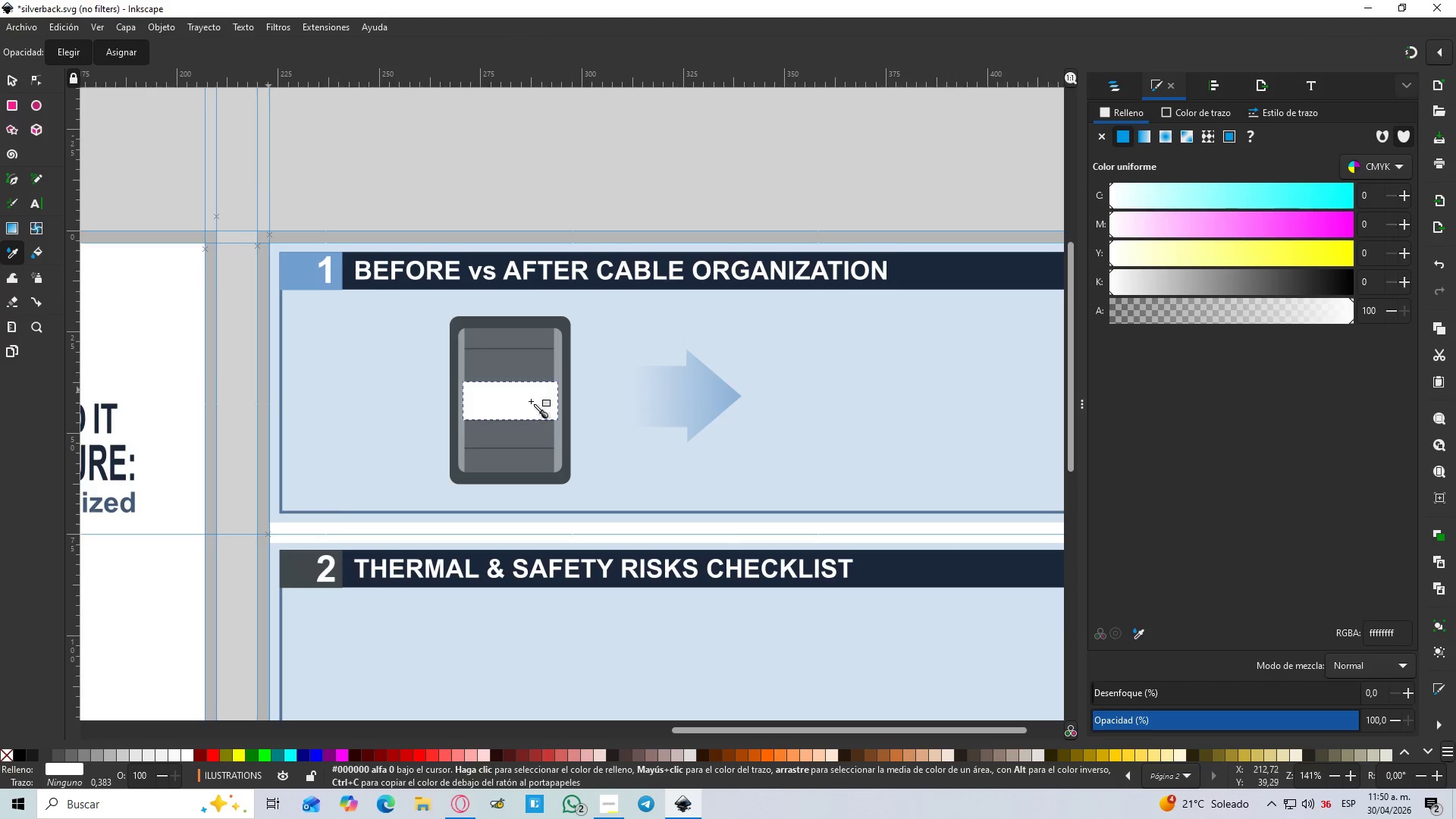 
hold_key(key=ControlLeft, duration=0.78)
scroll: coordinate [557, 388], scroll_direction: up, amount: 3.0
 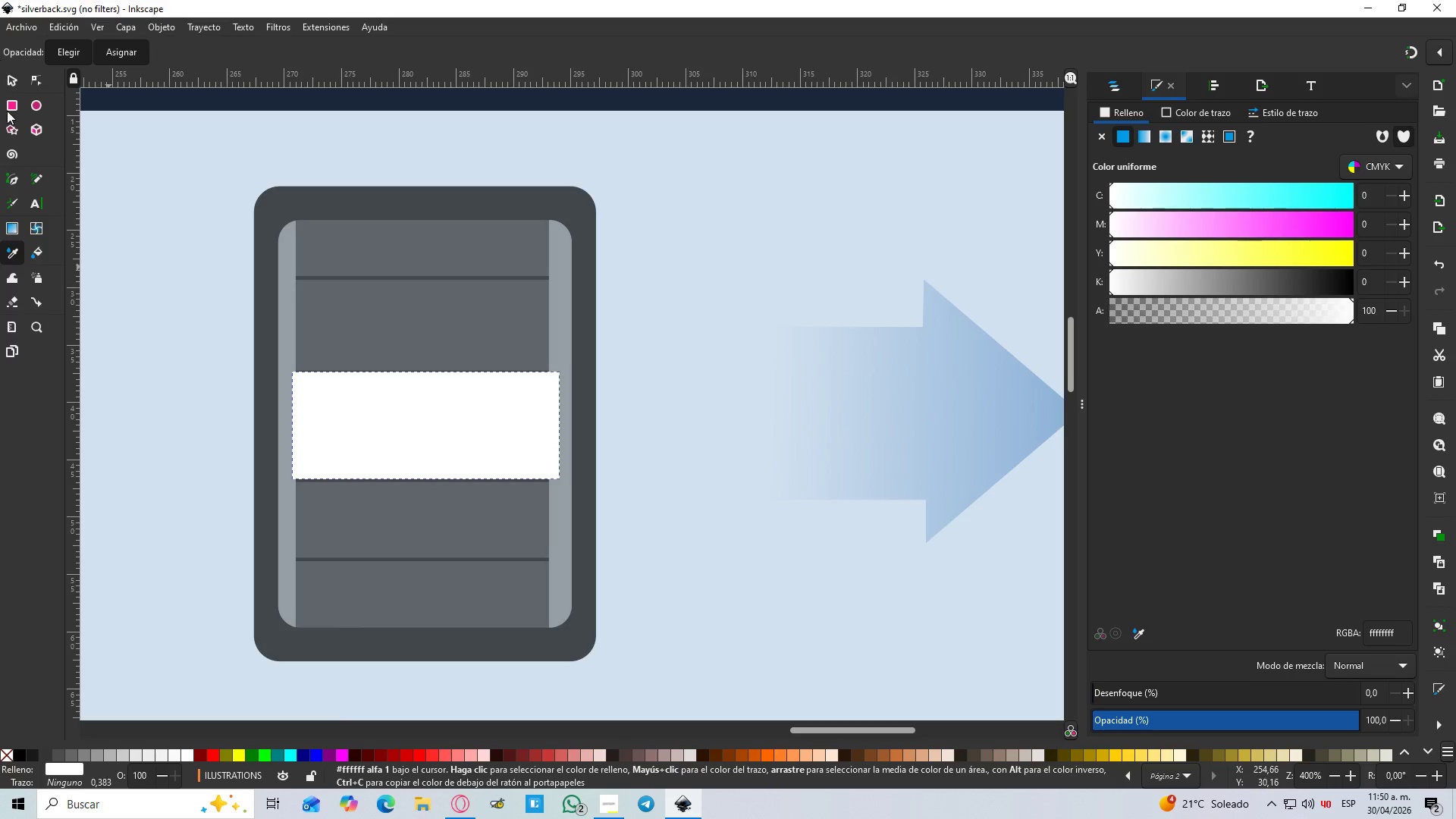 
left_click([9, 82])
 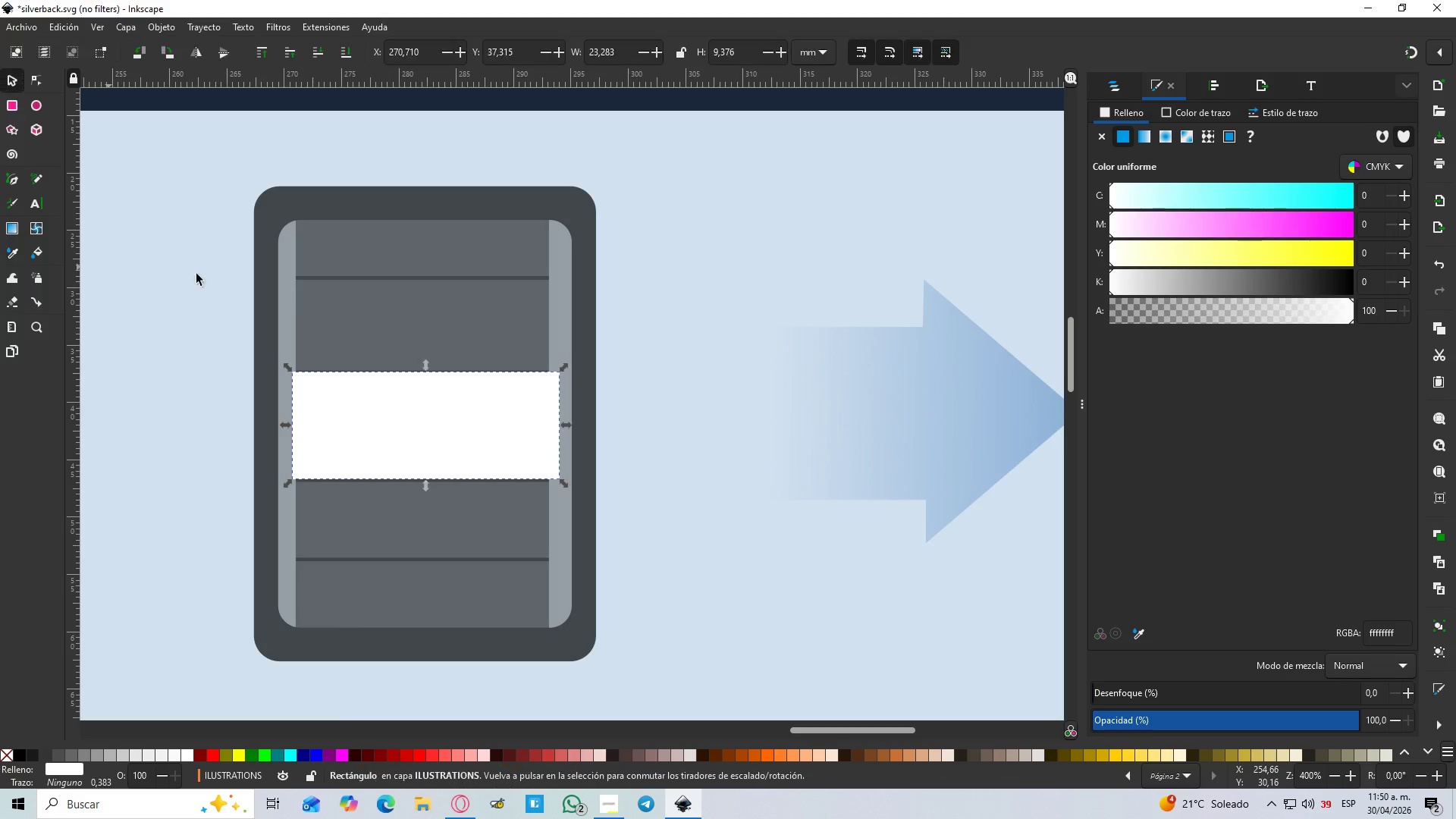 
hold_key(key=ControlLeft, duration=0.56)
scroll: coordinate [320, 329], scroll_direction: up, amount: 2.0
 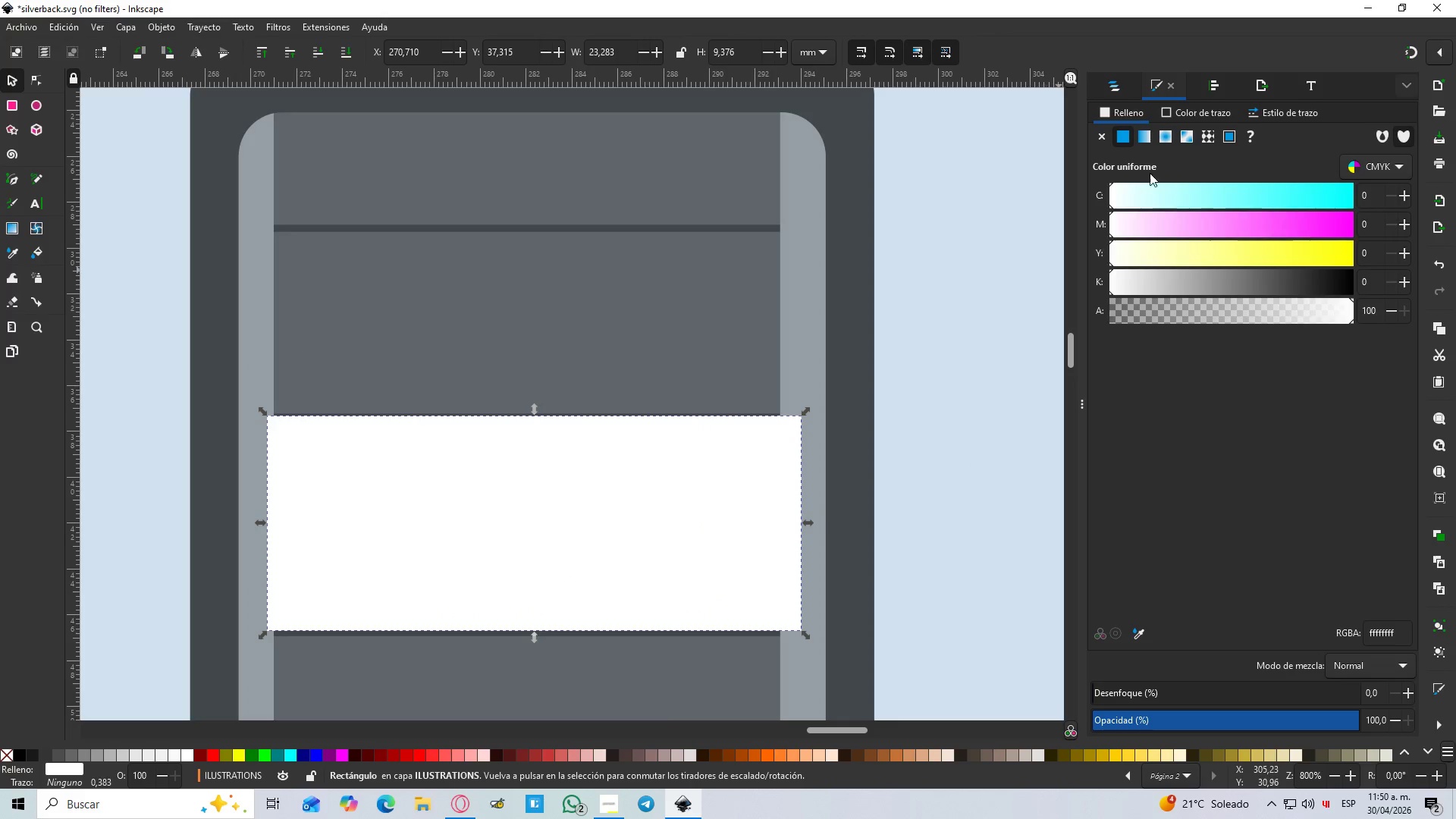 
left_click([1107, 76])
 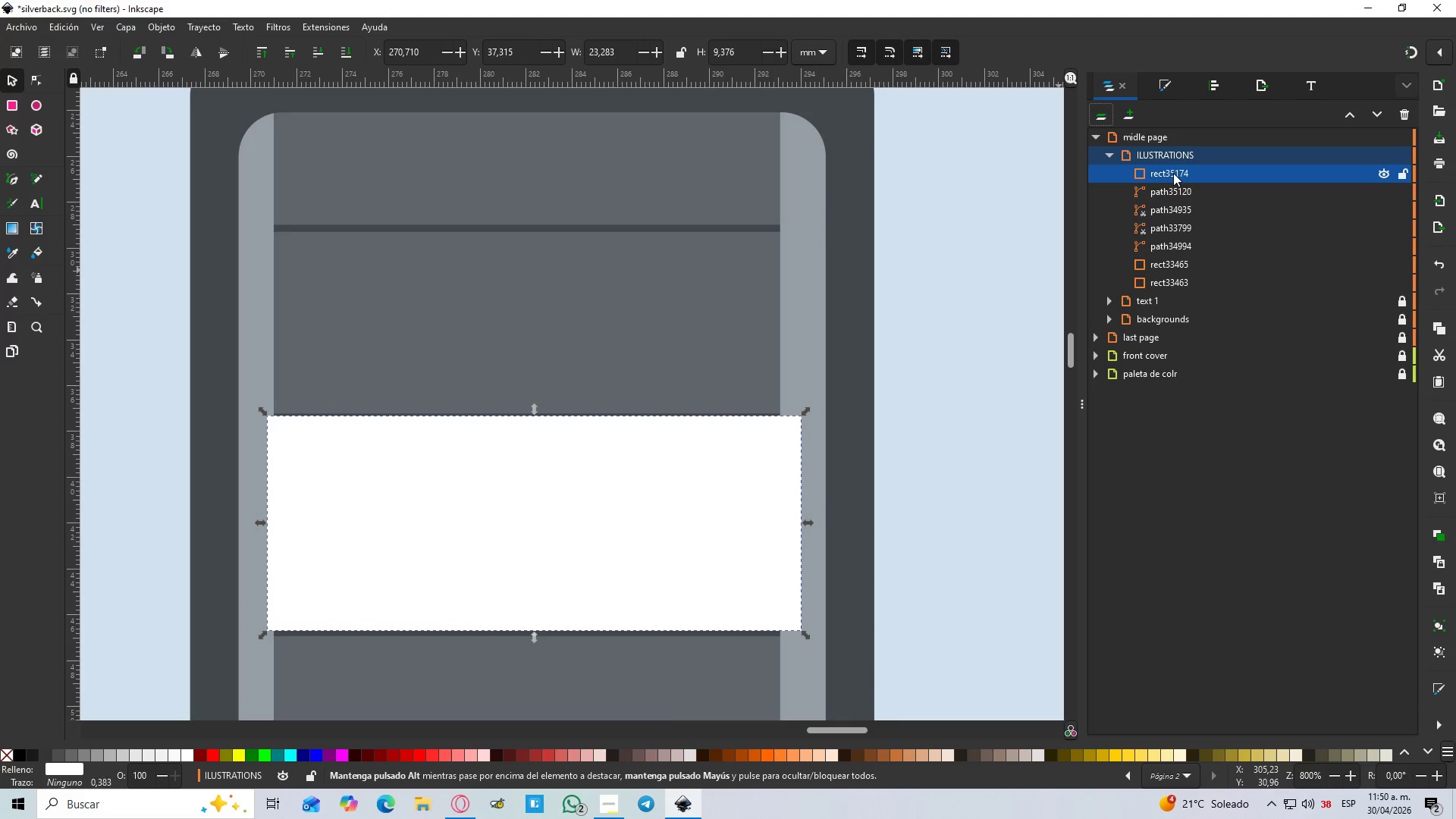 
left_click_drag(start_coordinate=[1173, 173], to_coordinate=[1181, 234])
 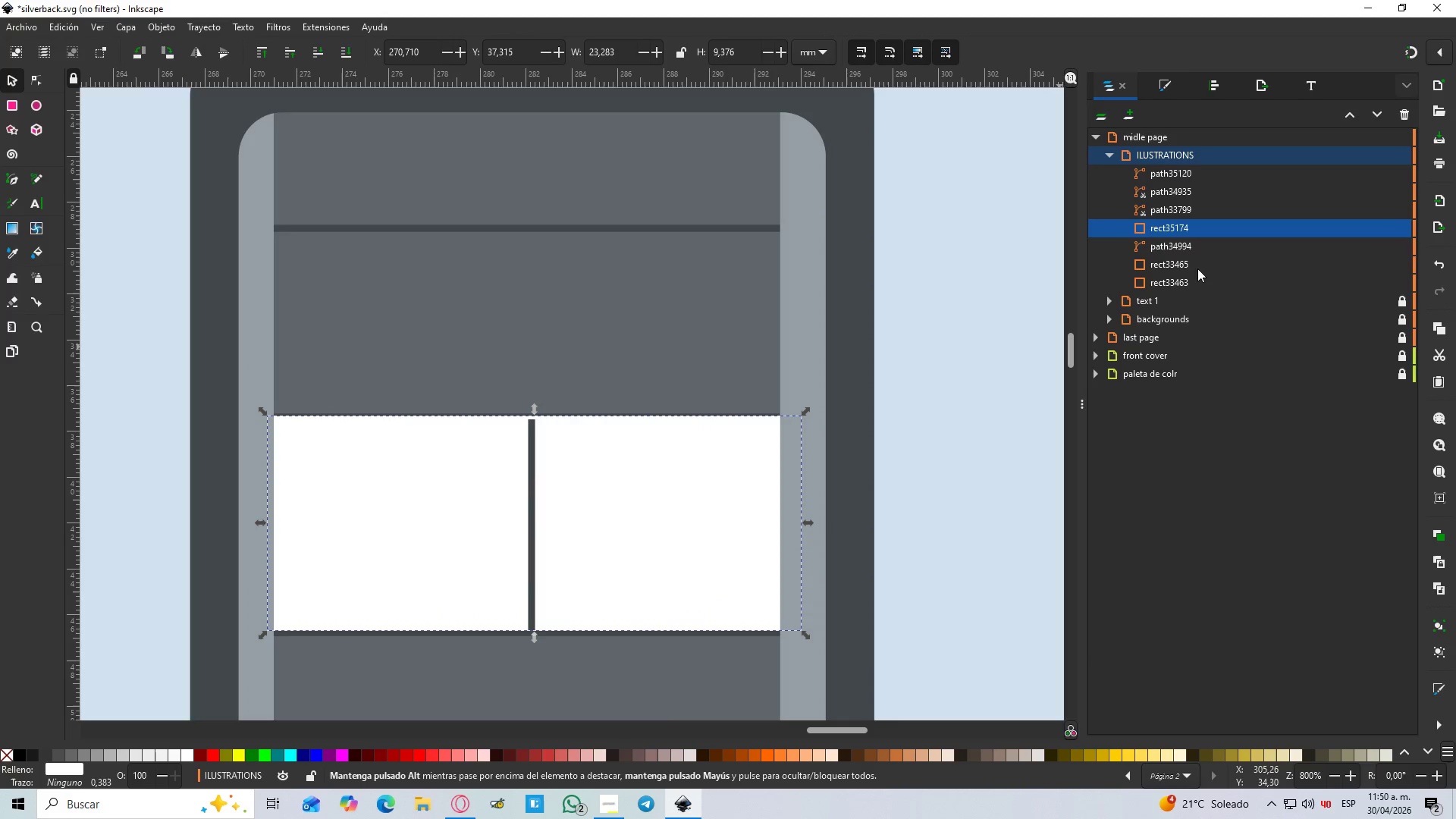 
left_click_drag(start_coordinate=[1177, 228], to_coordinate=[1200, 257])
 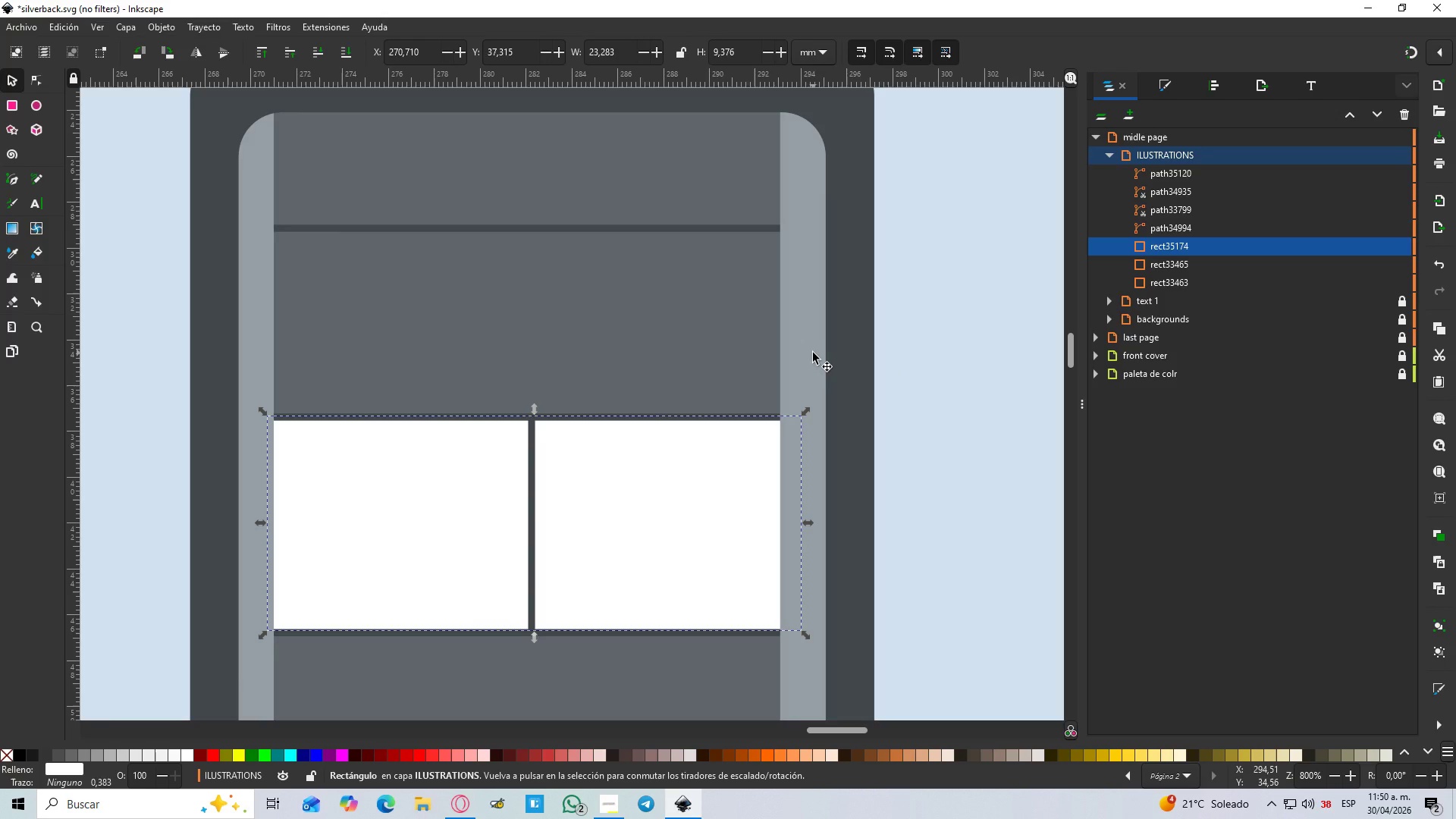 
hold_key(key=ControlLeft, duration=0.78)
scroll: coordinate [635, 518], scroll_direction: down, amount: 3.0
 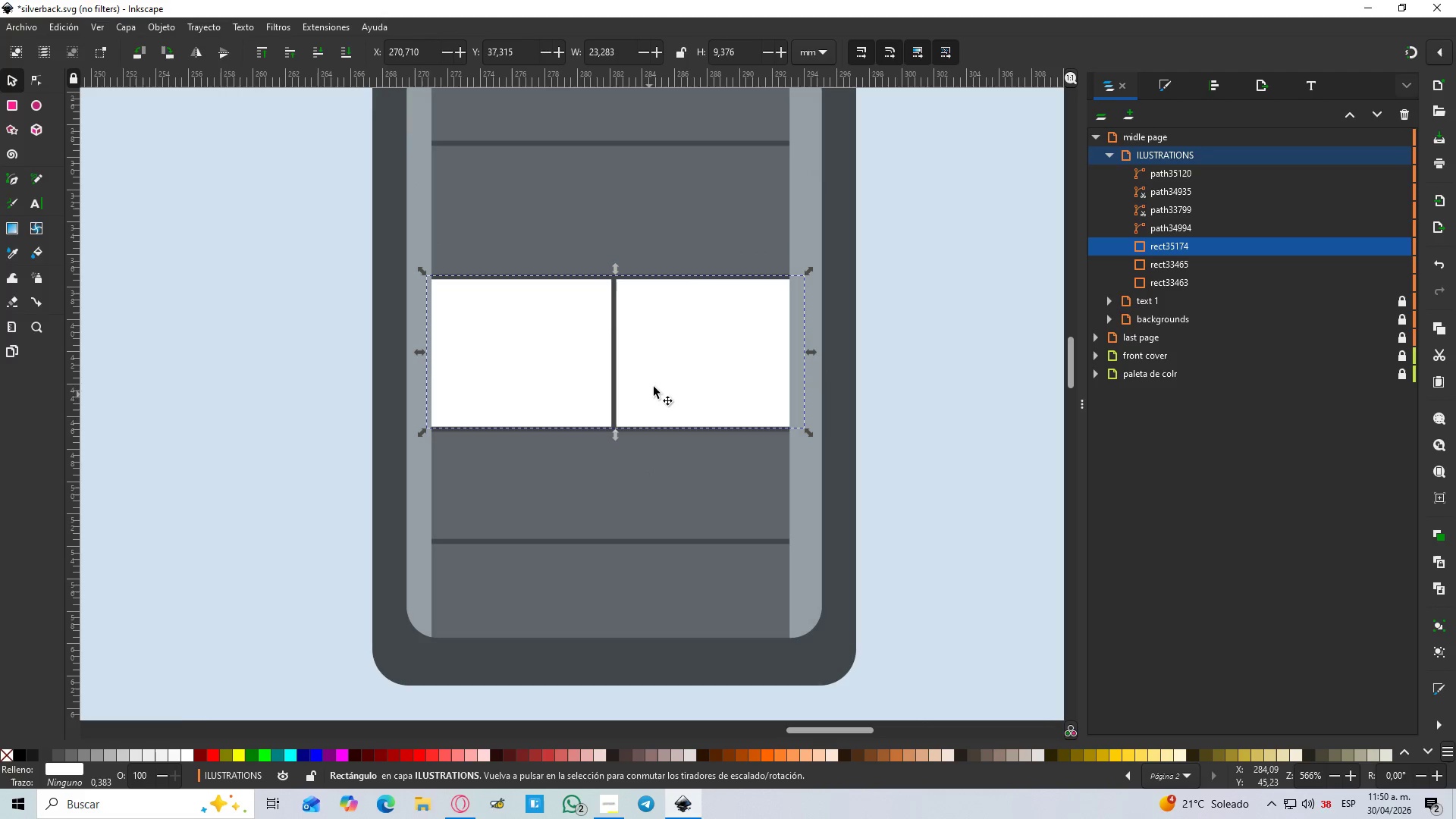 
left_click([660, 382])
 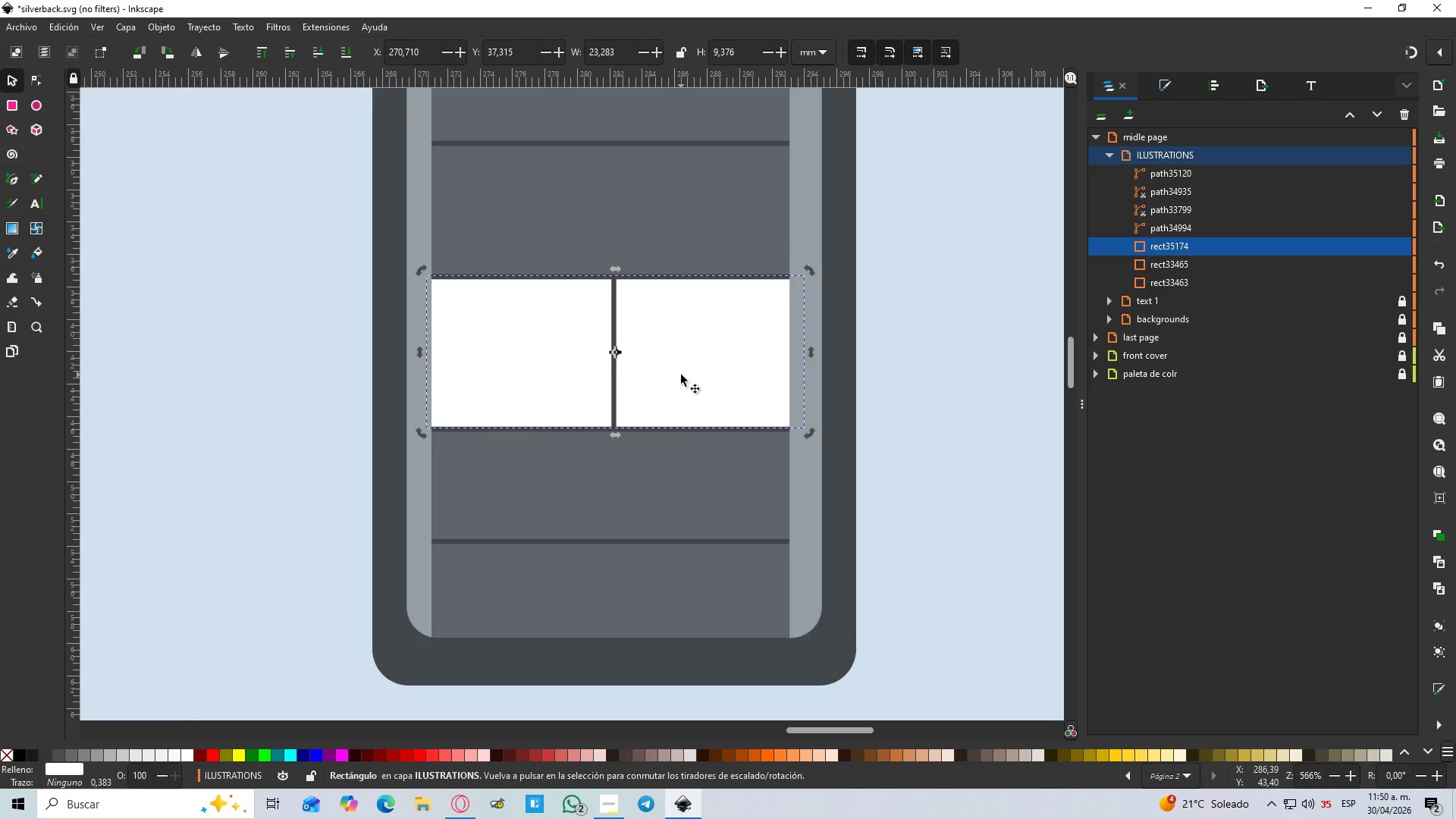 
hold_key(key=ControlLeft, duration=0.94)
 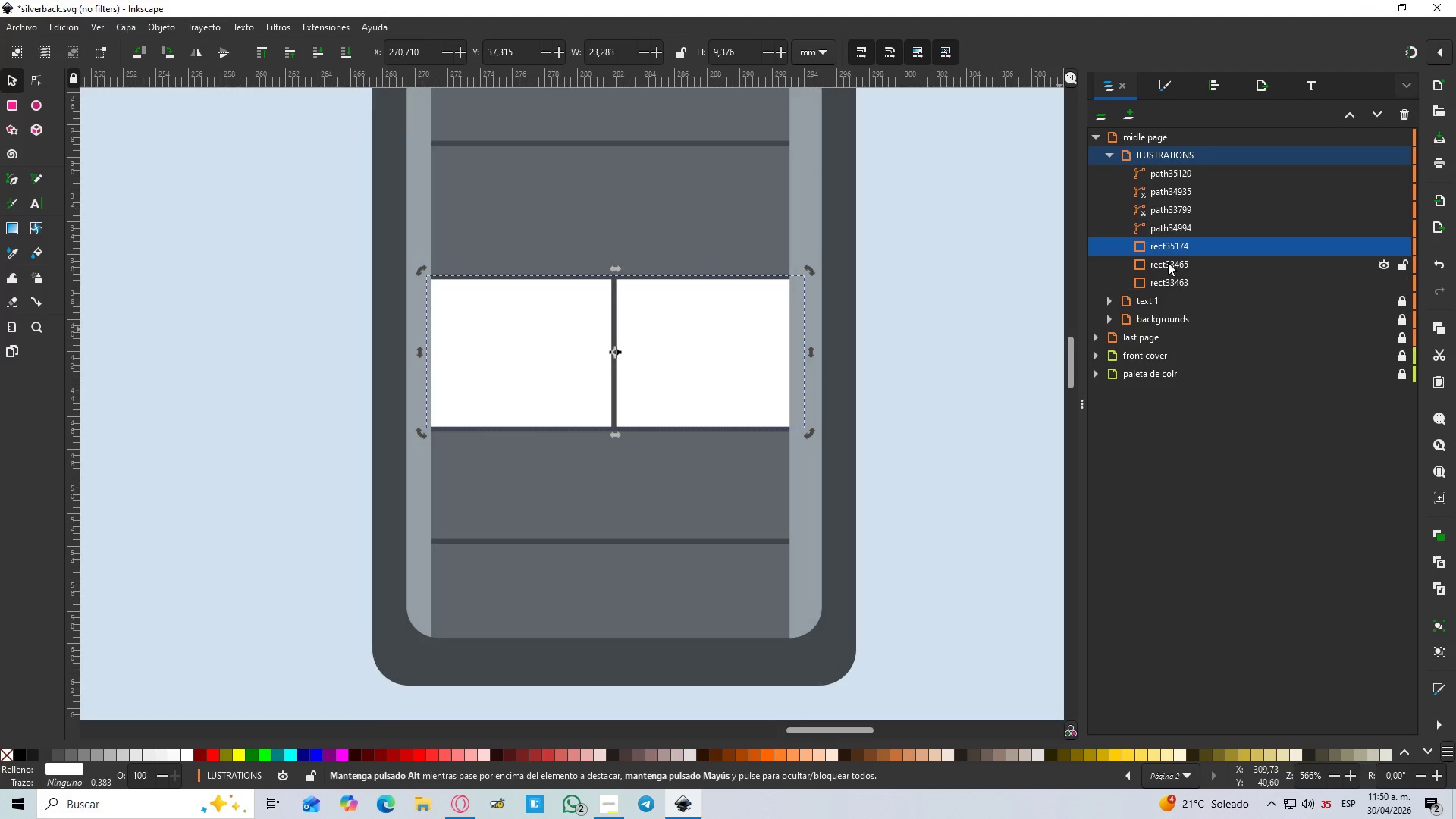 
right_click([1187, 243])
 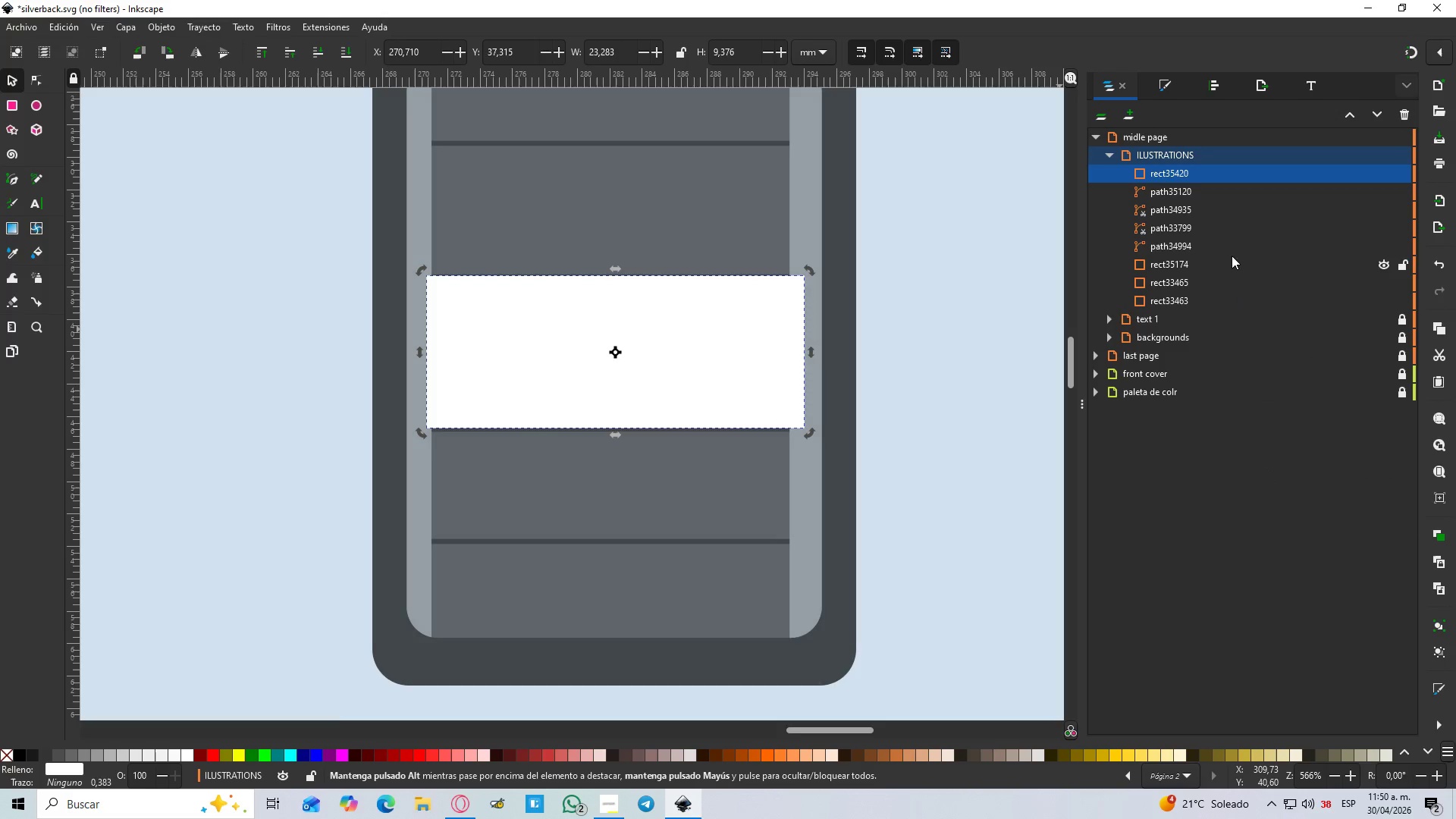 
left_click_drag(start_coordinate=[1188, 176], to_coordinate=[689, 566])
 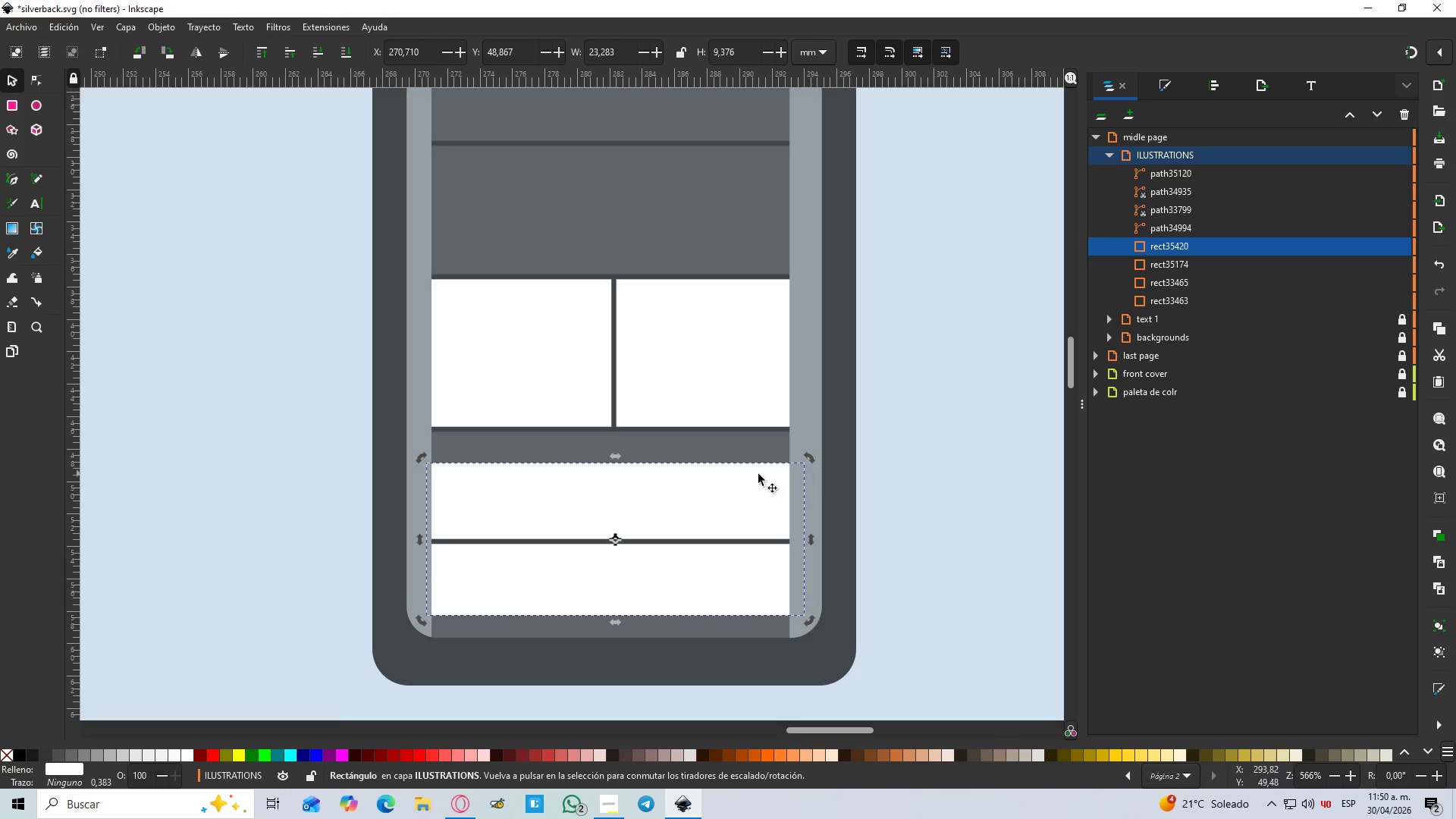 
hold_key(key=ControlLeft, duration=1.5)
 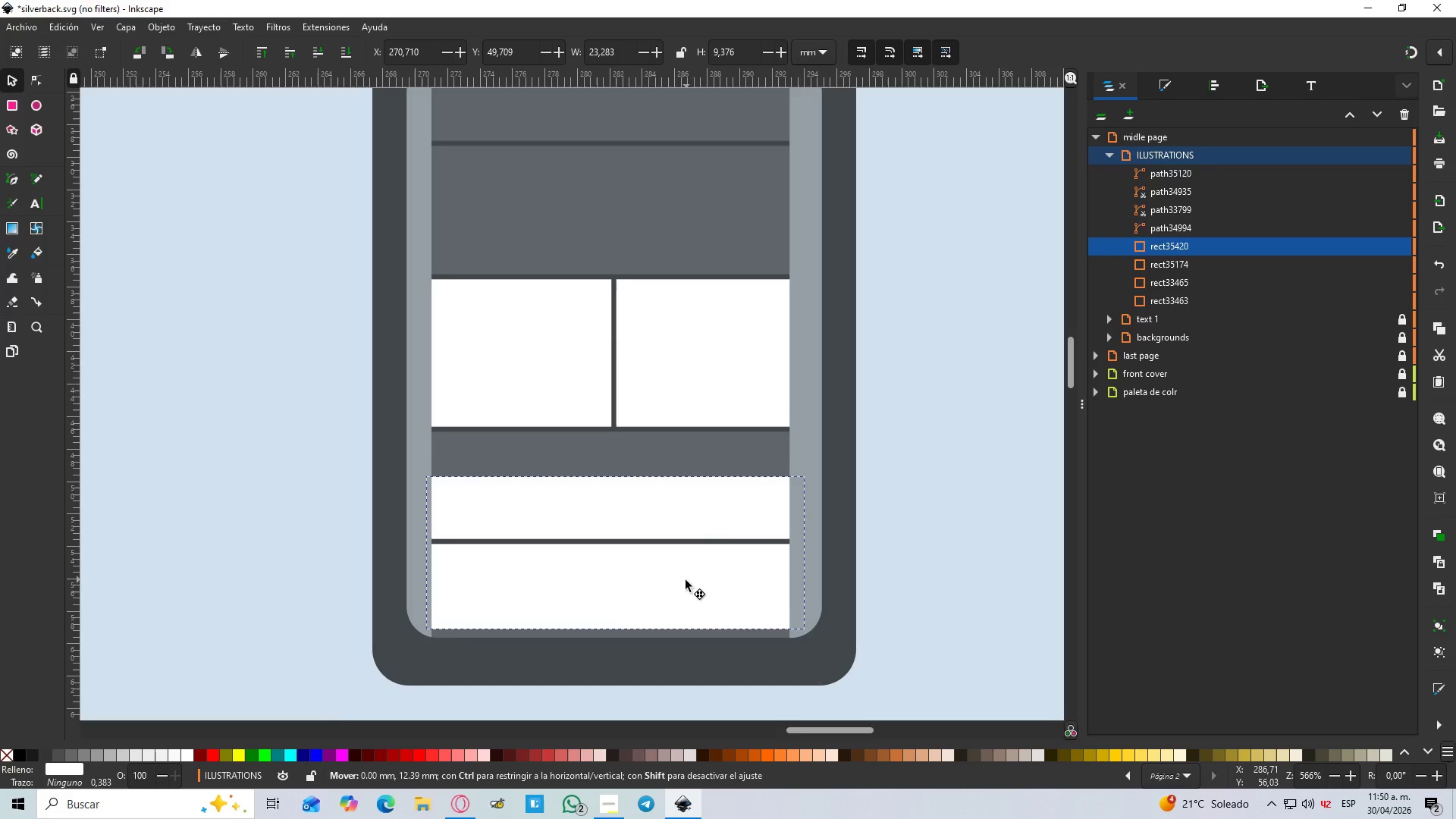 
hold_key(key=ControlLeft, duration=1.5)
 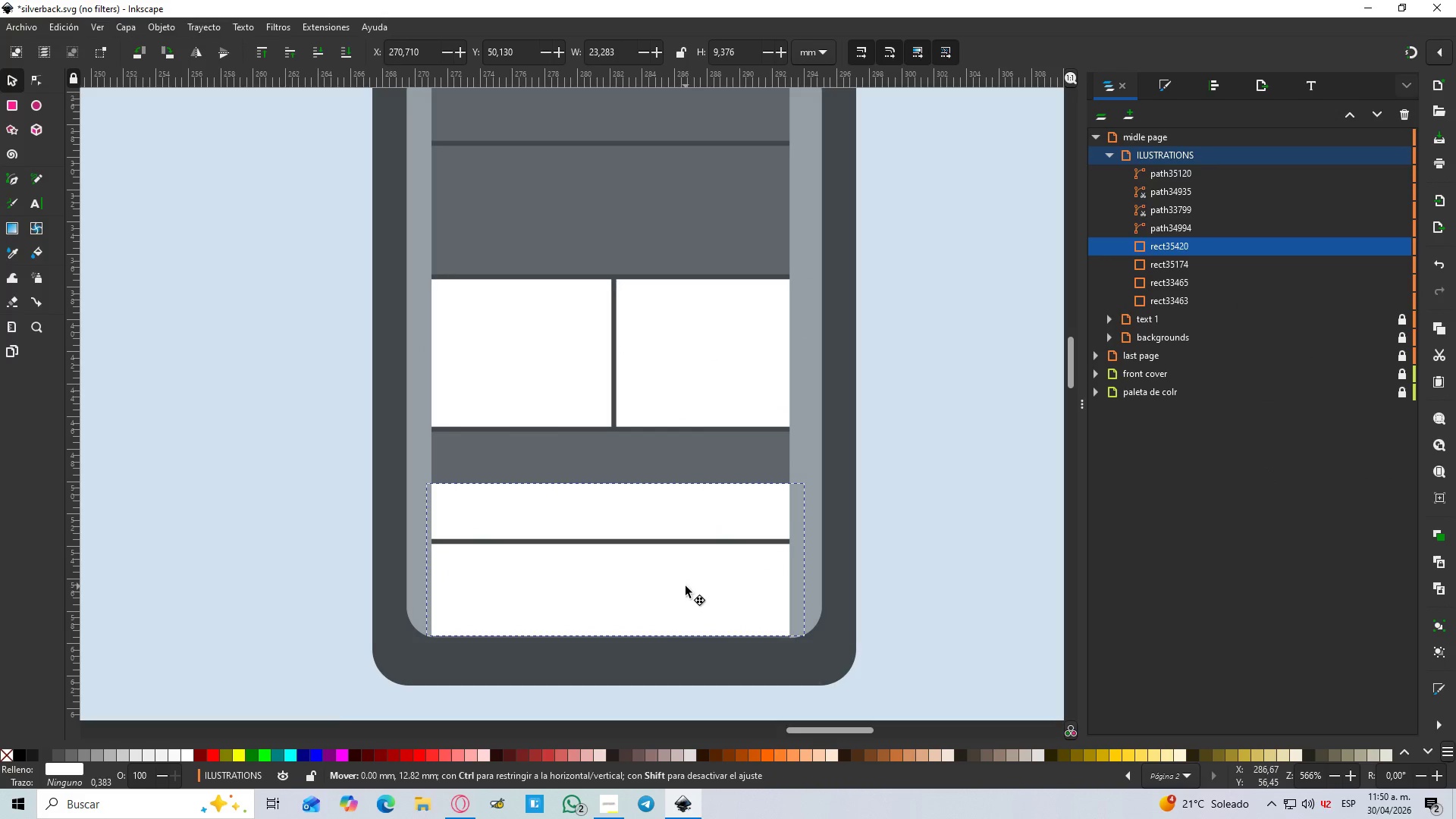 
hold_key(key=ControlLeft, duration=1.5)
 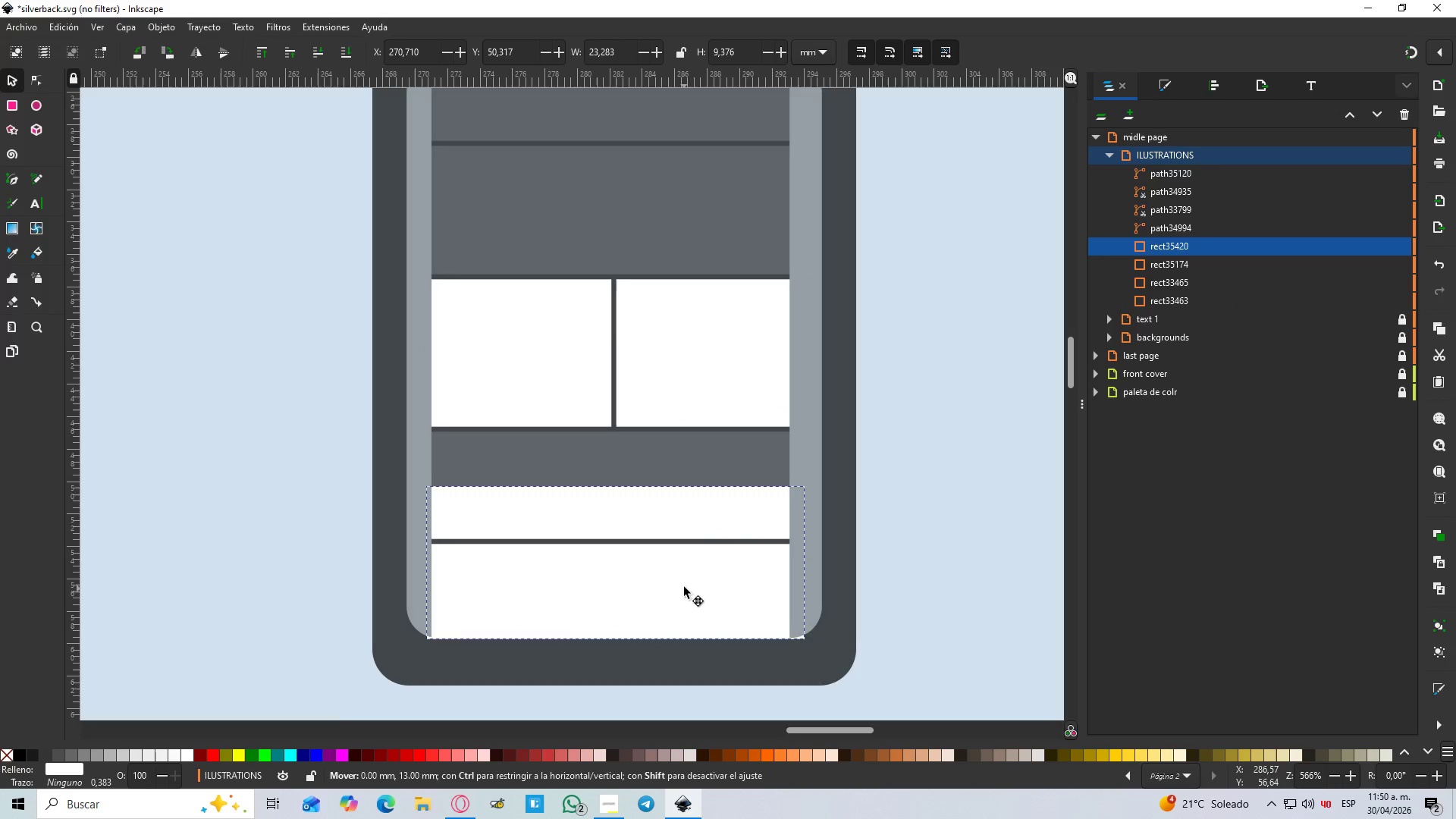 
hold_key(key=ControlLeft, duration=1.52)
 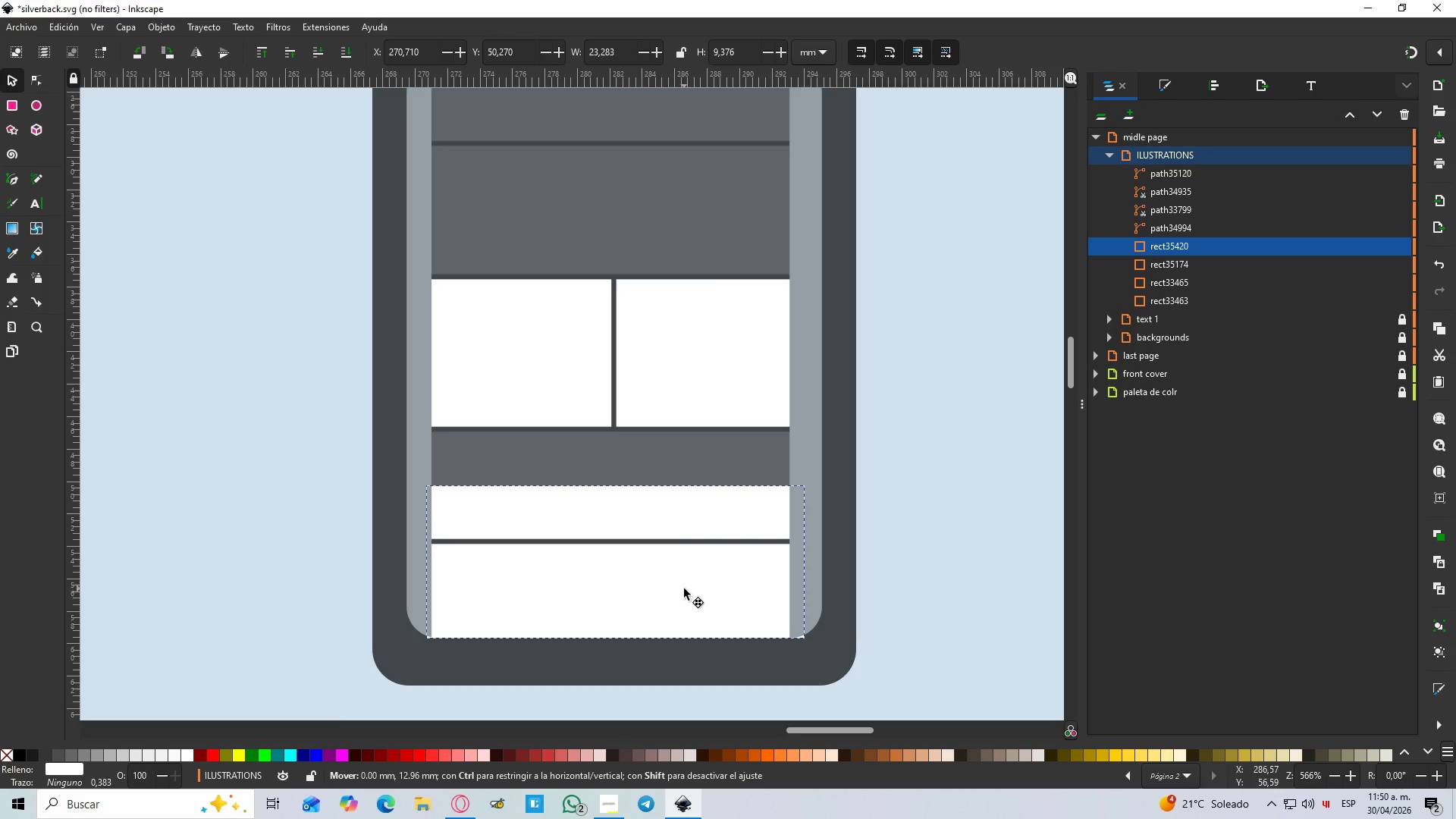 
hold_key(key=ControlLeft, duration=1.53)
 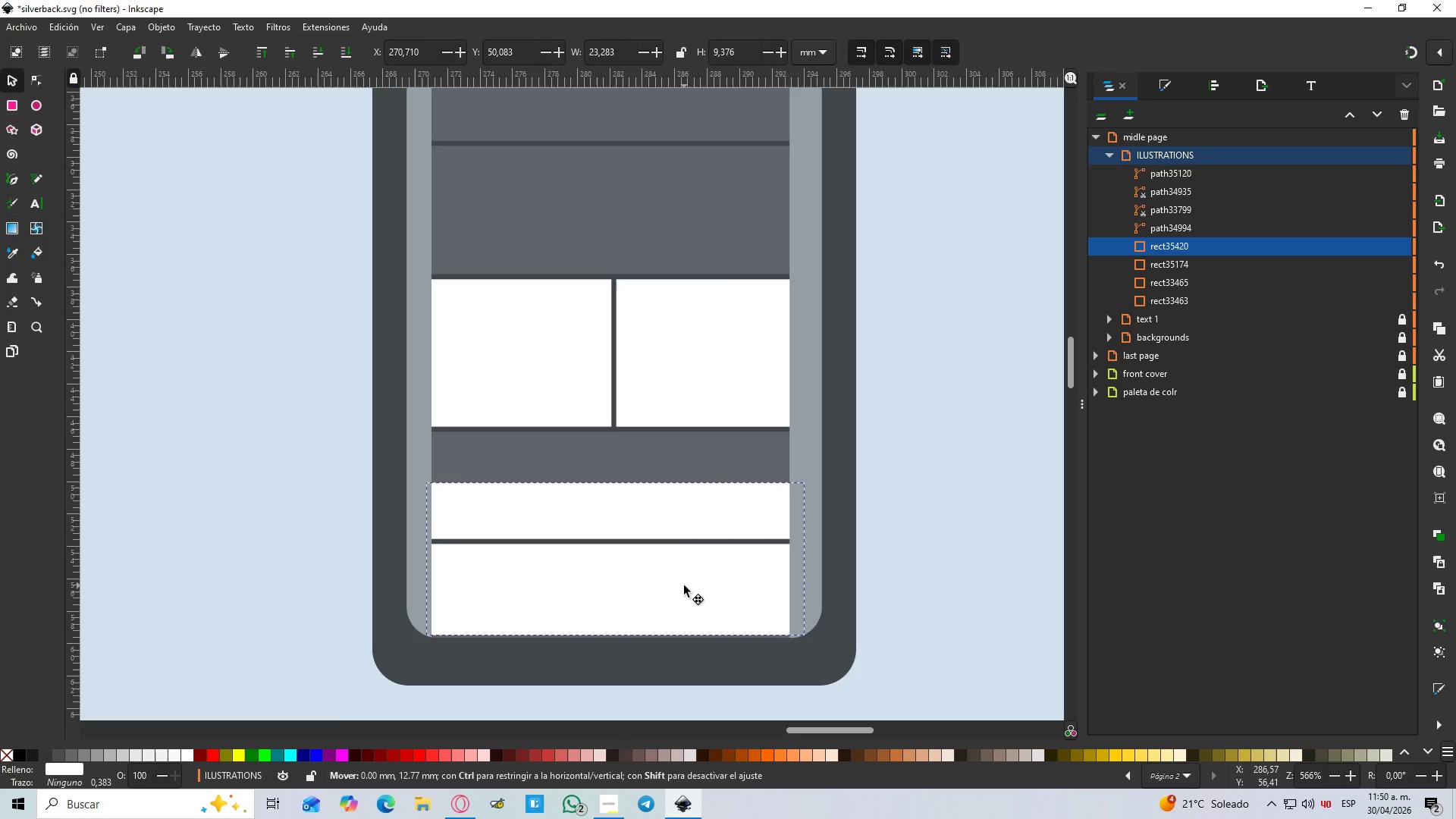 
hold_key(key=ControlLeft, duration=1.5)
 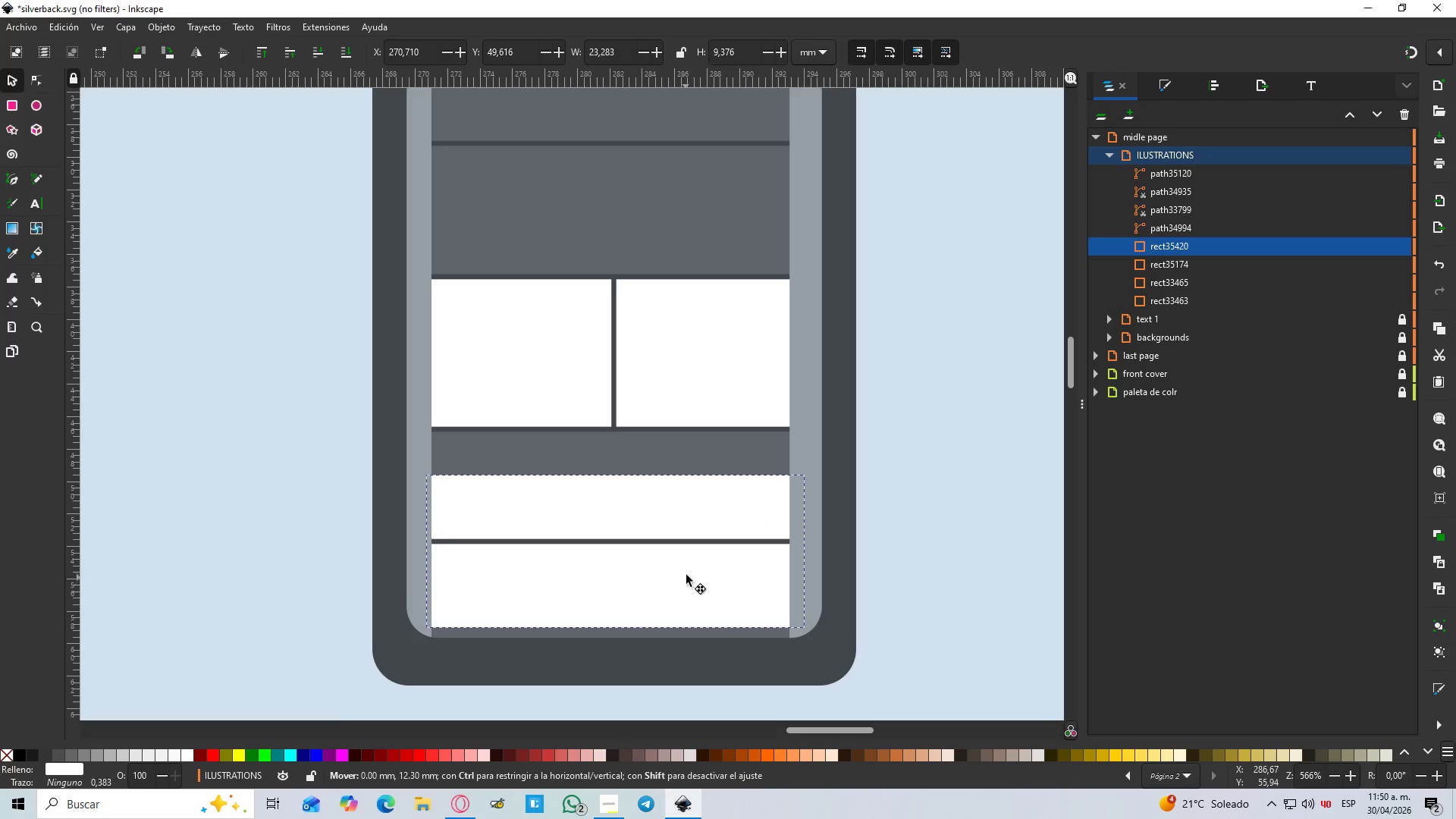 
hold_key(key=ControlLeft, duration=1.5)
 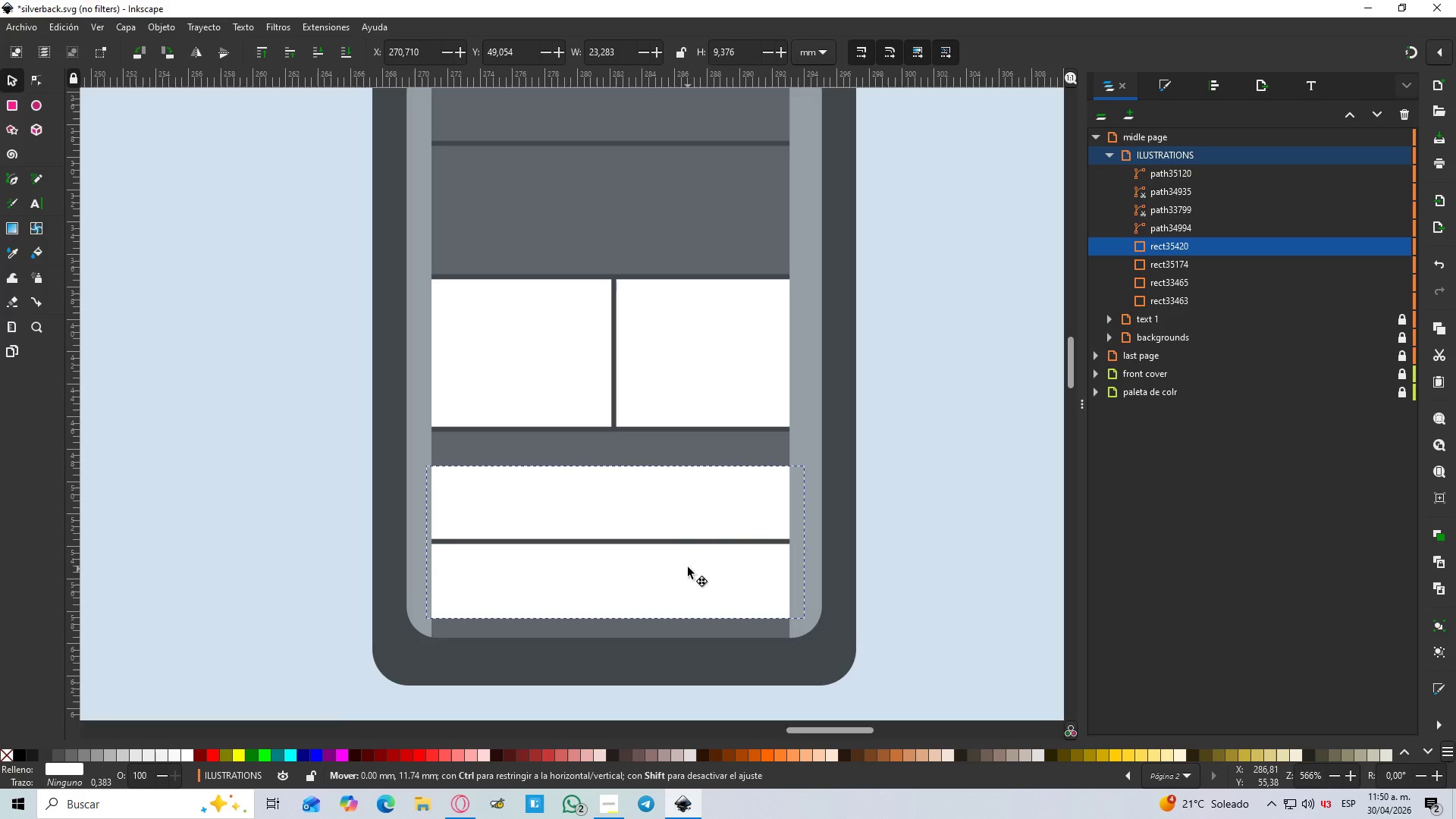 
hold_key(key=ControlLeft, duration=1.34)
 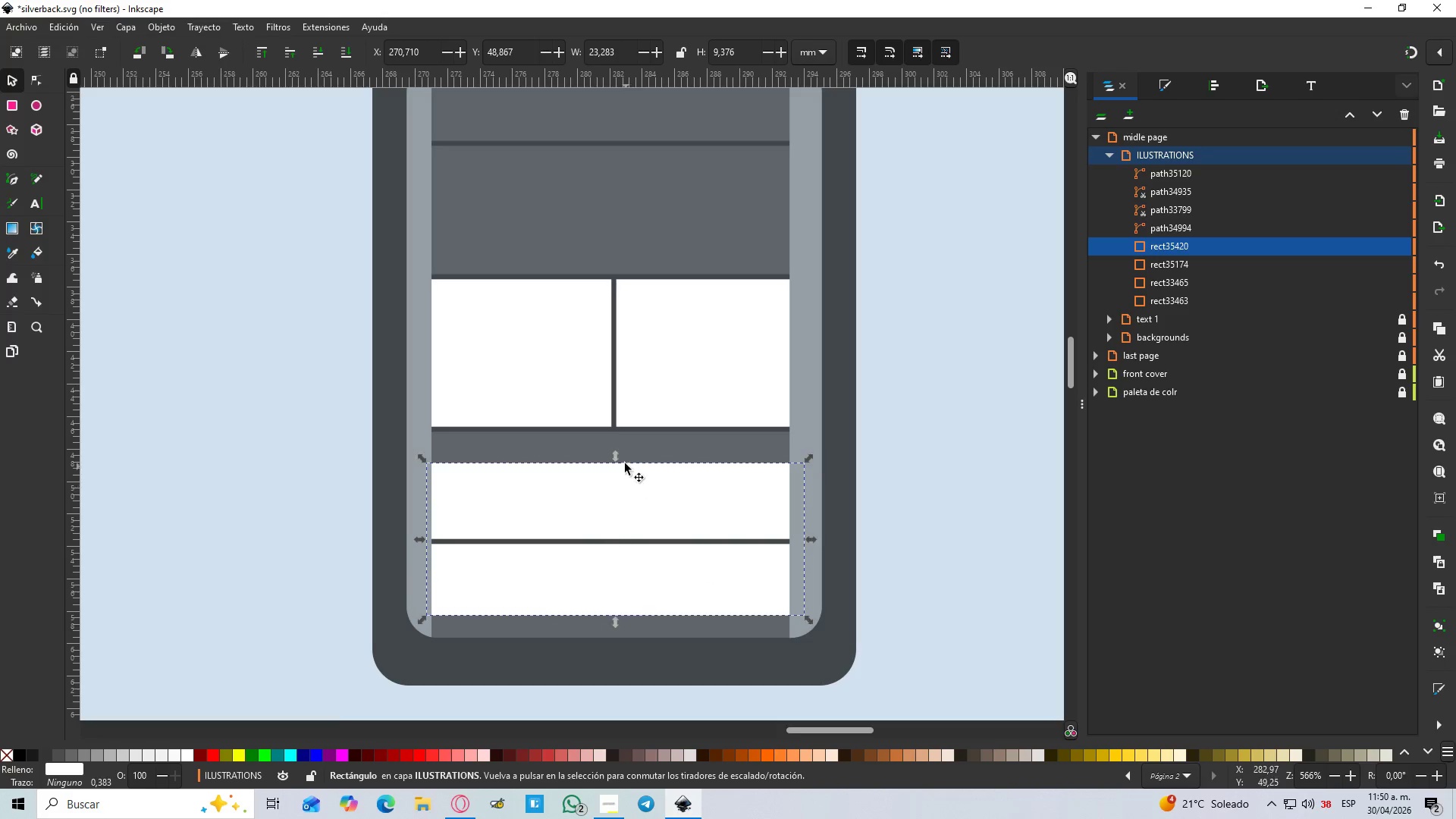 
left_click_drag(start_coordinate=[617, 457], to_coordinate=[625, 482])
 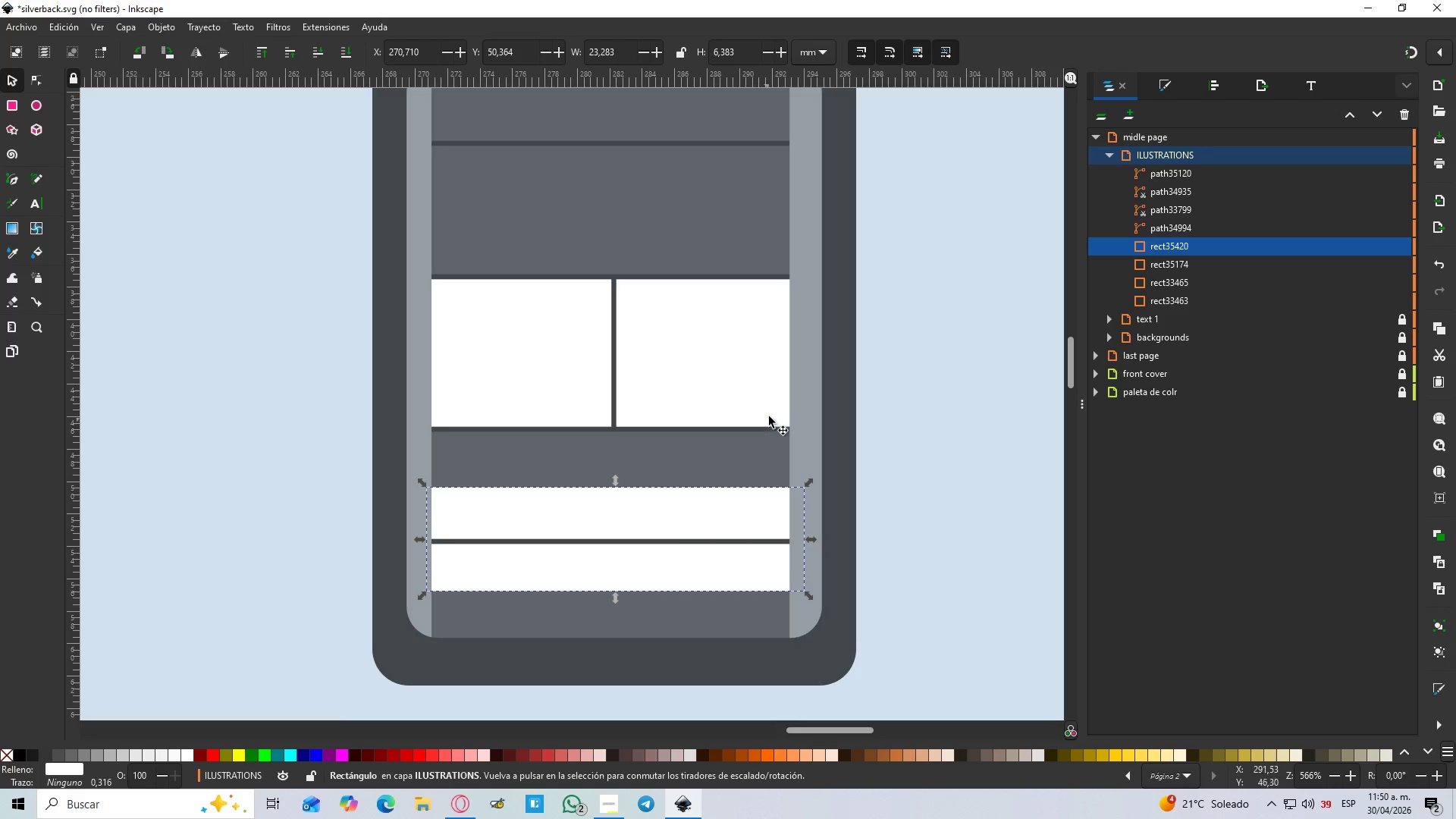 
hold_key(key=ControlLeft, duration=0.67)
 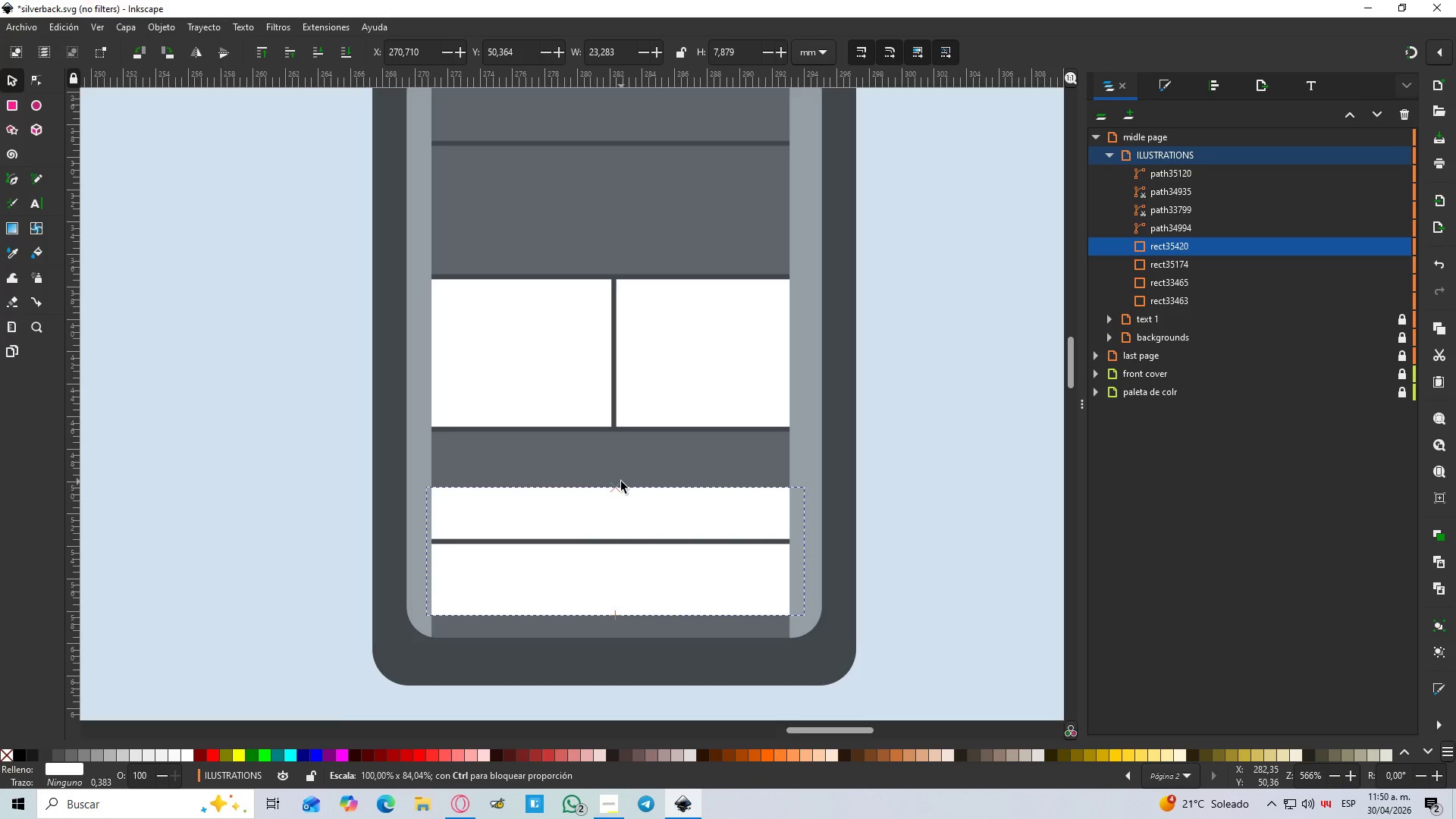 
hold_key(key=ControlLeft, duration=4.98)
 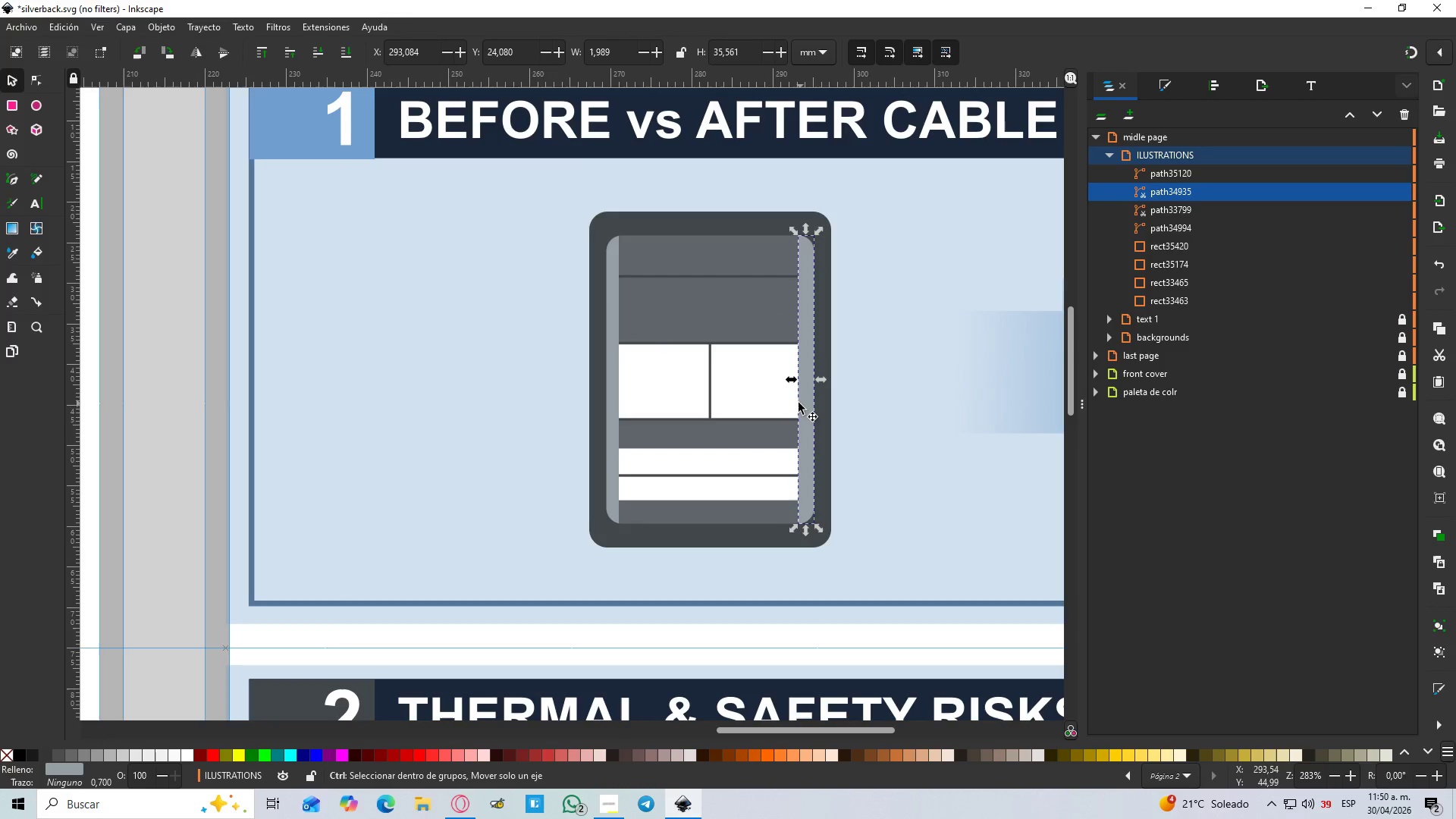 
hold_key(key=ShiftLeft, duration=1.5)
 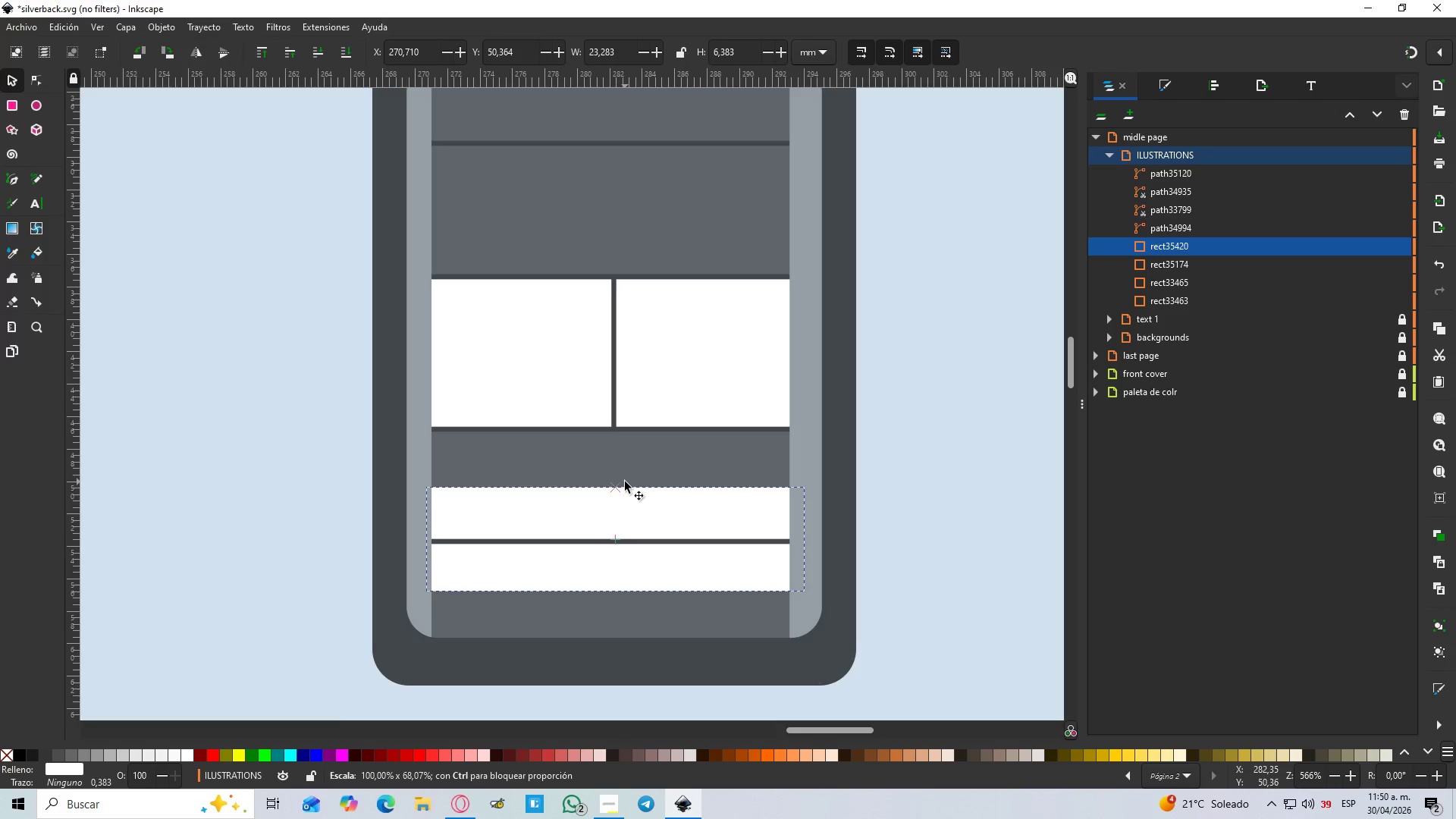 
key(Shift+ShiftLeft)
 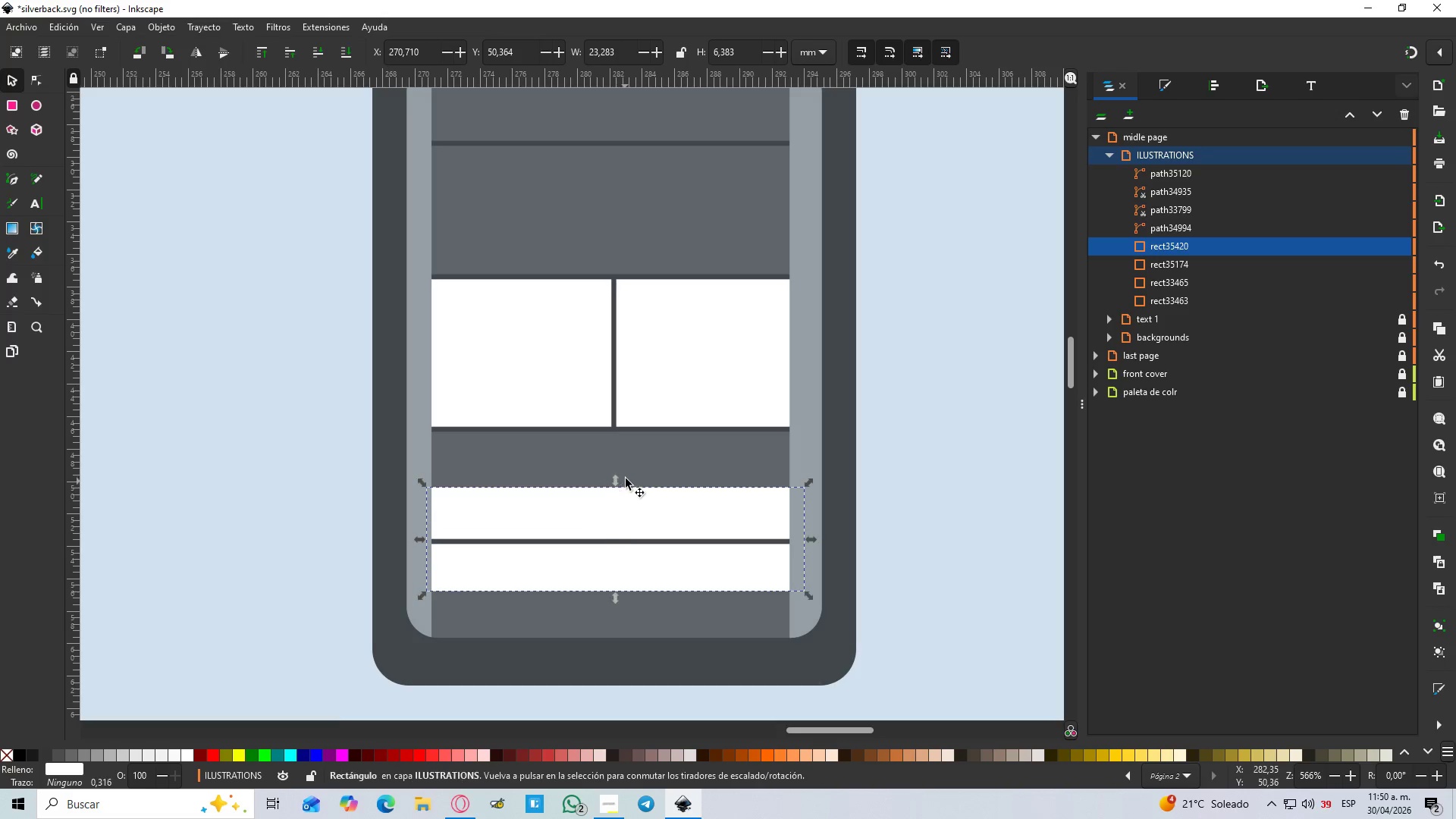 
key(Shift+ShiftLeft)
 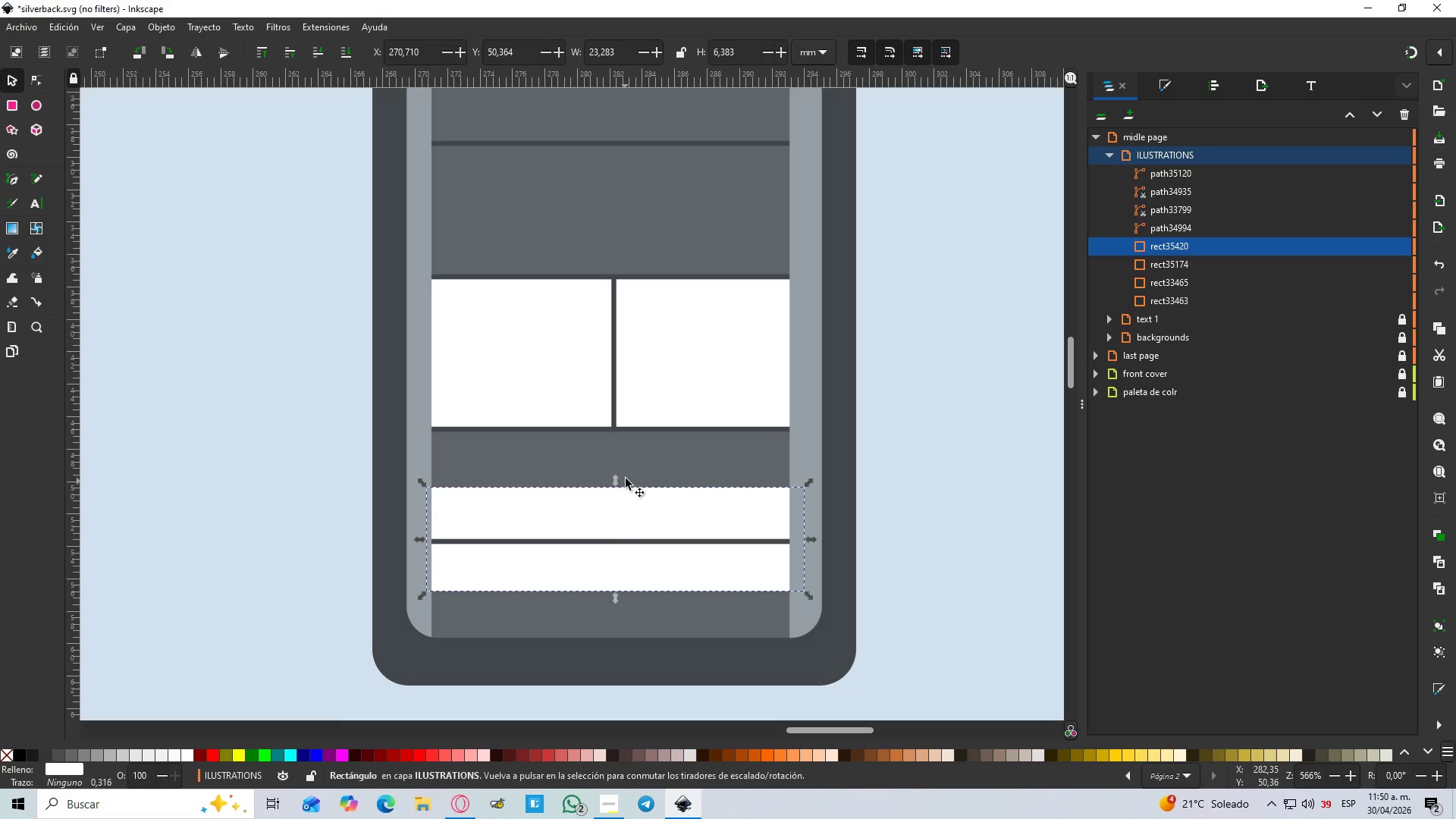 
key(Shift+ShiftLeft)
 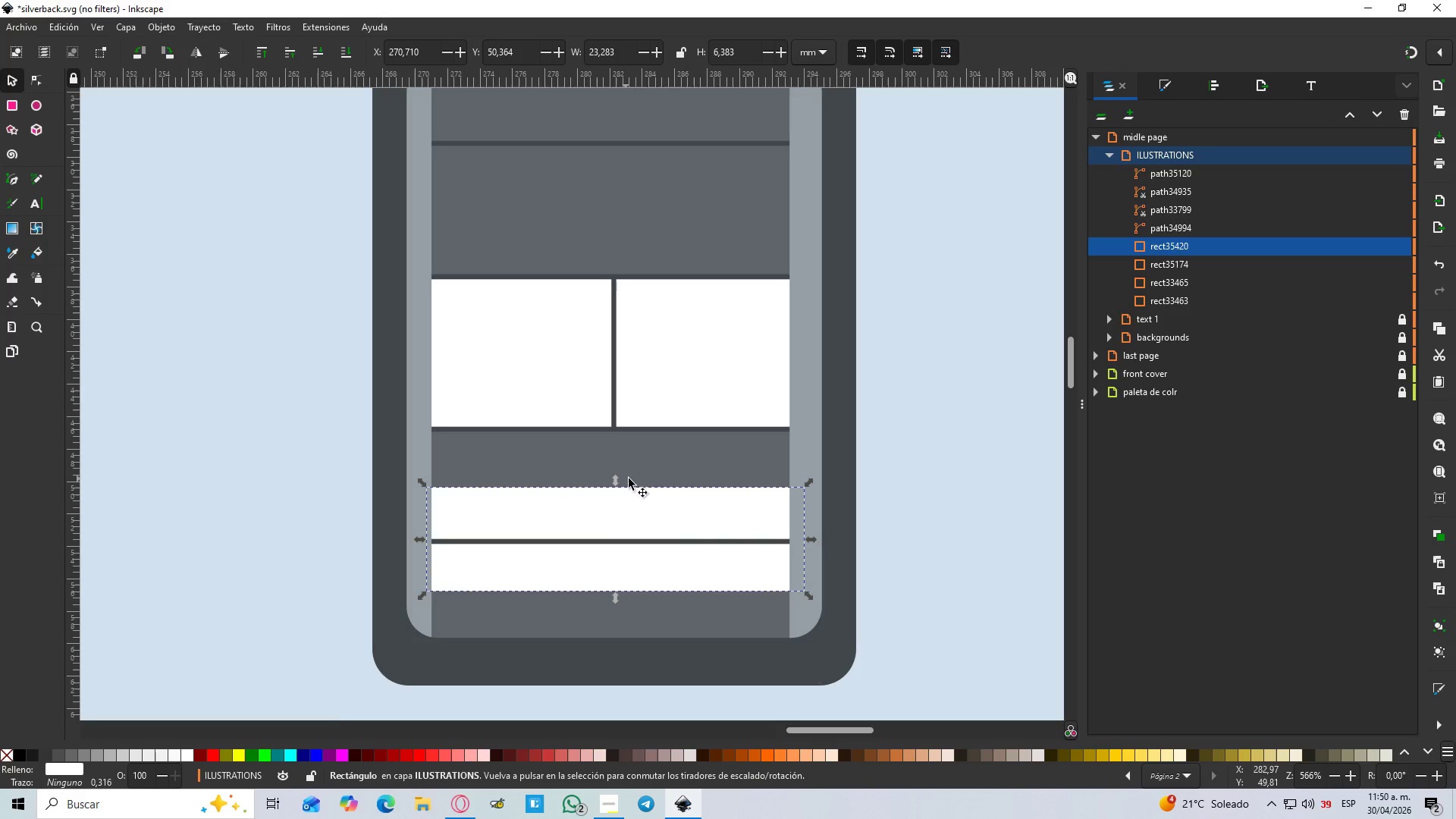 
key(Shift+ShiftLeft)
 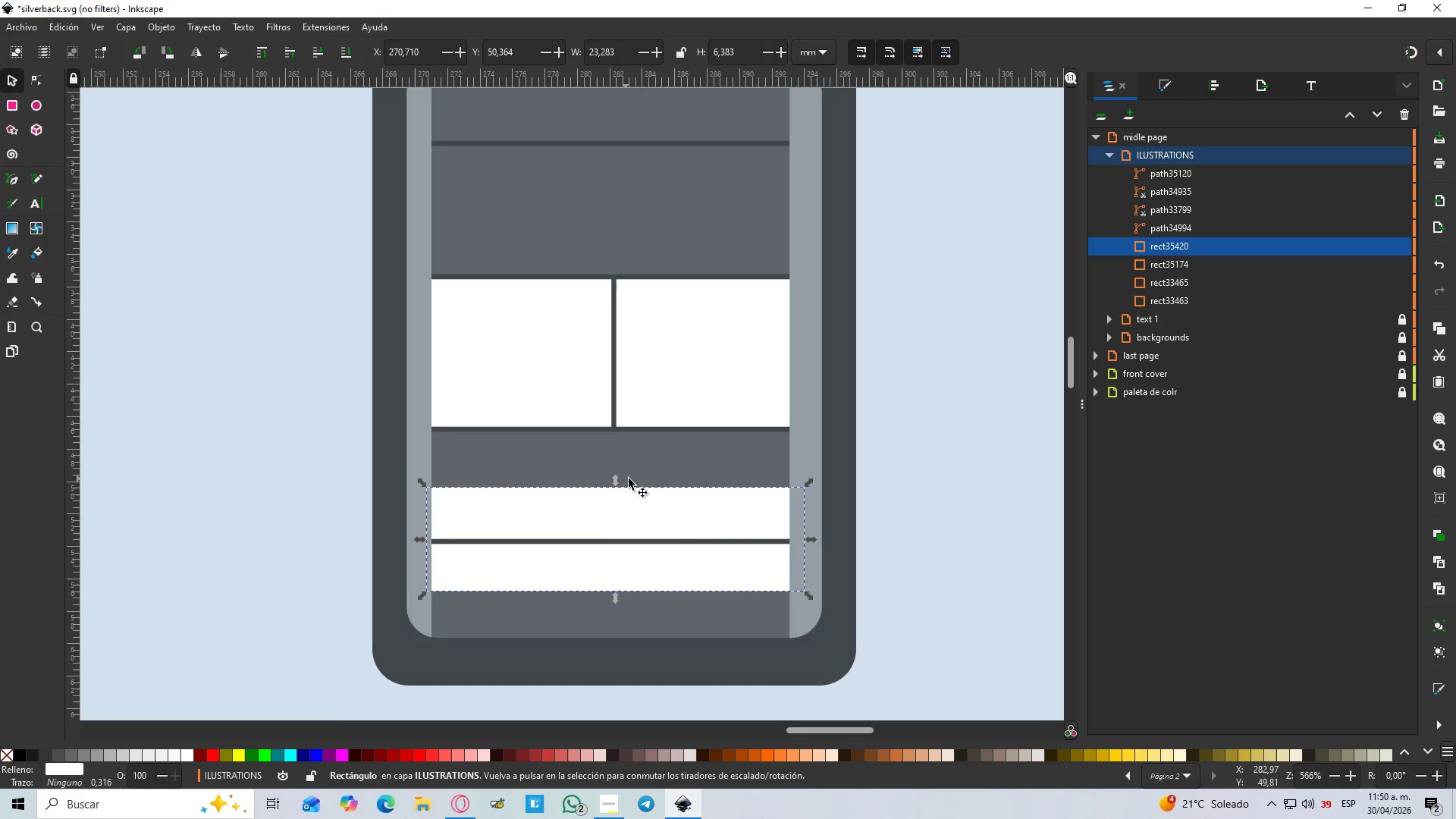 
key(Shift+ShiftLeft)
 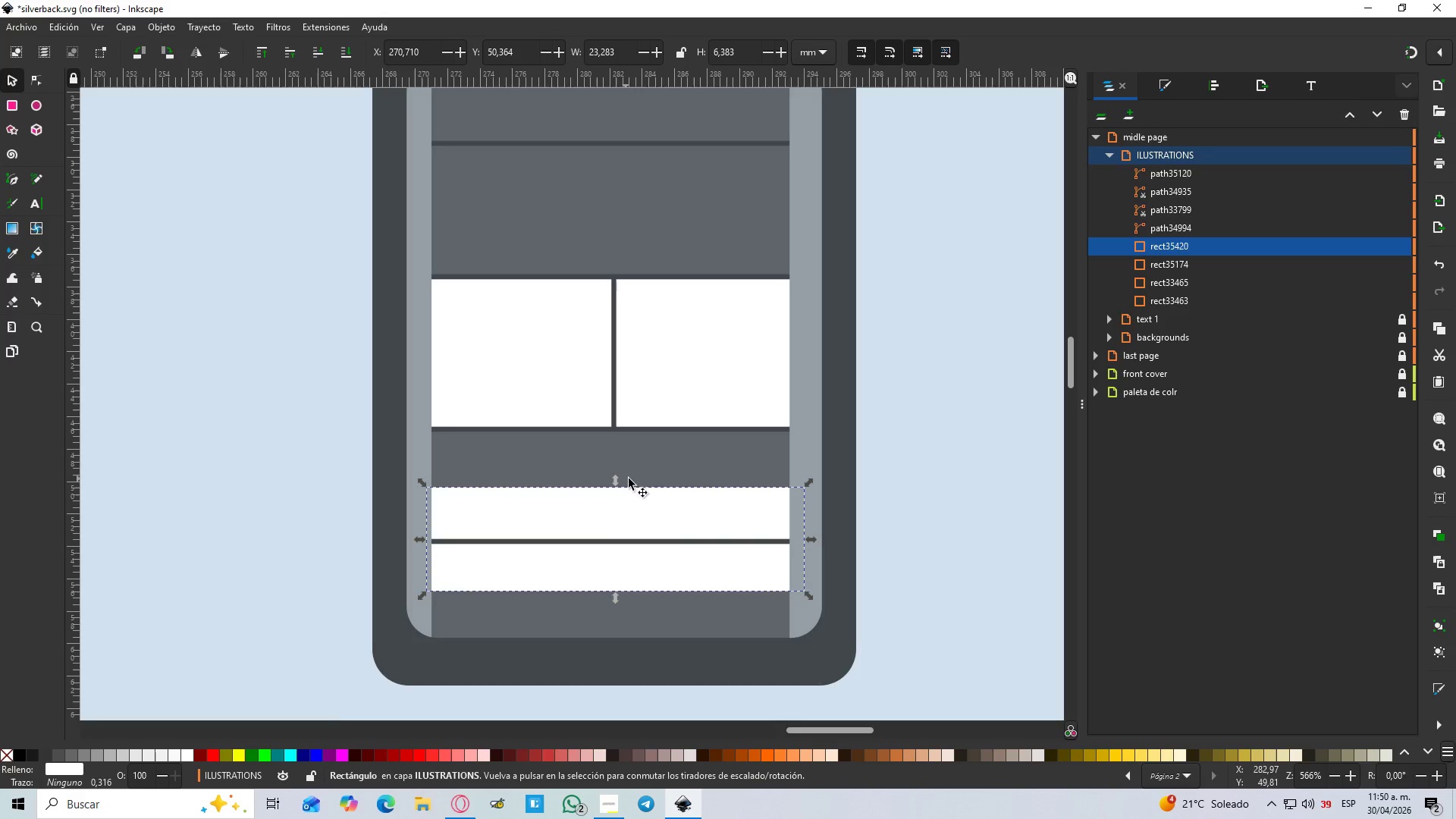 
key(Shift+ShiftLeft)
 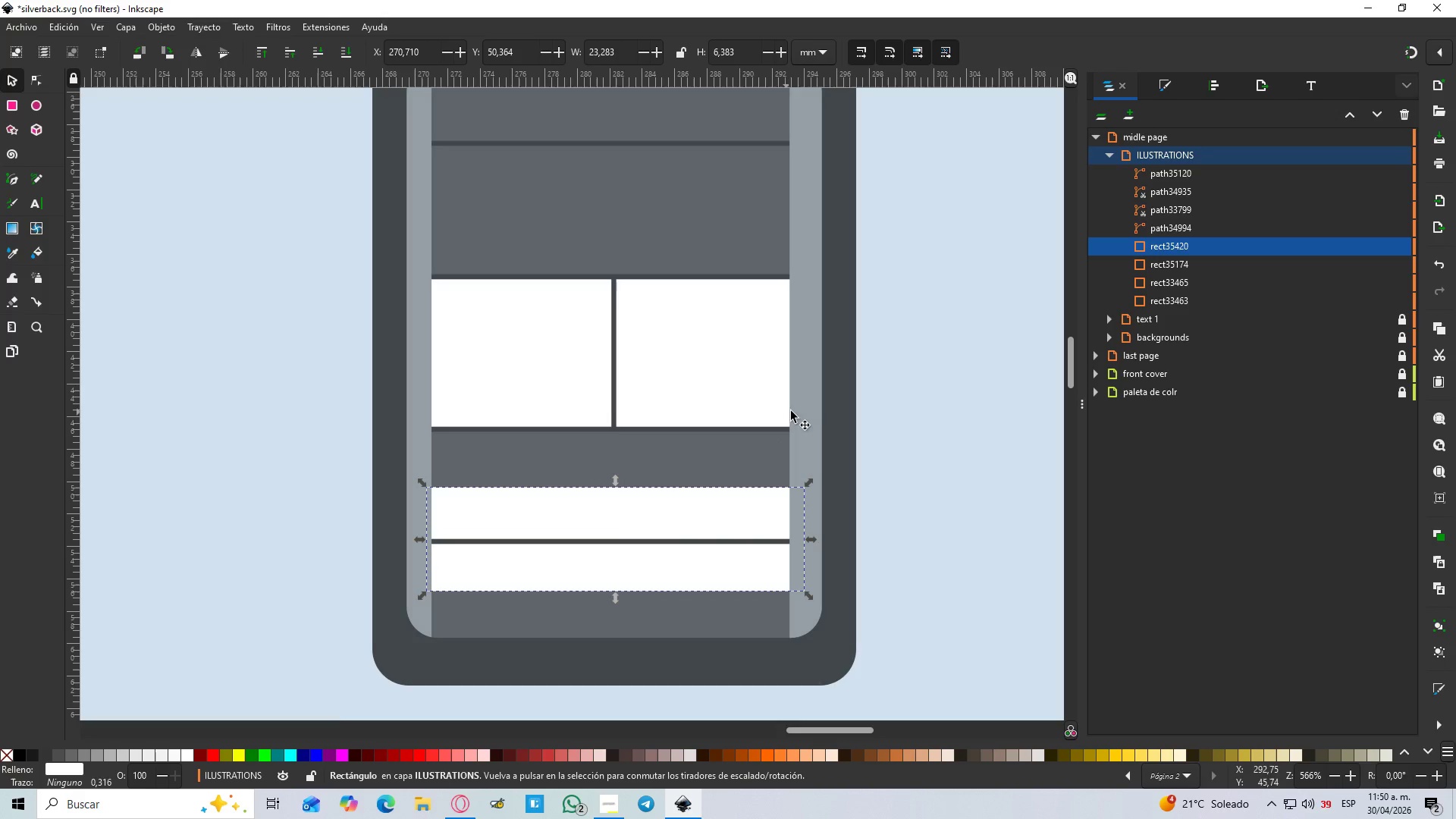 
left_click([805, 410])
 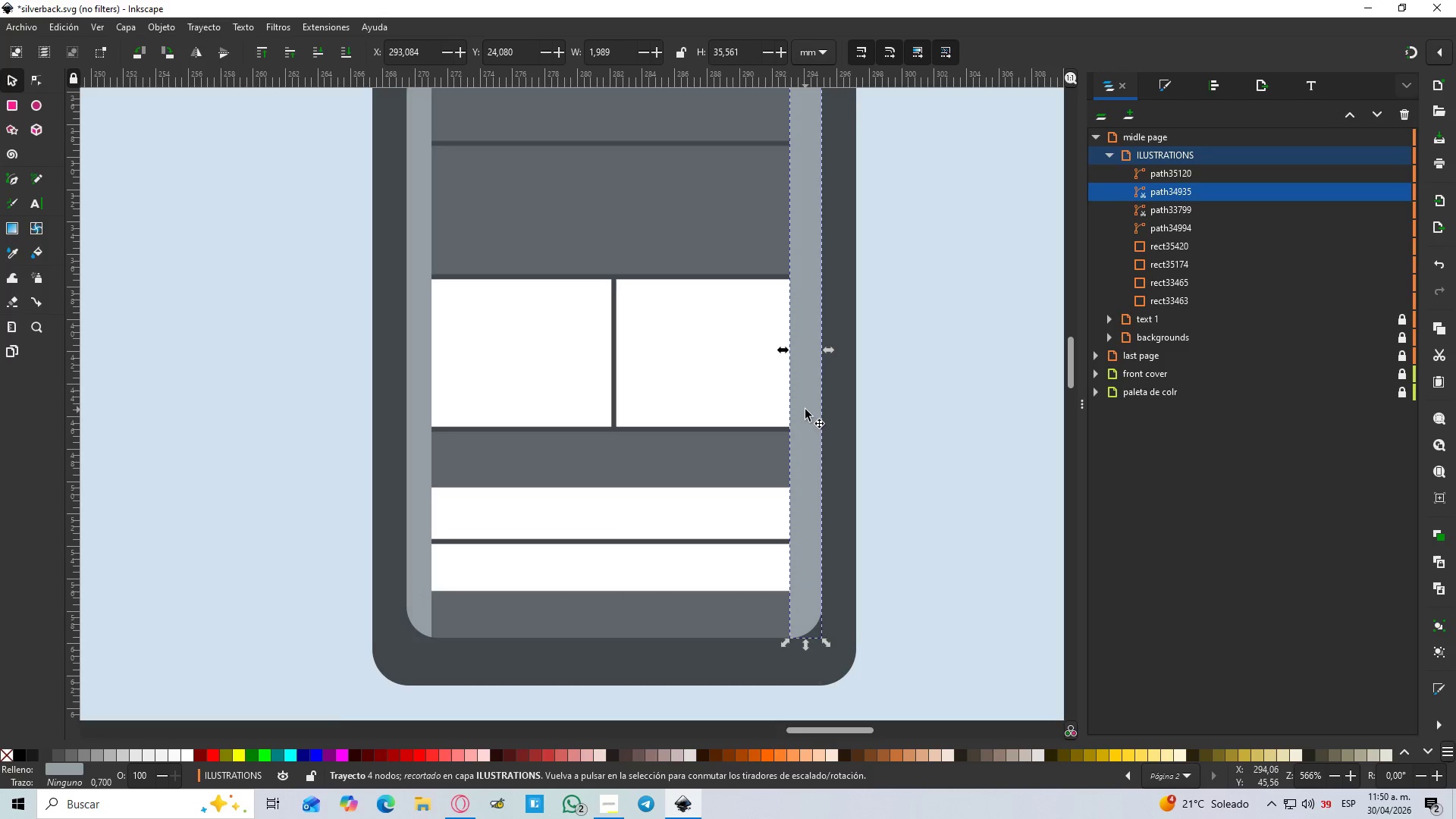 
hold_key(key=ControlLeft, duration=1.5)
scroll: coordinate [805, 410], scroll_direction: down, amount: 2.0
 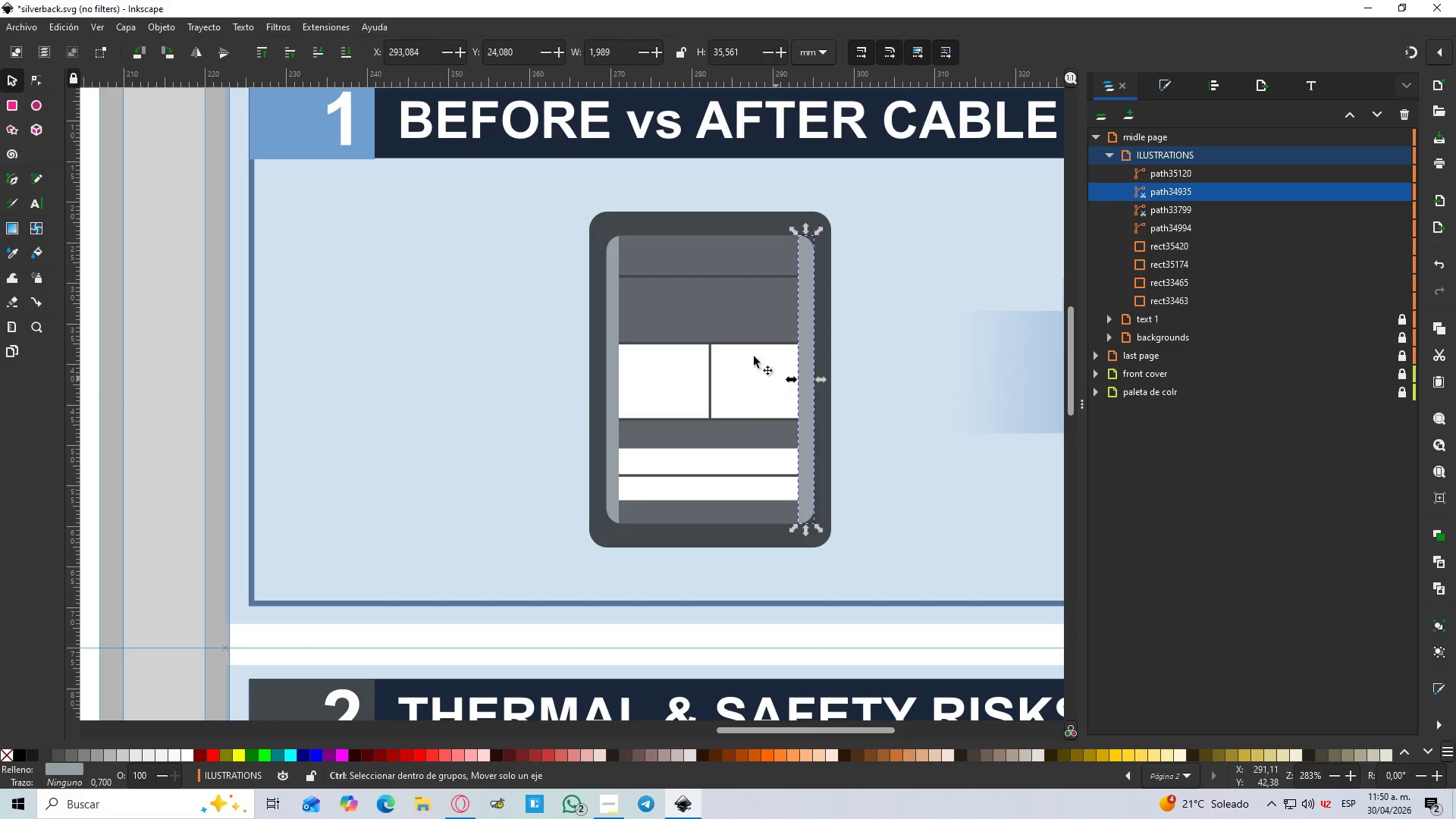 
hold_key(key=ControlLeft, duration=0.36)
 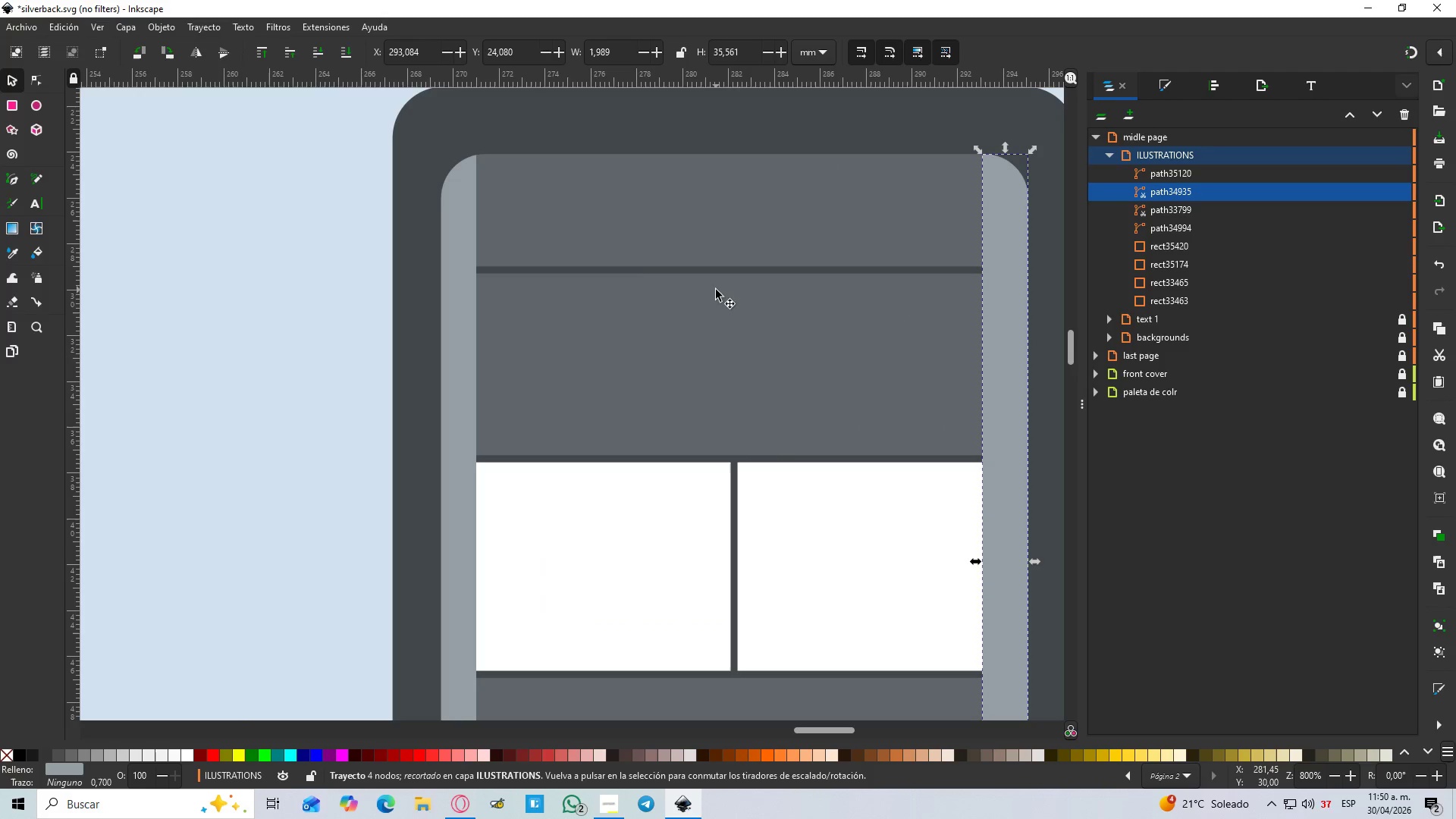 
scroll: coordinate [696, 280], scroll_direction: up, amount: 3.0
 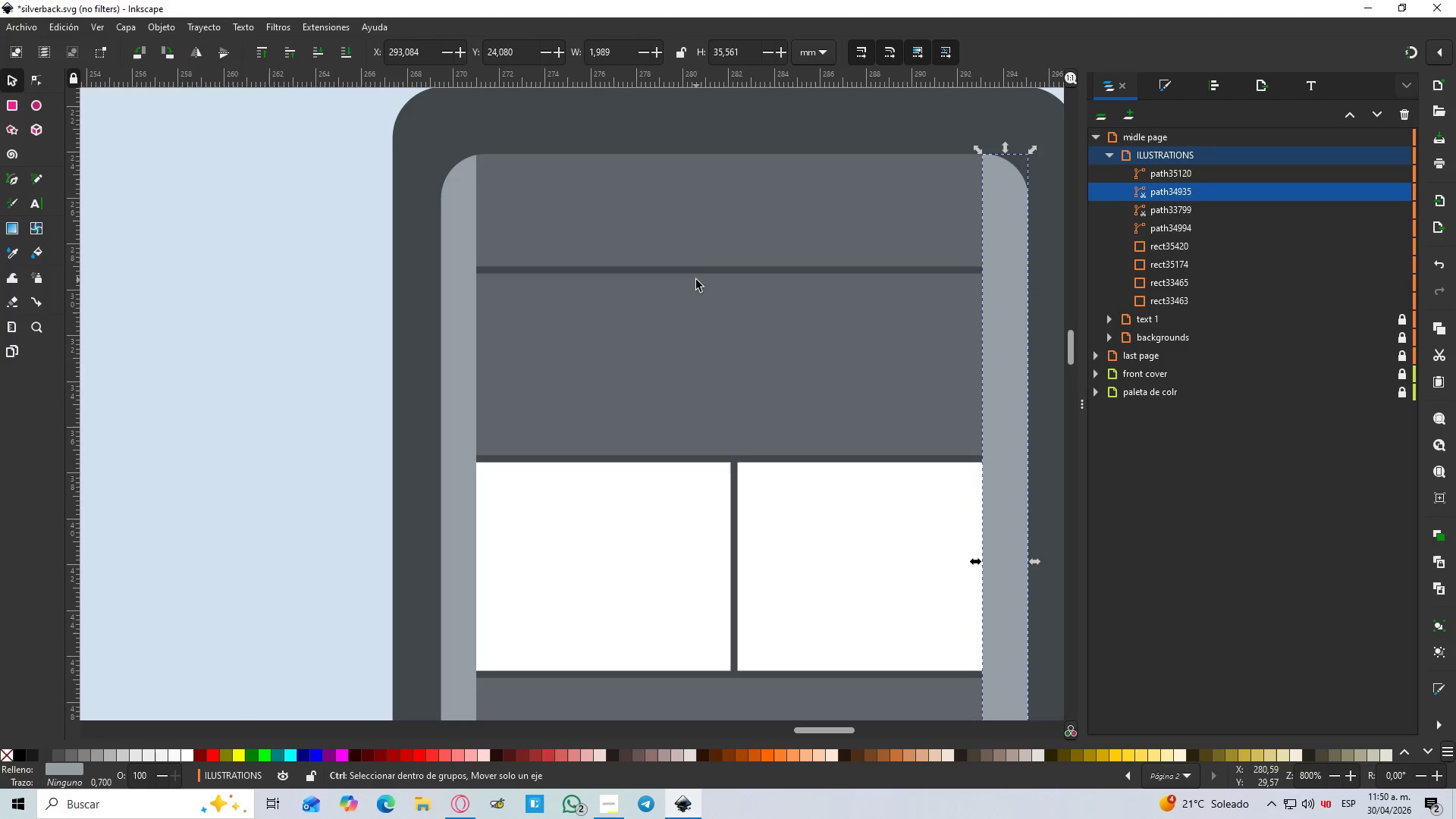 
key(B)
 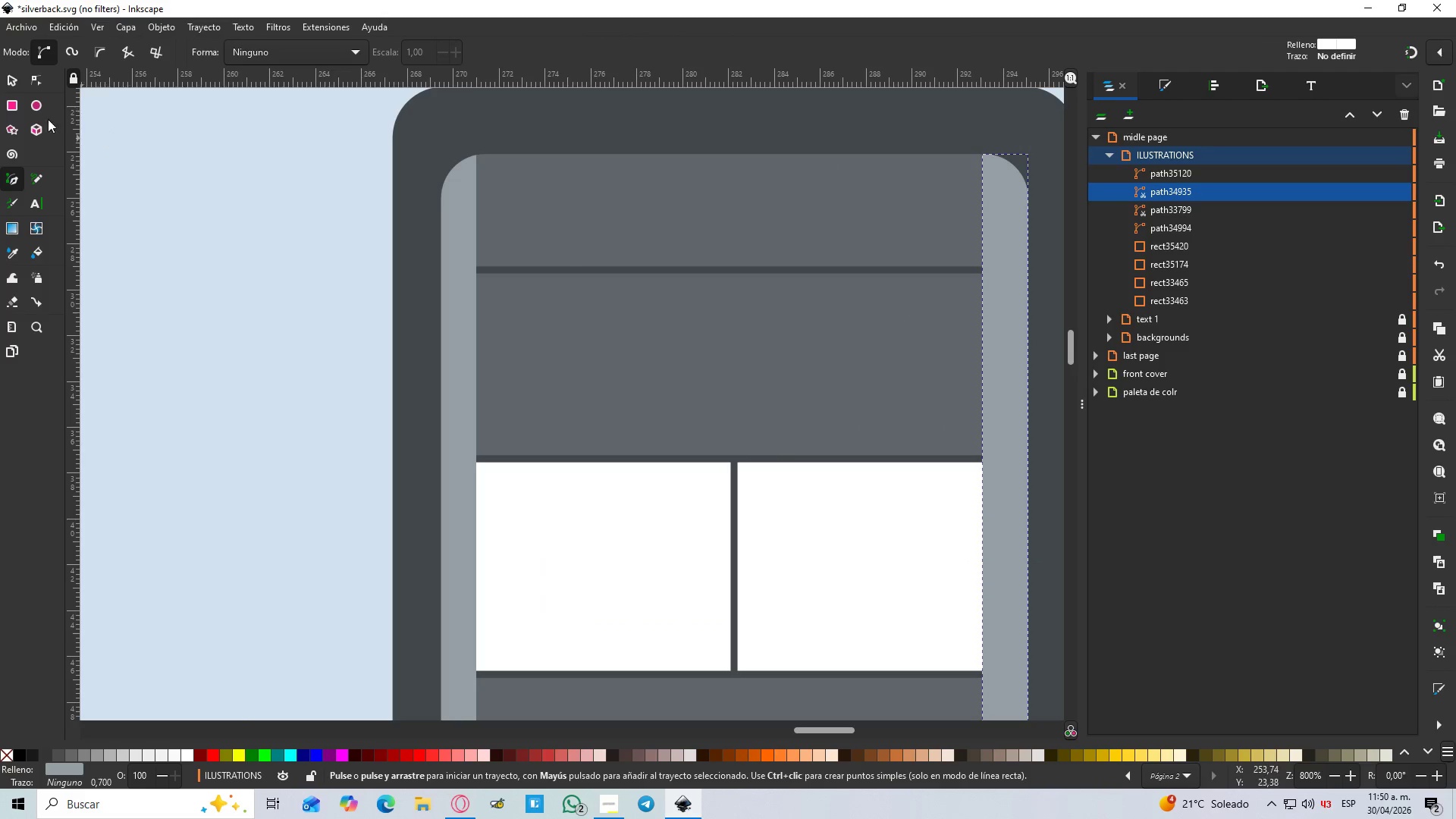 
left_click([10, 103])
 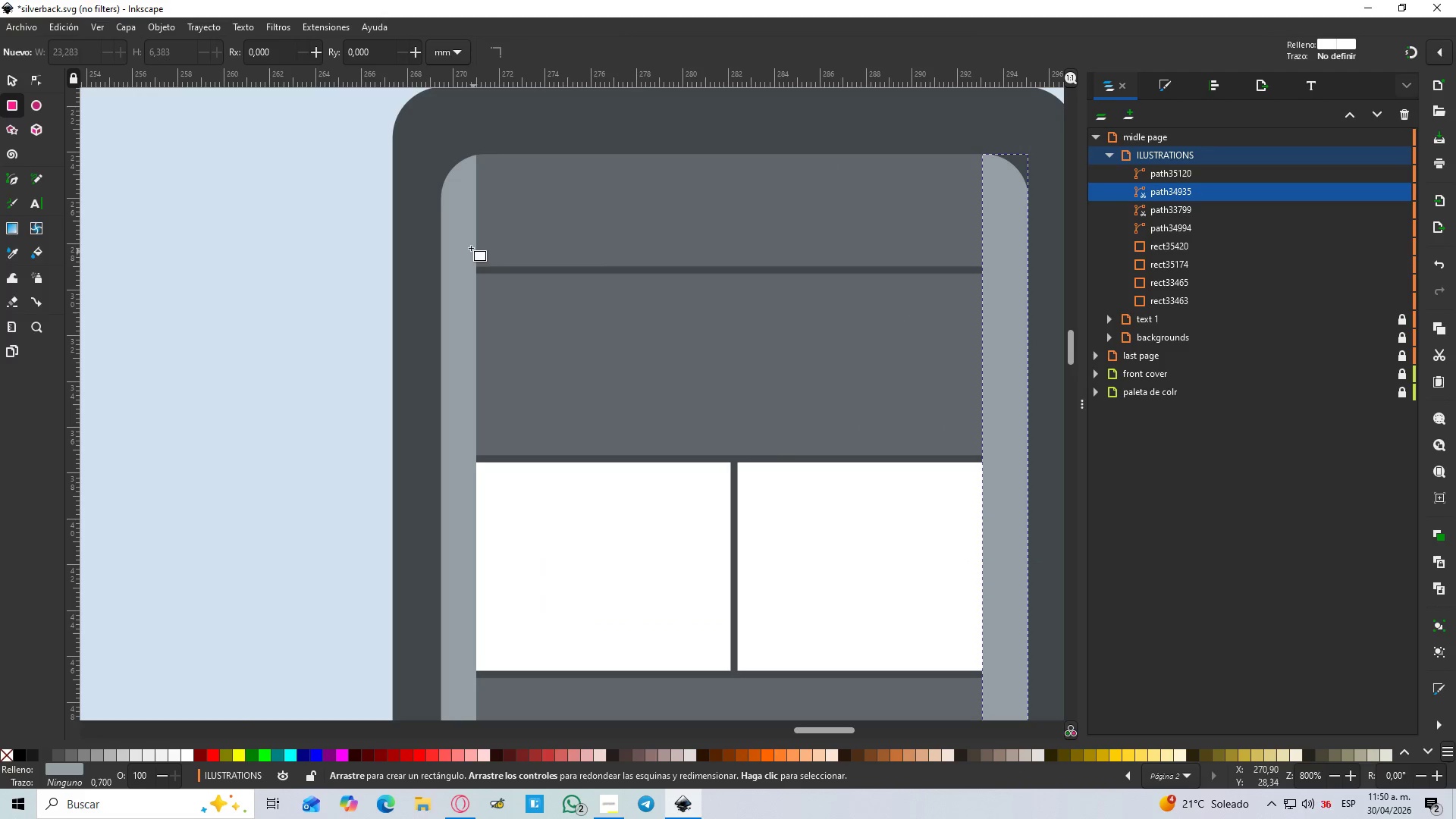 
left_click_drag(start_coordinate=[469, 247], to_coordinate=[748, 266])
 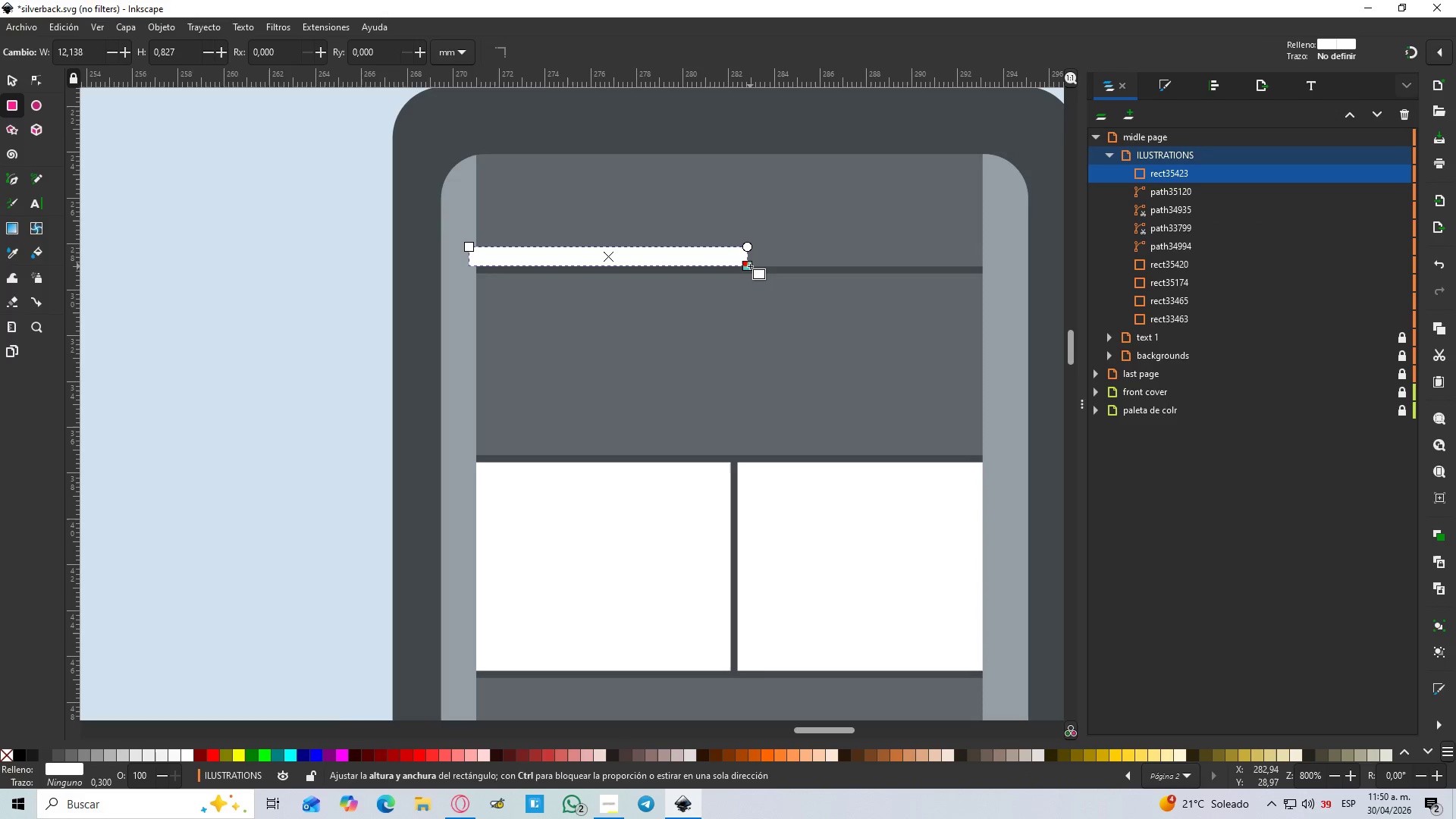 
hold_key(key=ControlLeft, duration=0.97)
scroll: coordinate [748, 261], scroll_direction: none, amount: 0.0
 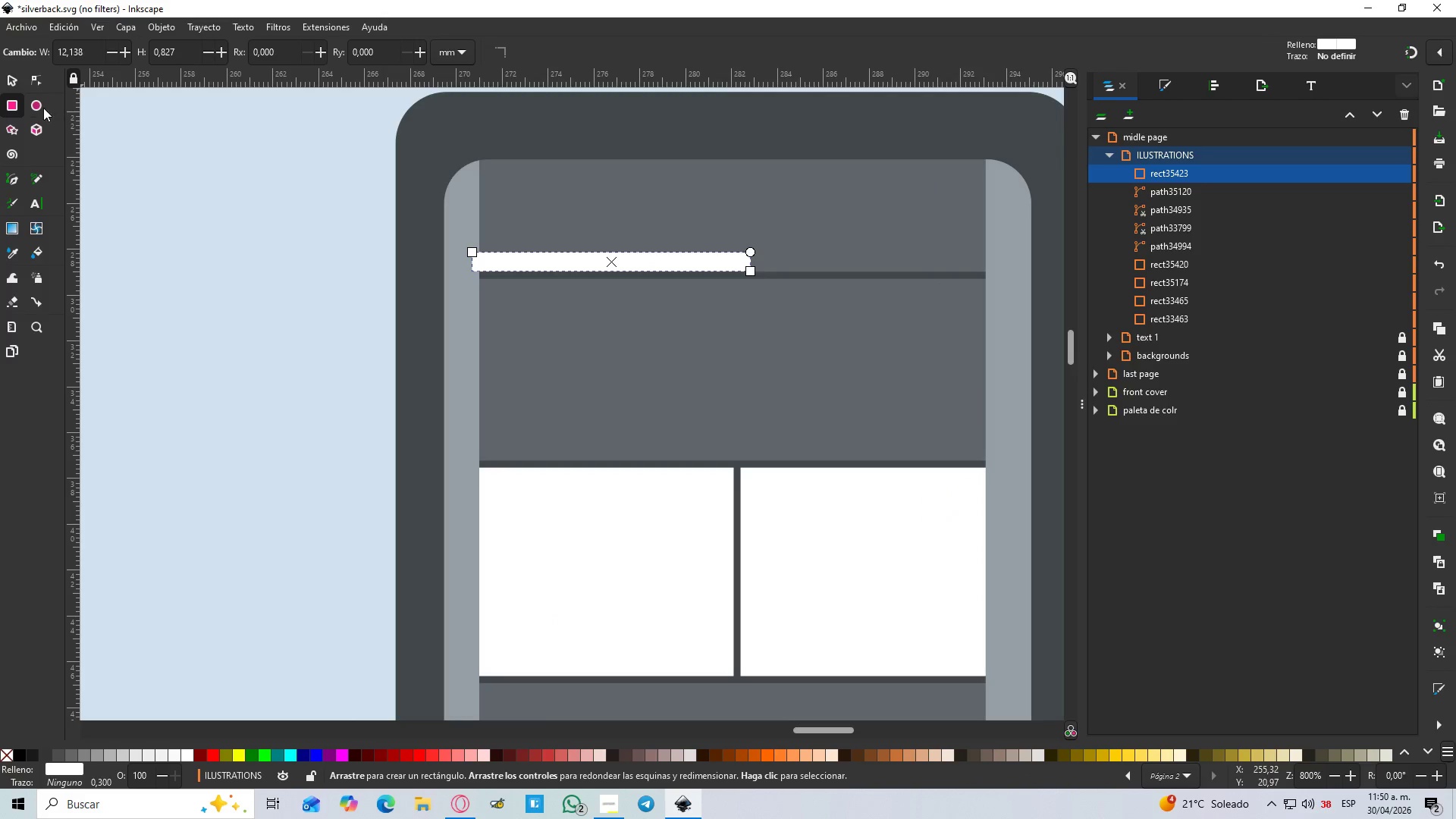 
left_click([36, 108])
 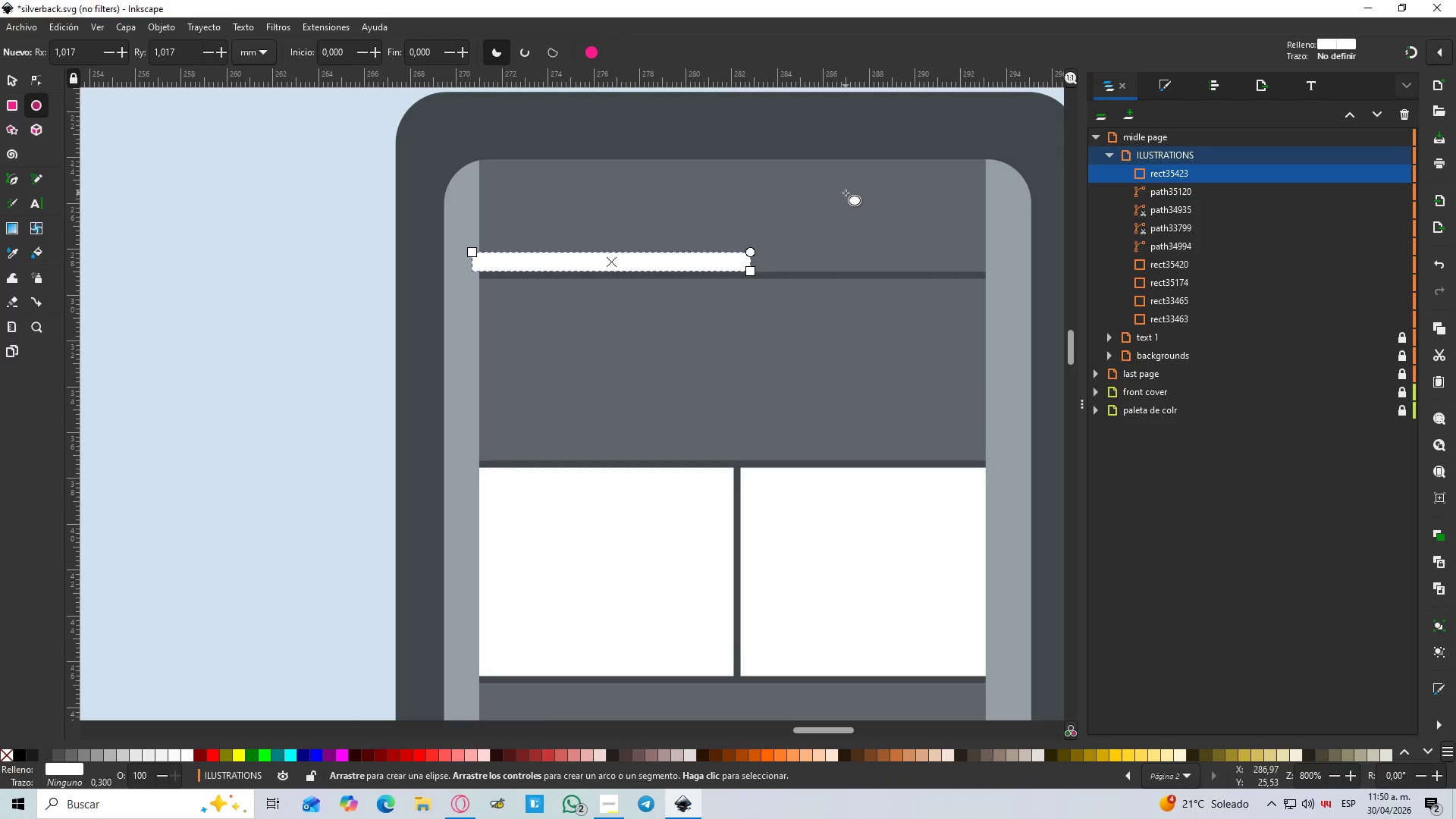 
left_click_drag(start_coordinate=[843, 192], to_coordinate=[865, 213])
 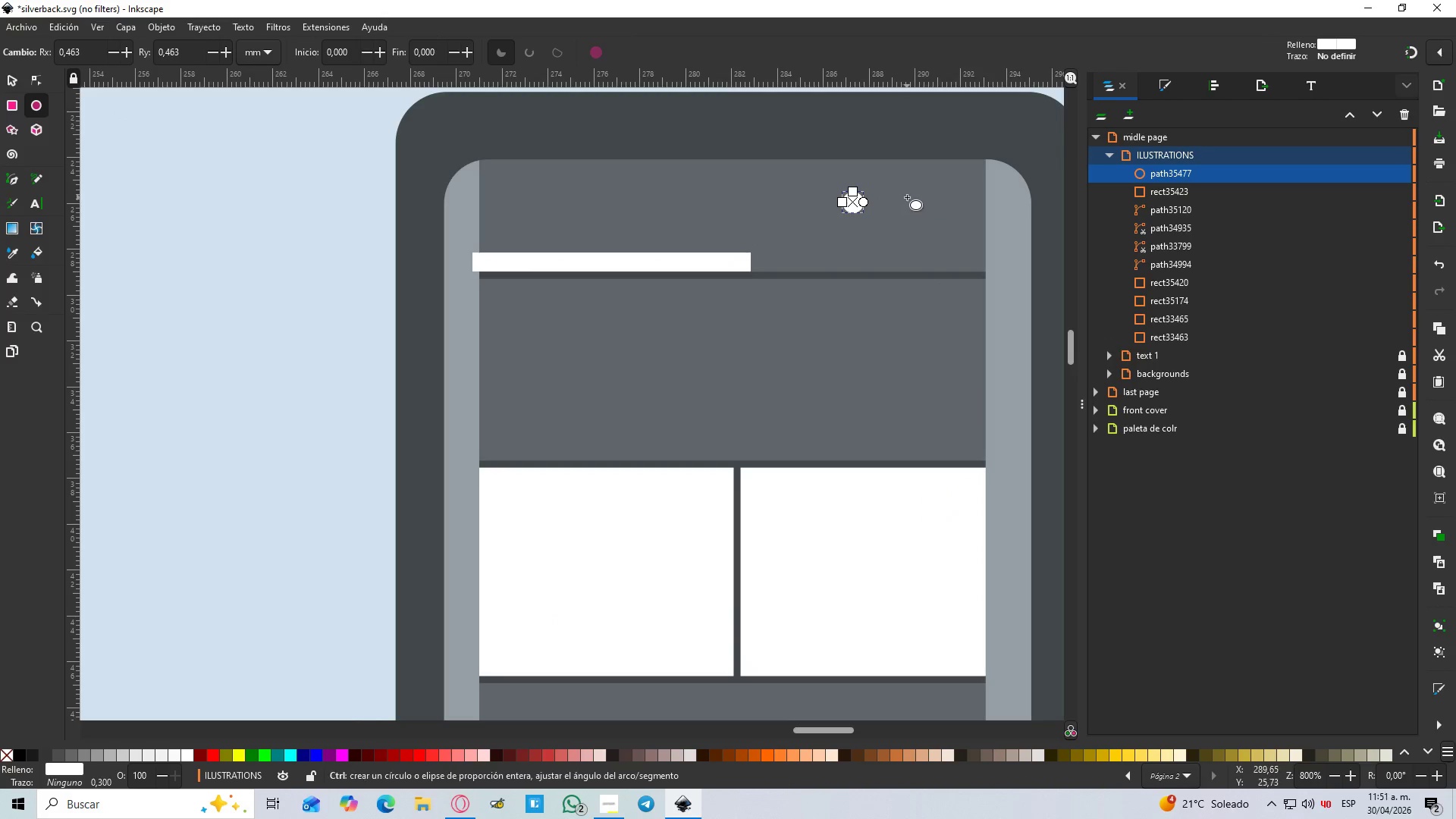 
hold_key(key=ControlLeft, duration=0.91)
 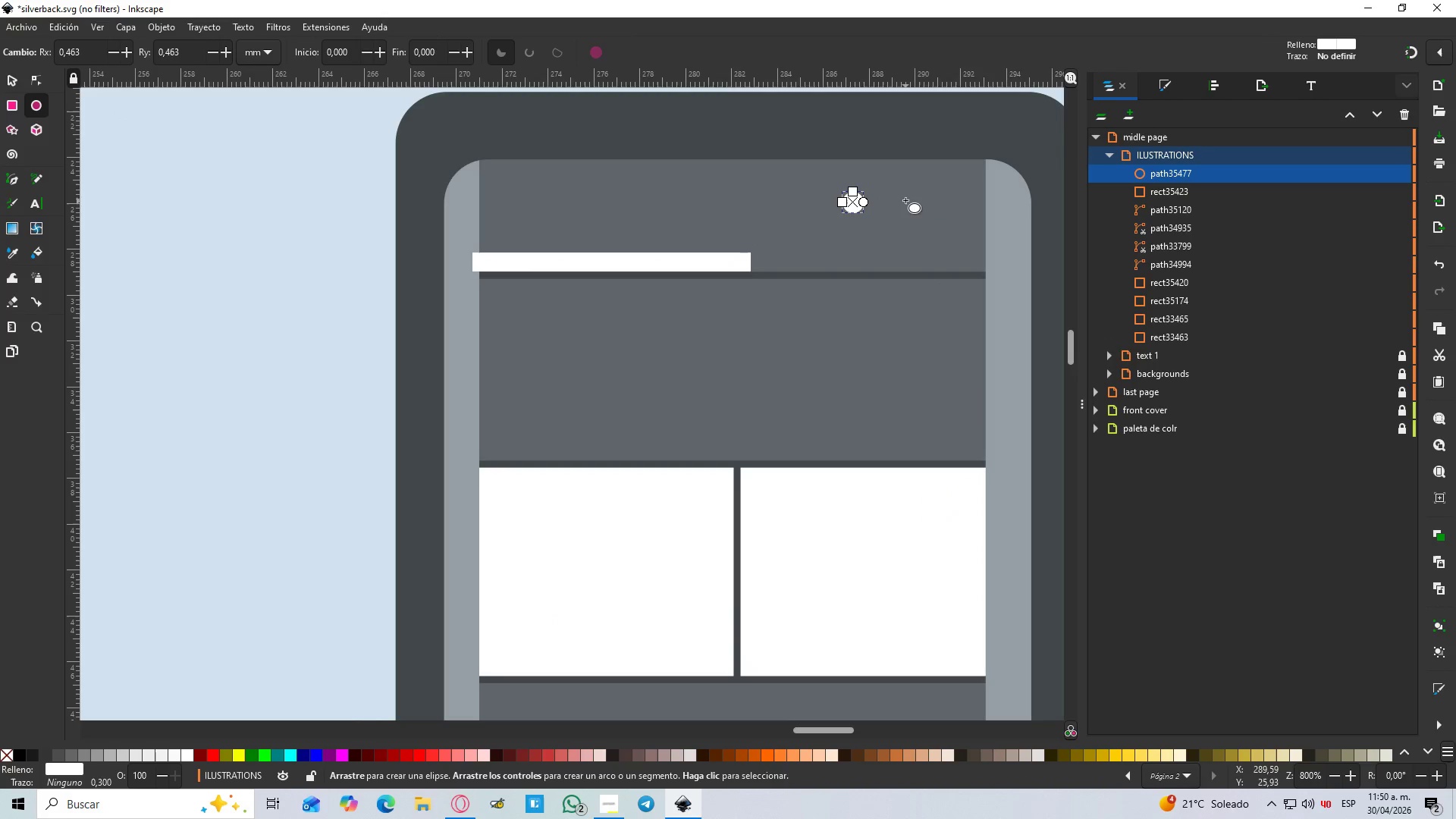 
hold_key(key=ControlLeft, duration=1.5)
left_click_drag(start_coordinate=[899, 197], to_coordinate=[930, 221])
 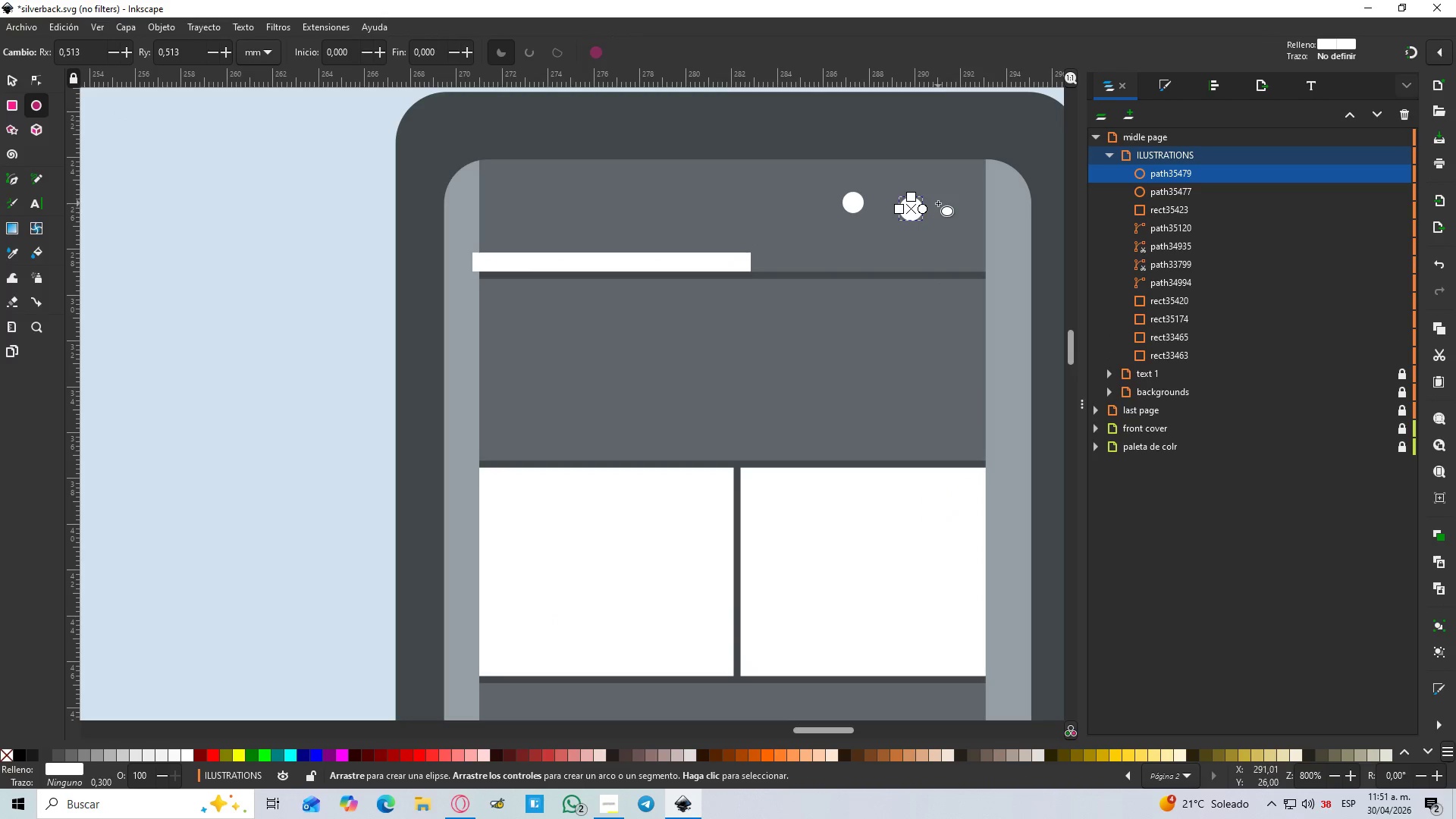 
hold_key(key=ControlLeft, duration=0.67)
 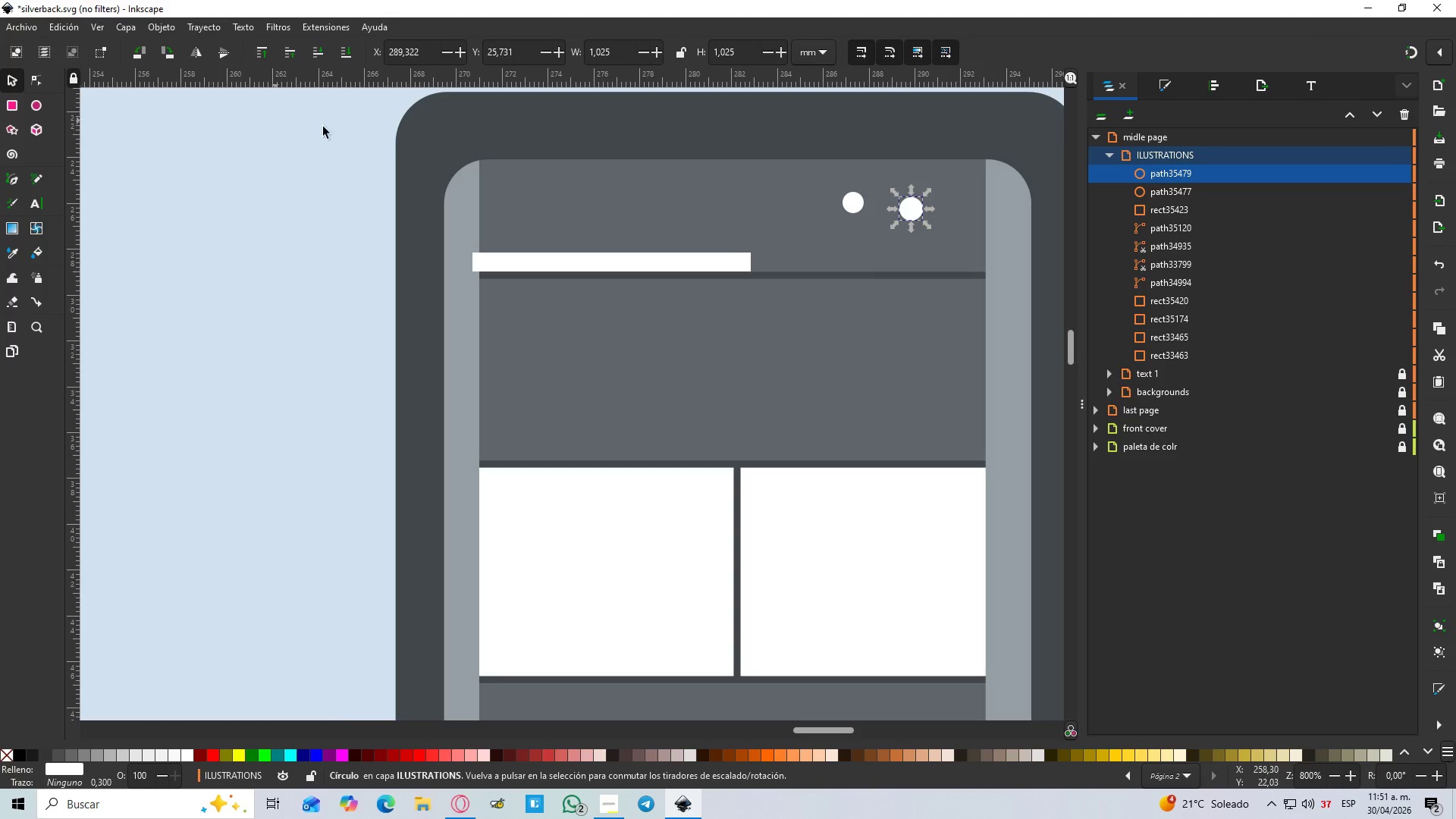 
key(Delete)
 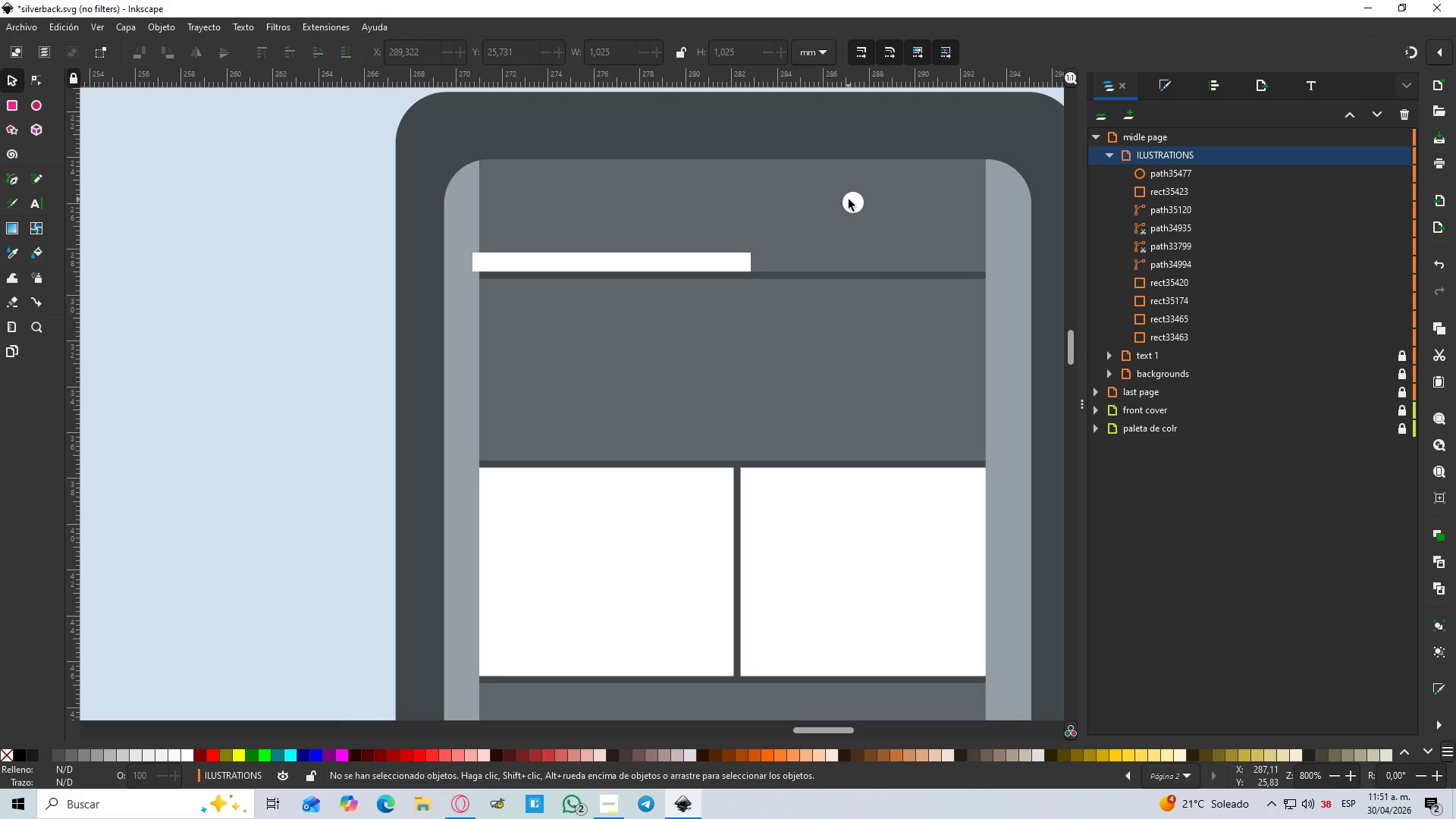 
left_click([852, 199])
 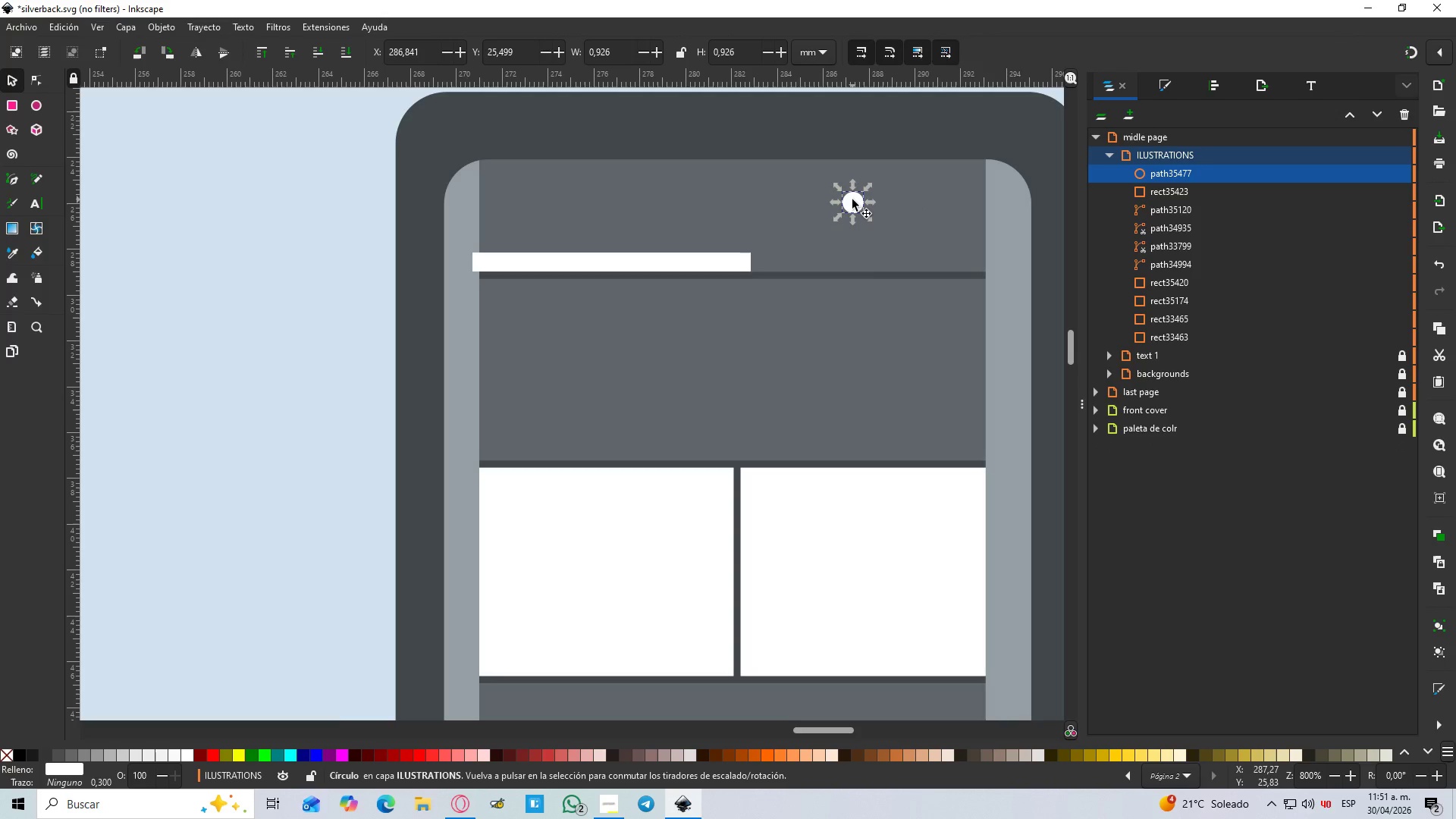 
left_click_drag(start_coordinate=[852, 199], to_coordinate=[956, 200])
 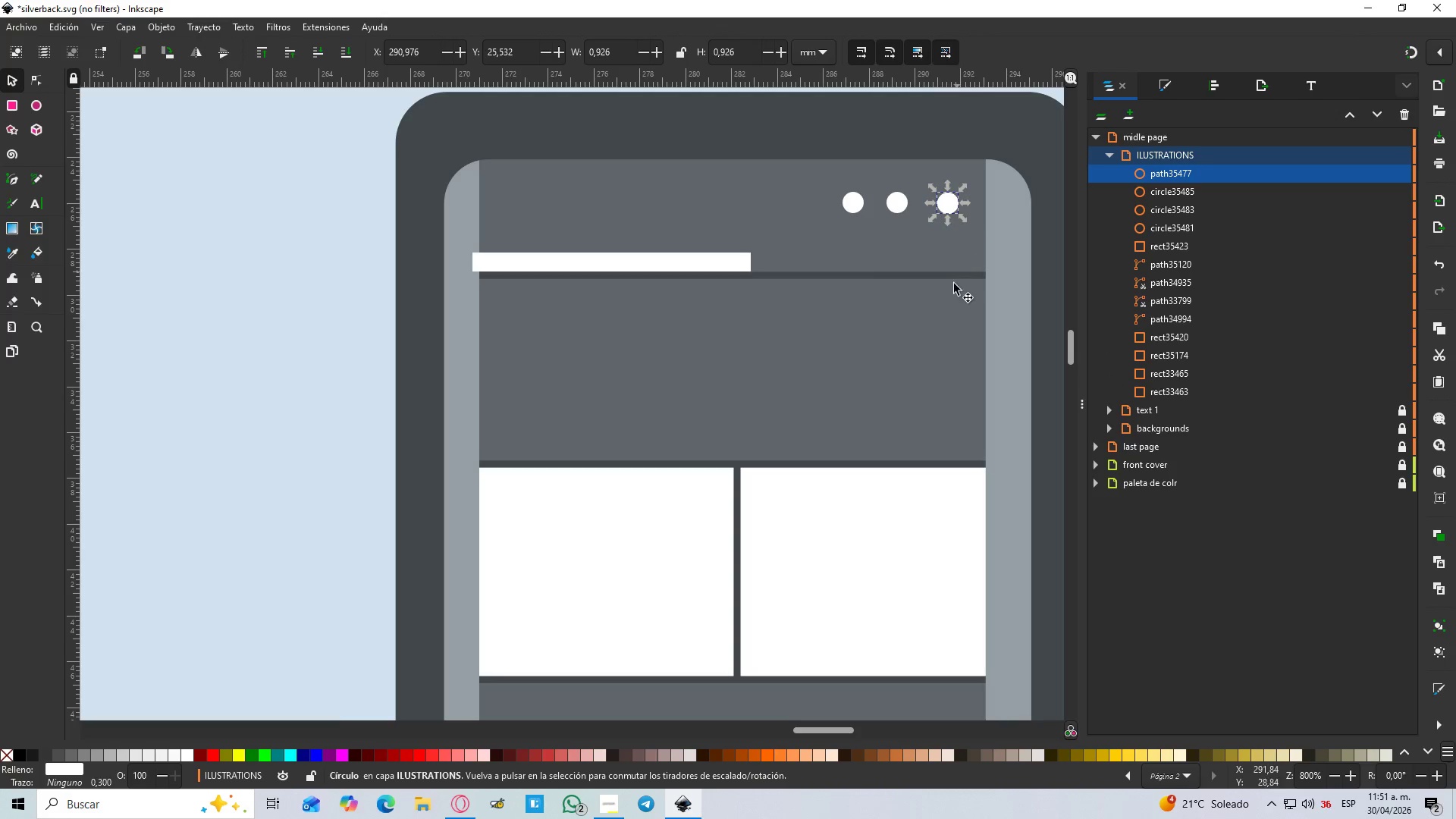 
key(Space)
 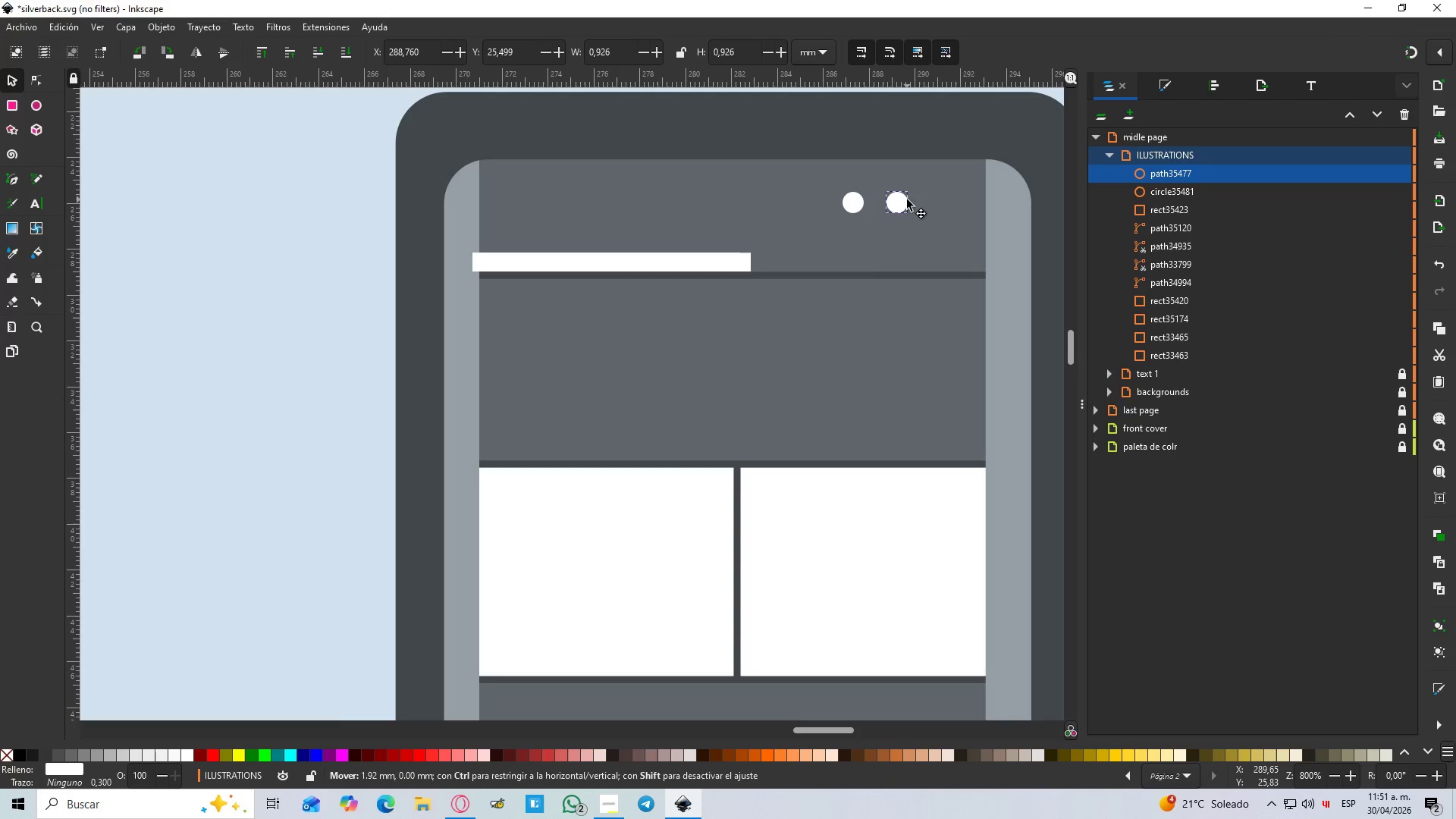 
key(Space)
 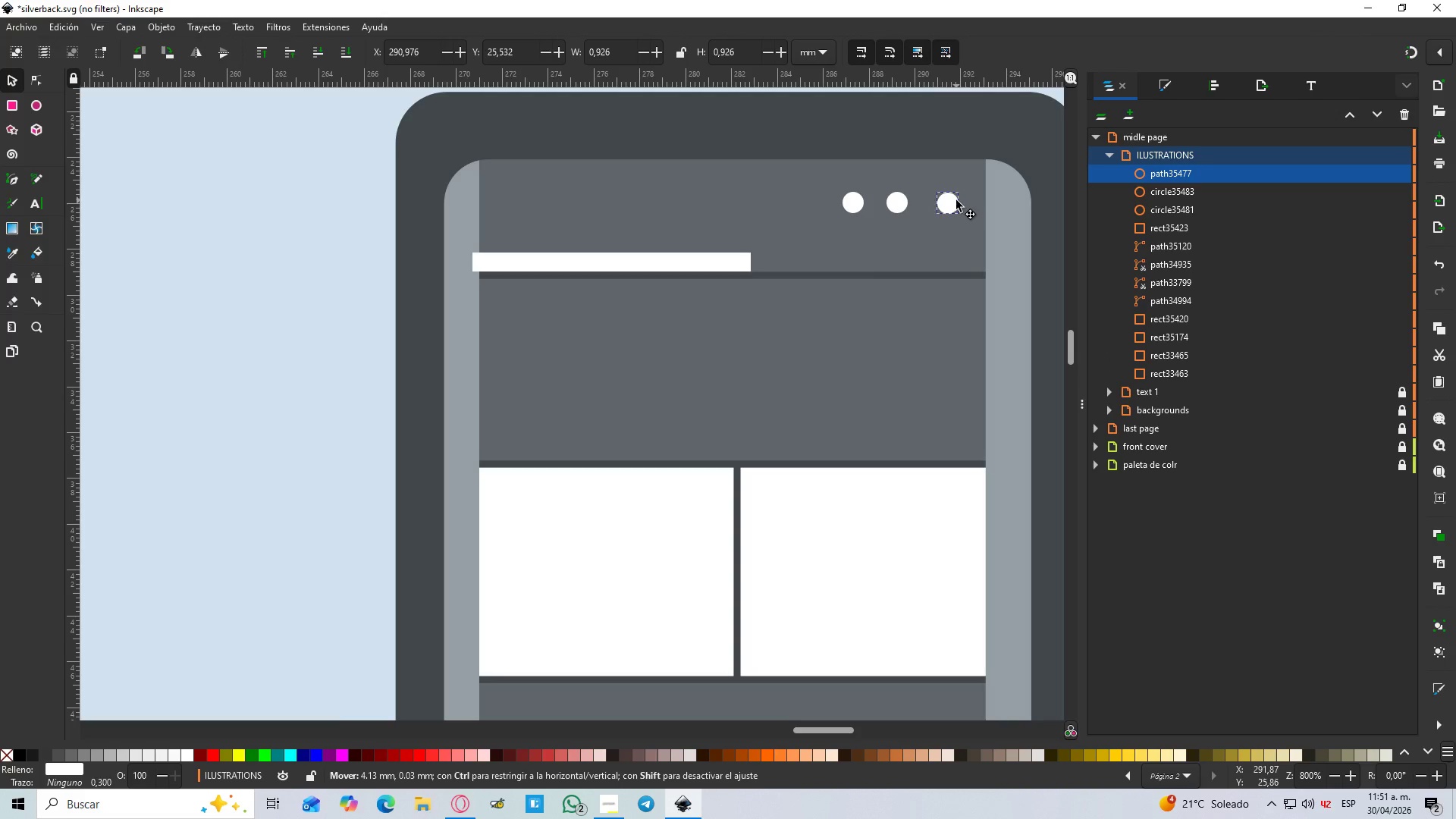 
key(Control+Space)
 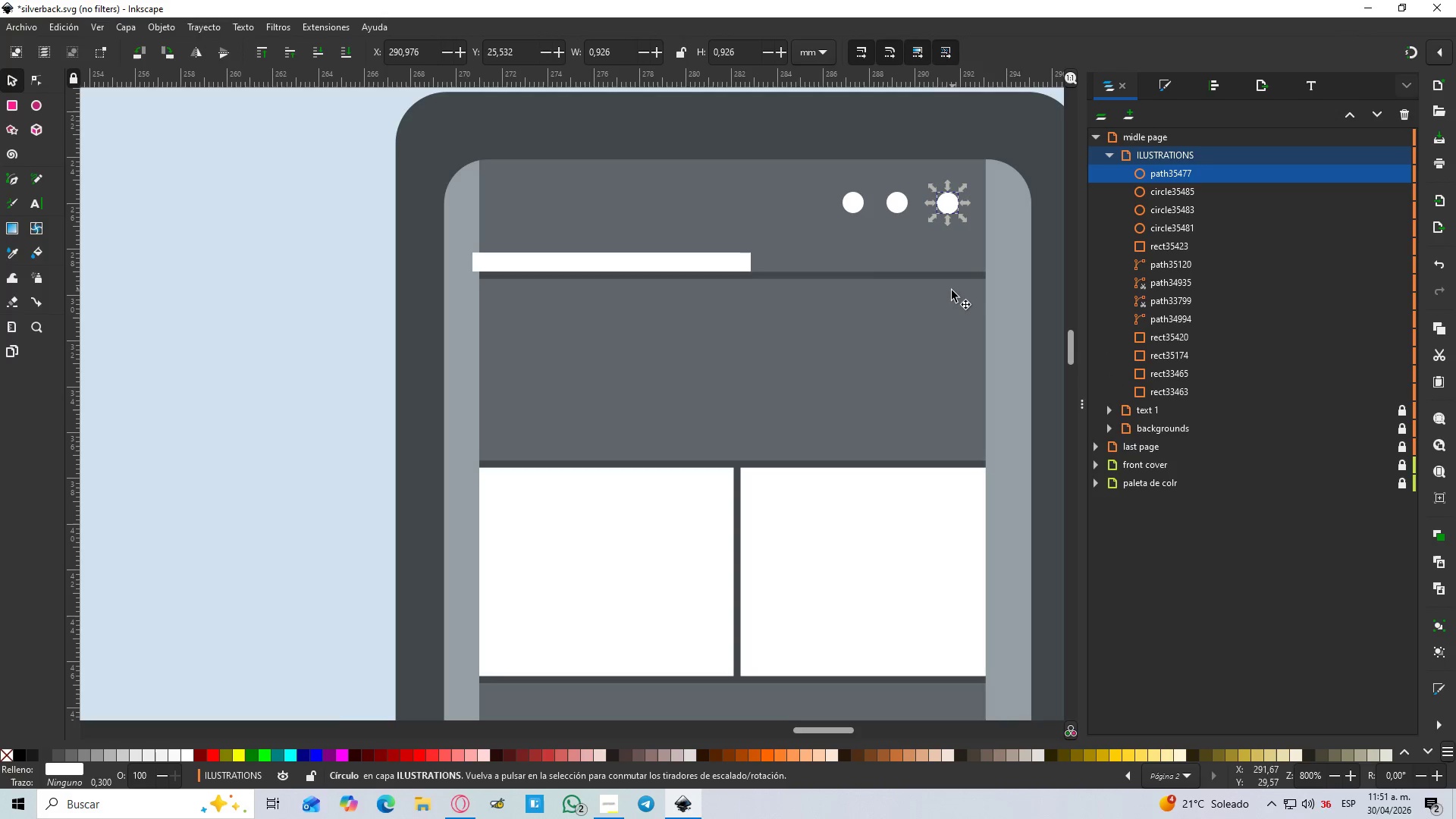 
hold_key(key=ControlLeft, duration=0.38)
 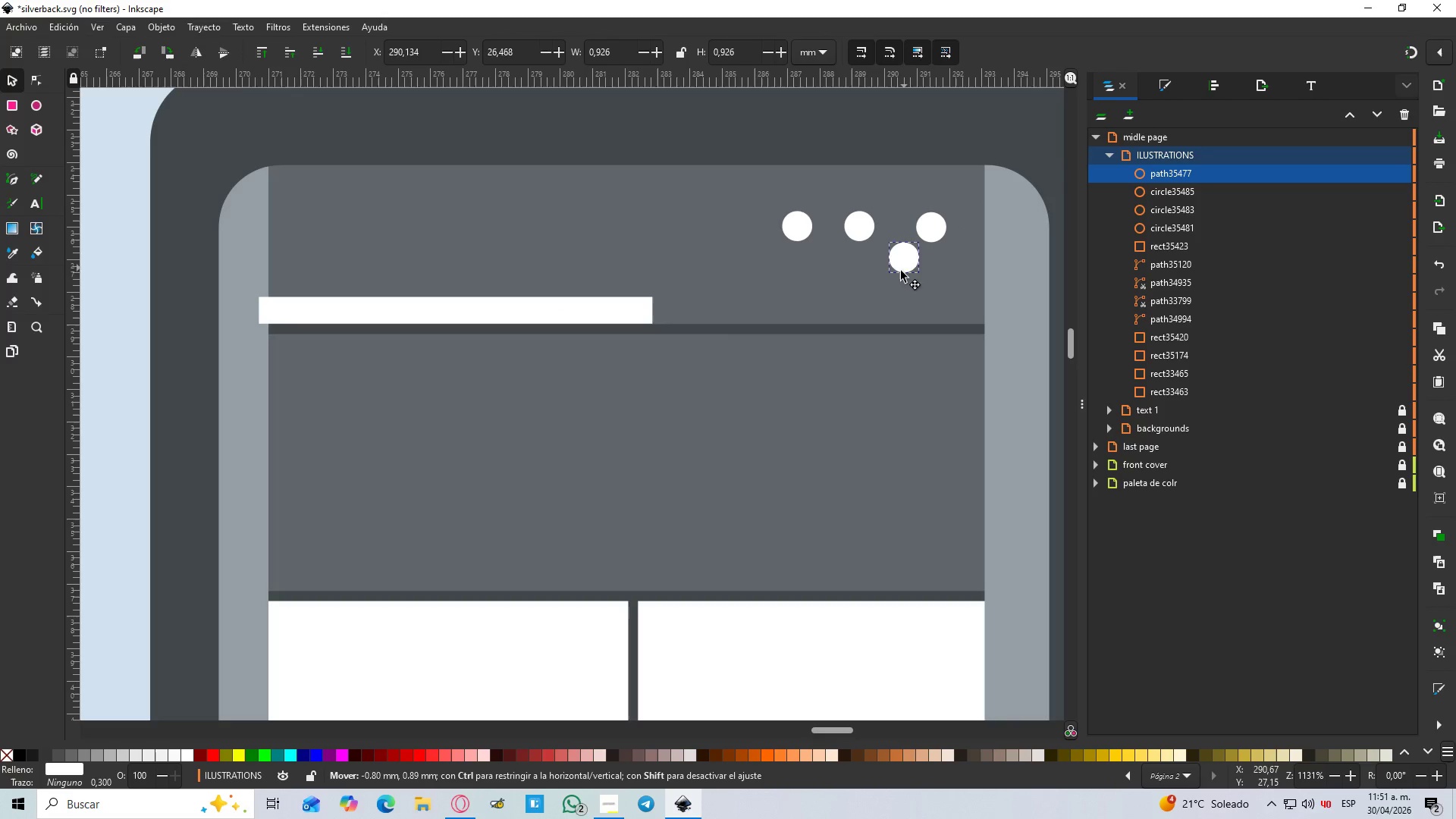 
scroll: coordinate [952, 290], scroll_direction: down, amount: 1.0
 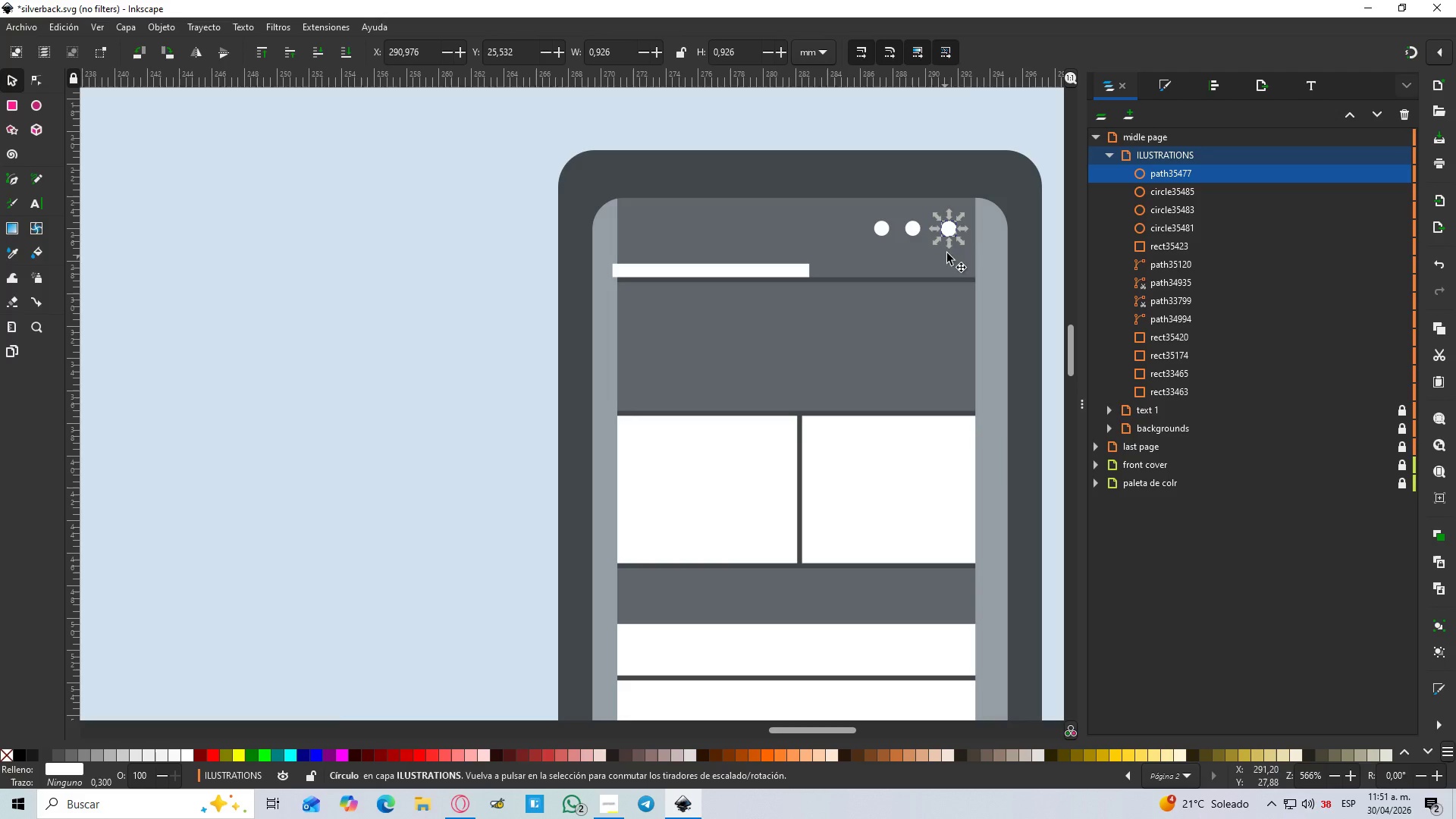 
left_click_drag(start_coordinate=[936, 231], to_coordinate=[739, 233])
 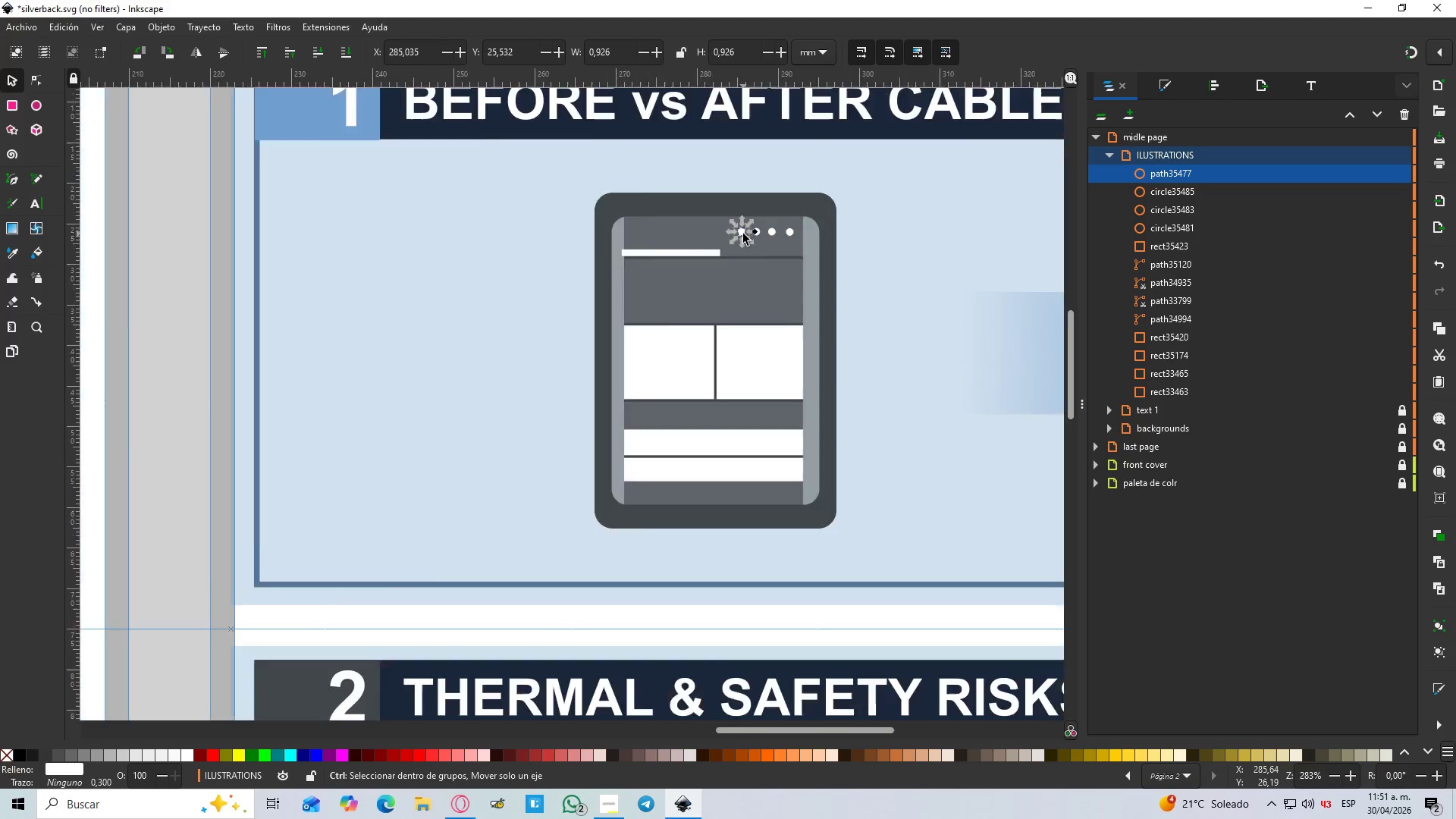 
scroll: coordinate [966, 231], scroll_direction: up, amount: 2.0
 